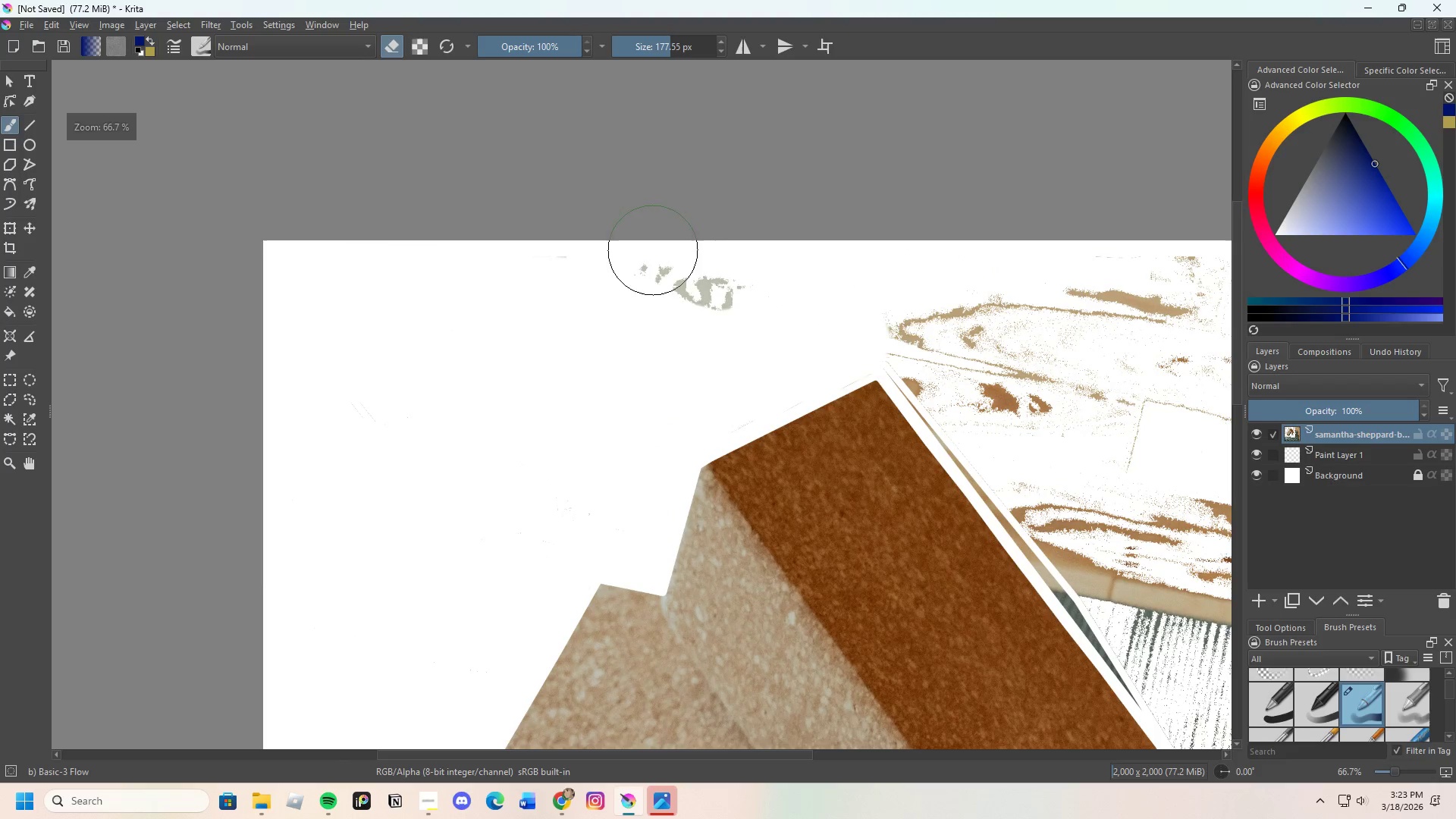 
scroll: coordinate [564, 249], scroll_direction: down, amount: 3.0
 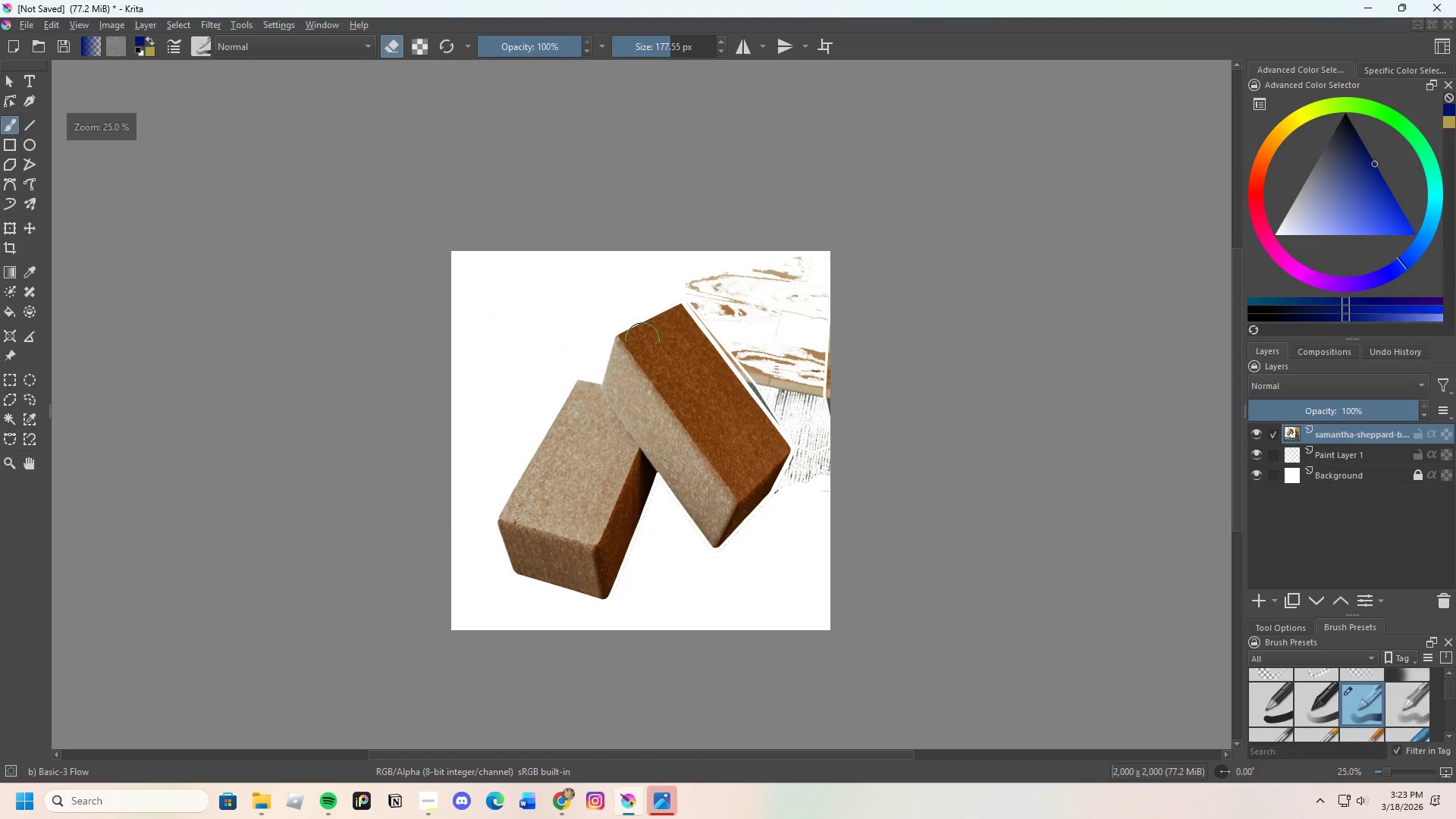 
scroll: coordinate [748, 165], scroll_direction: up, amount: 4.0
 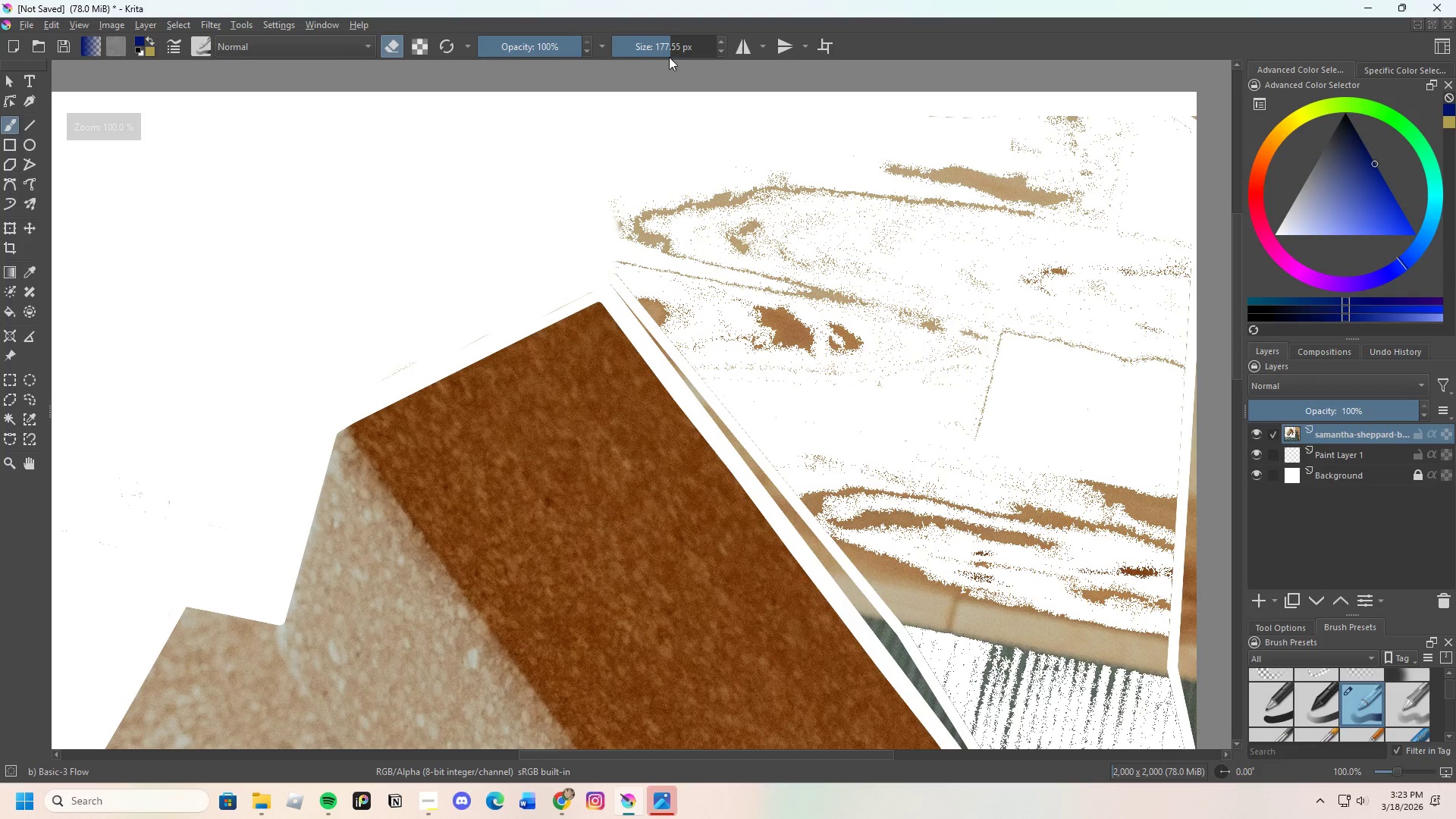 
left_click_drag(start_coordinate=[673, 42], to_coordinate=[645, 52])
 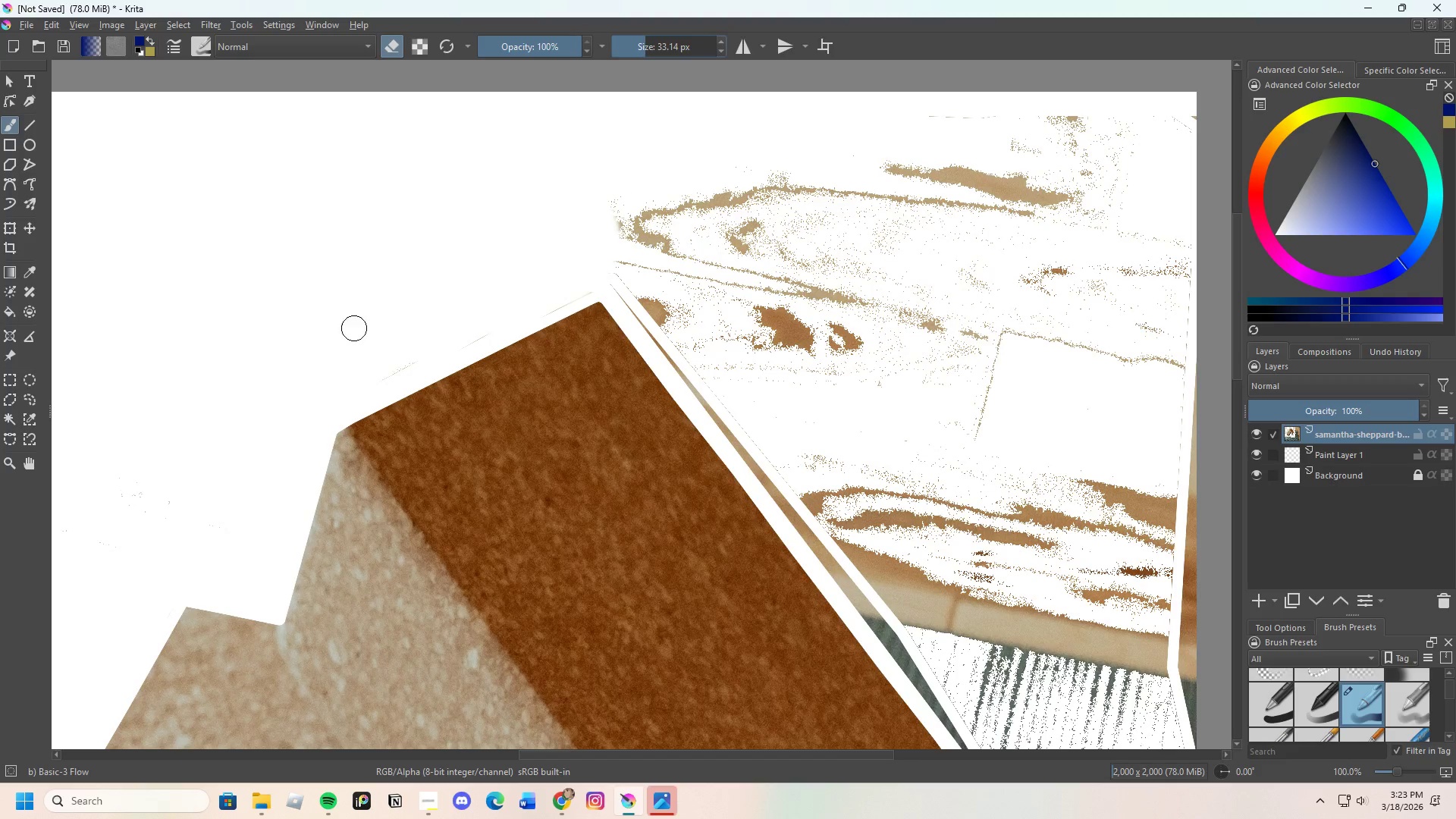 
scroll: coordinate [354, 329], scroll_direction: up, amount: 1.0
 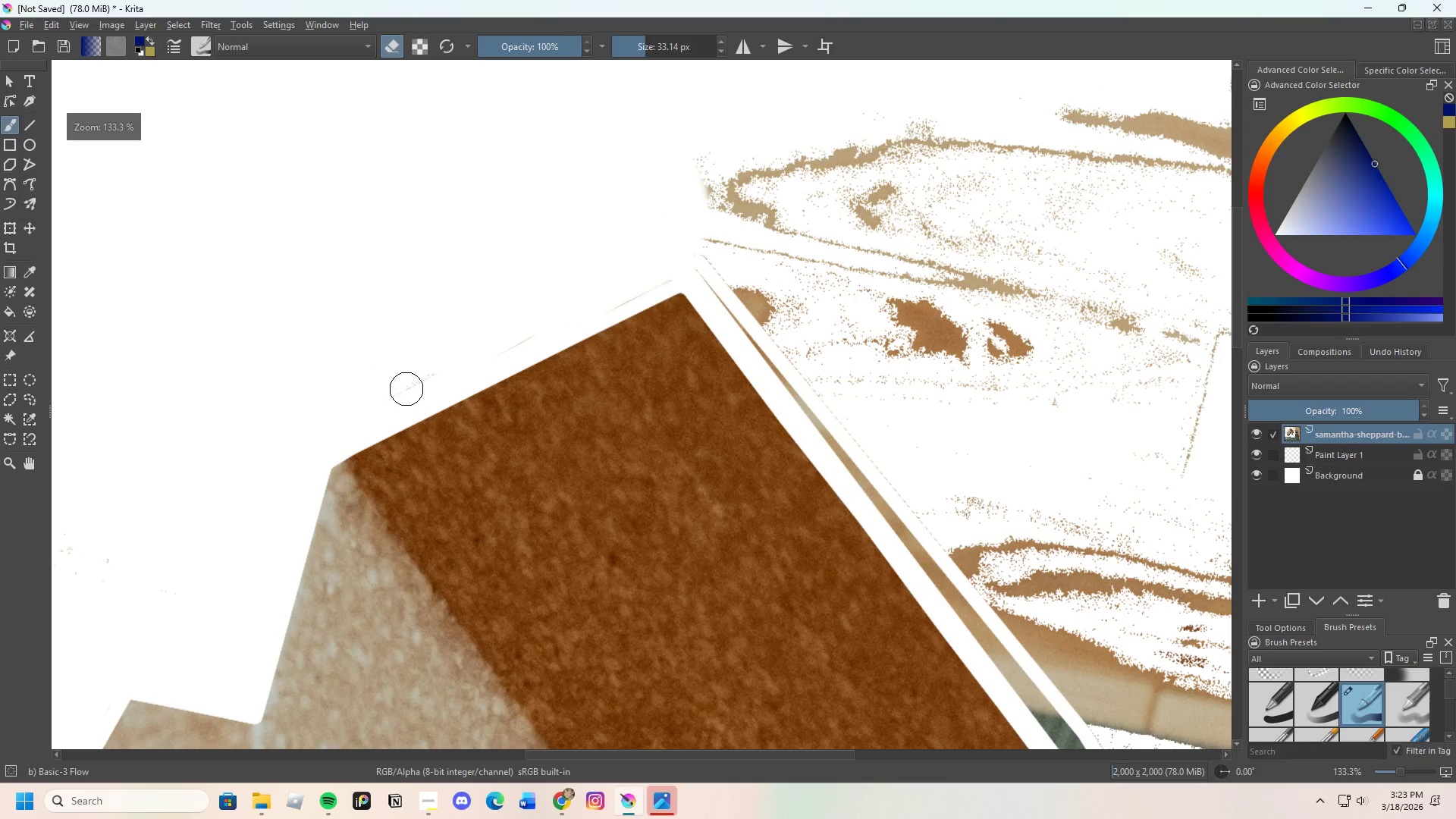 
left_click_drag(start_coordinate=[403, 388], to_coordinate=[852, 249])
 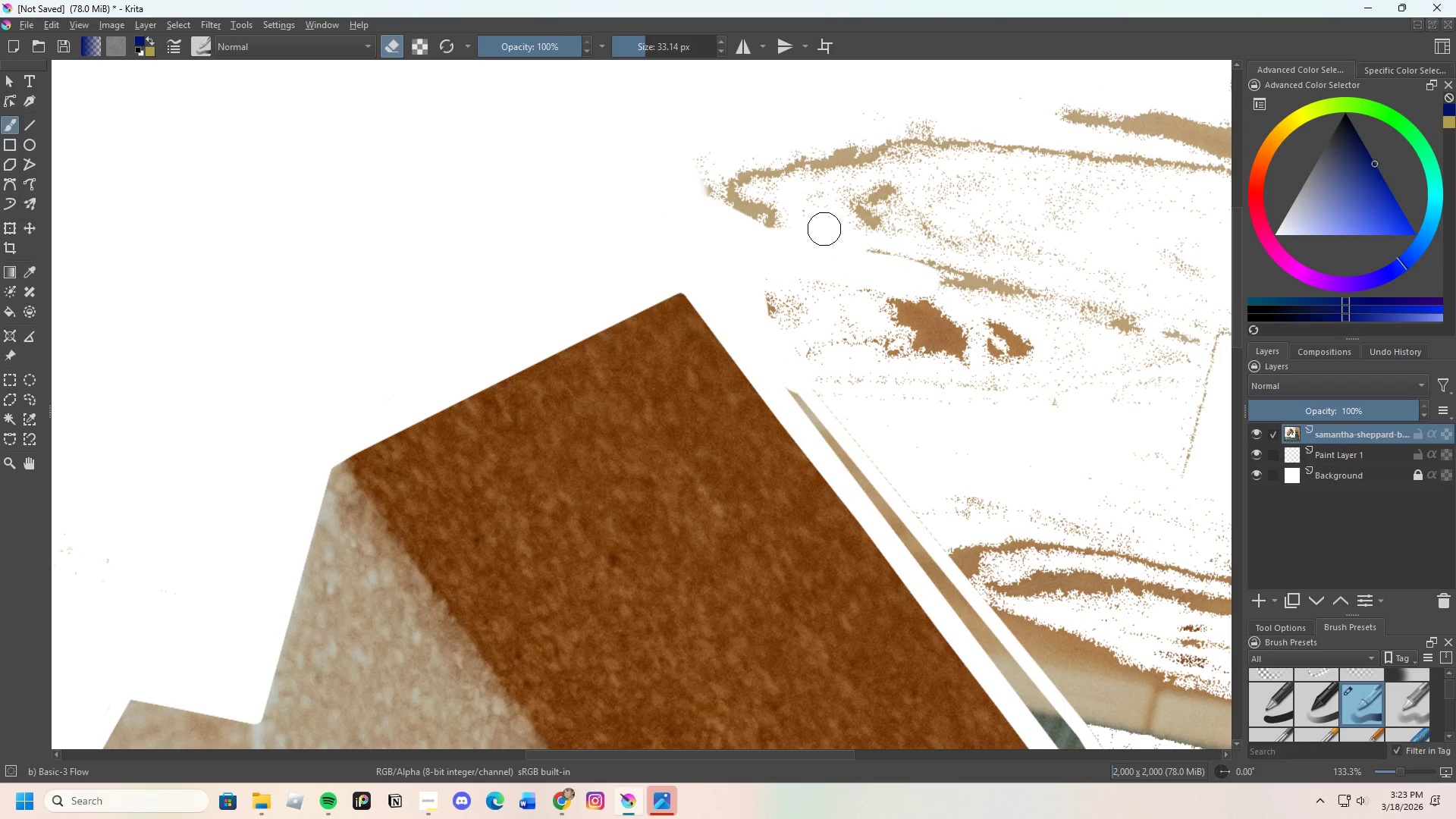 
scroll: coordinate [835, 221], scroll_direction: down, amount: 3.0
 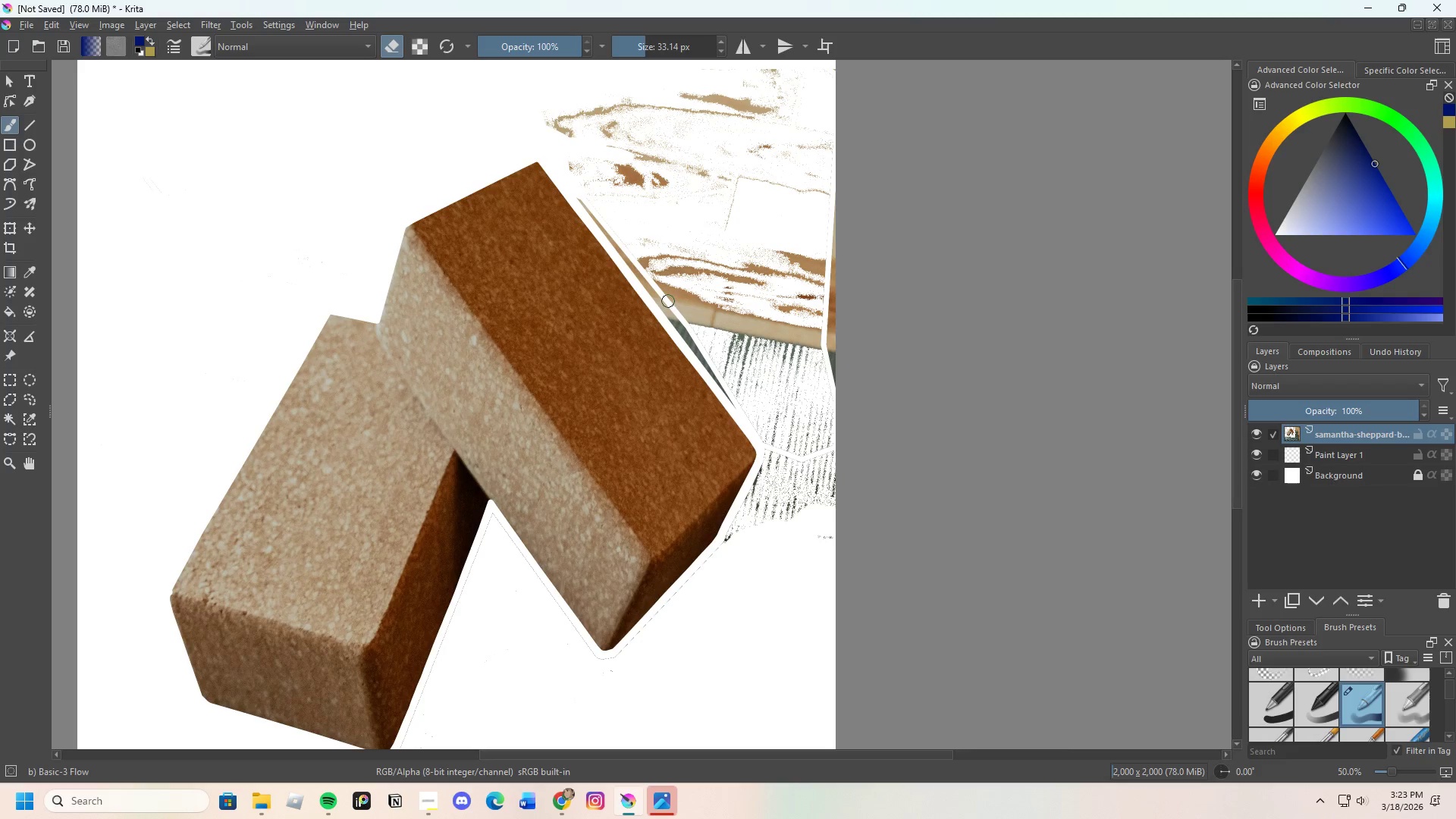 
scroll: coordinate [585, 110], scroll_direction: up, amount: 2.0
 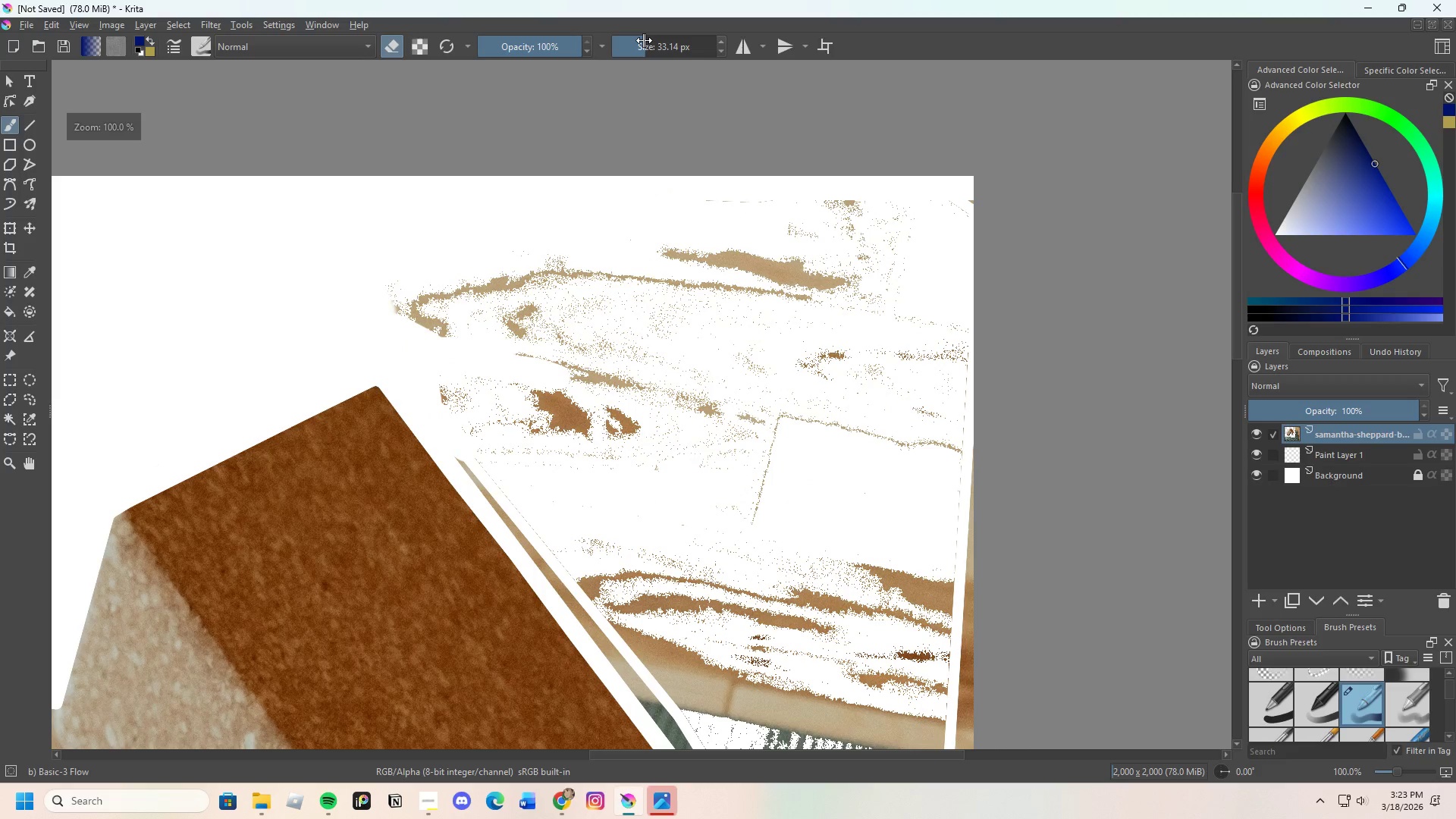 
left_click_drag(start_coordinate=[647, 41], to_coordinate=[655, 41])
 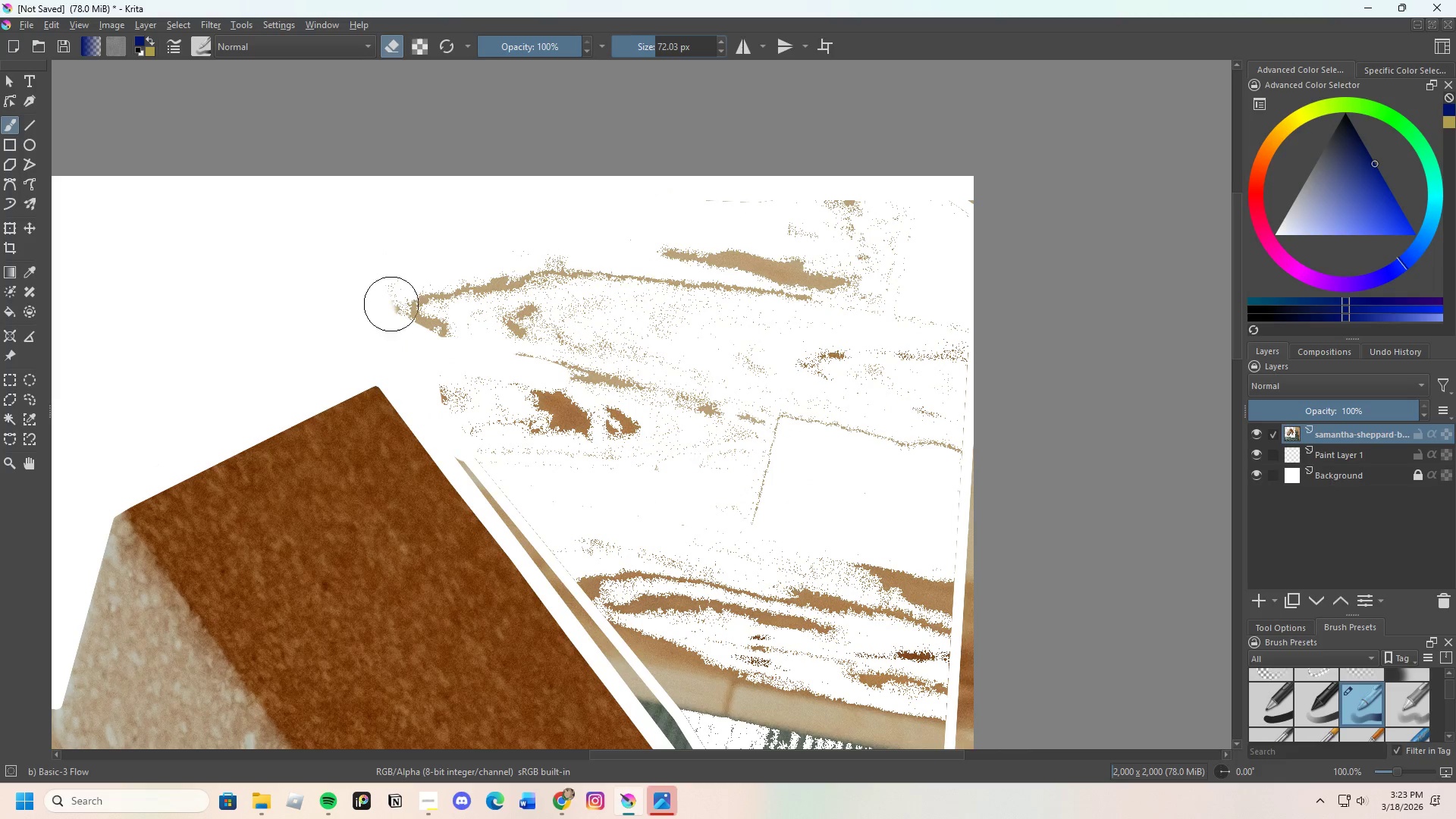 
left_click_drag(start_coordinate=[390, 302], to_coordinate=[596, 412])
 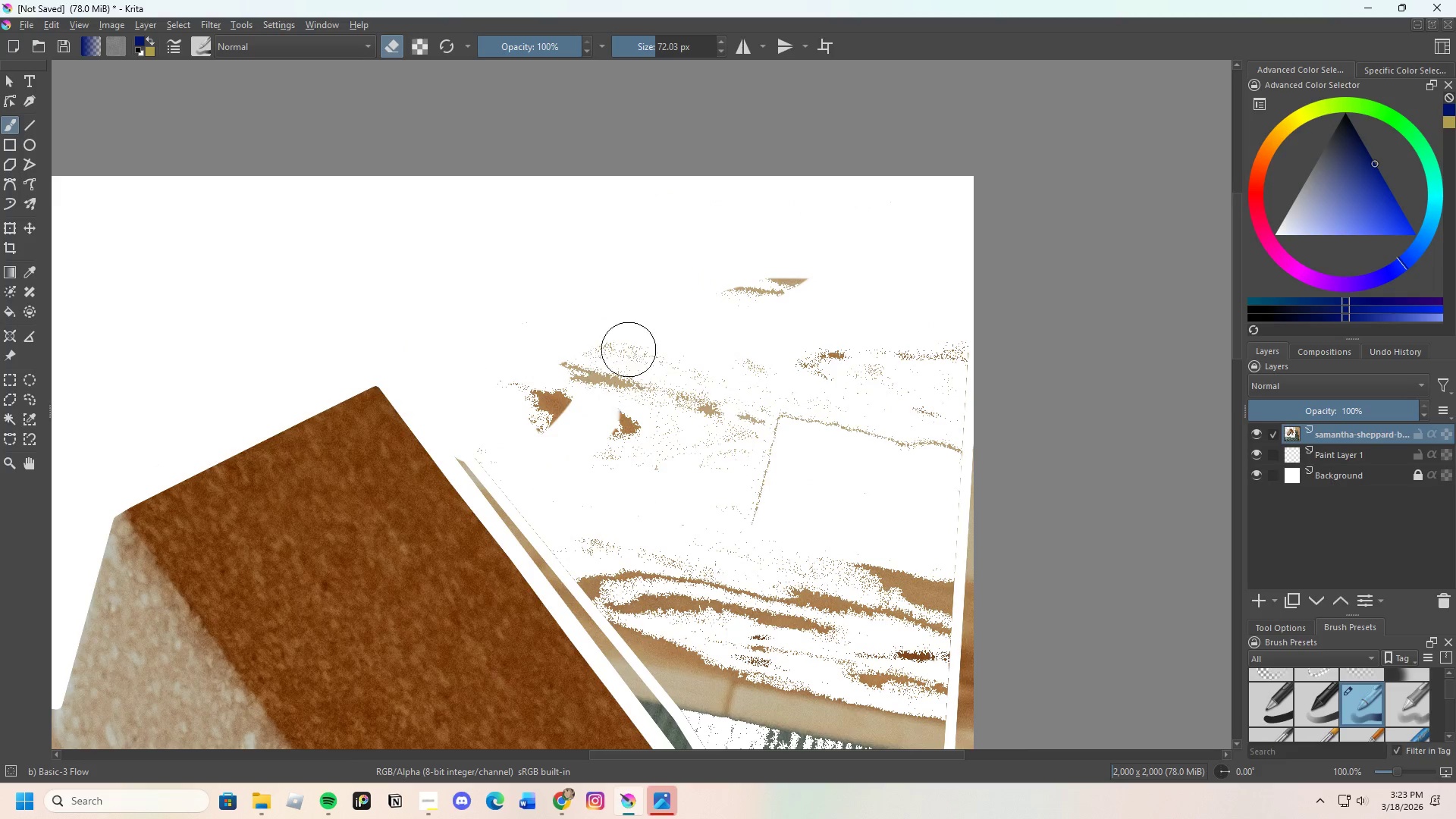 
scroll: coordinate [673, 404], scroll_direction: none, amount: 0.0
 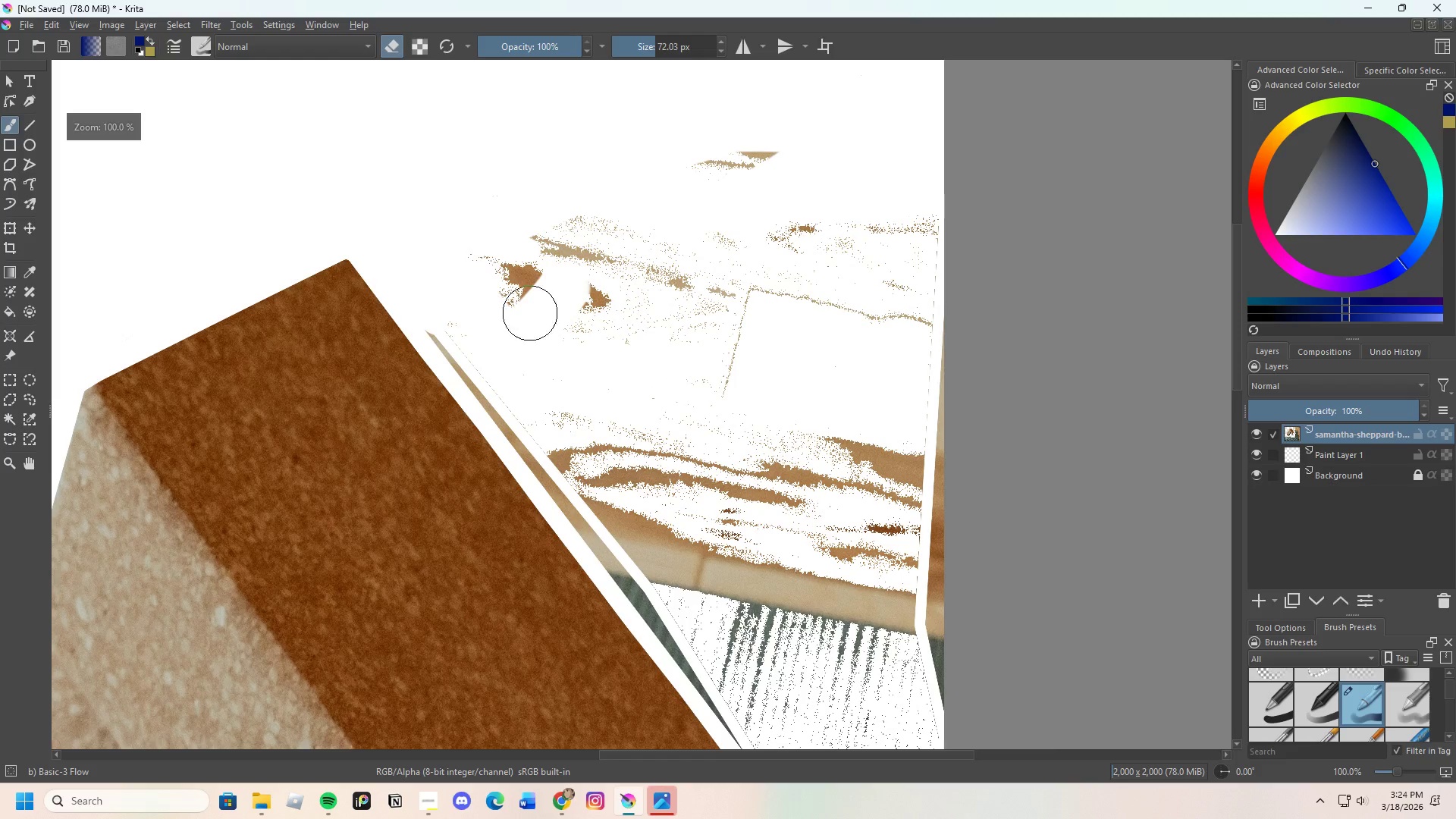 
left_click_drag(start_coordinate=[570, 244], to_coordinate=[922, 249])
 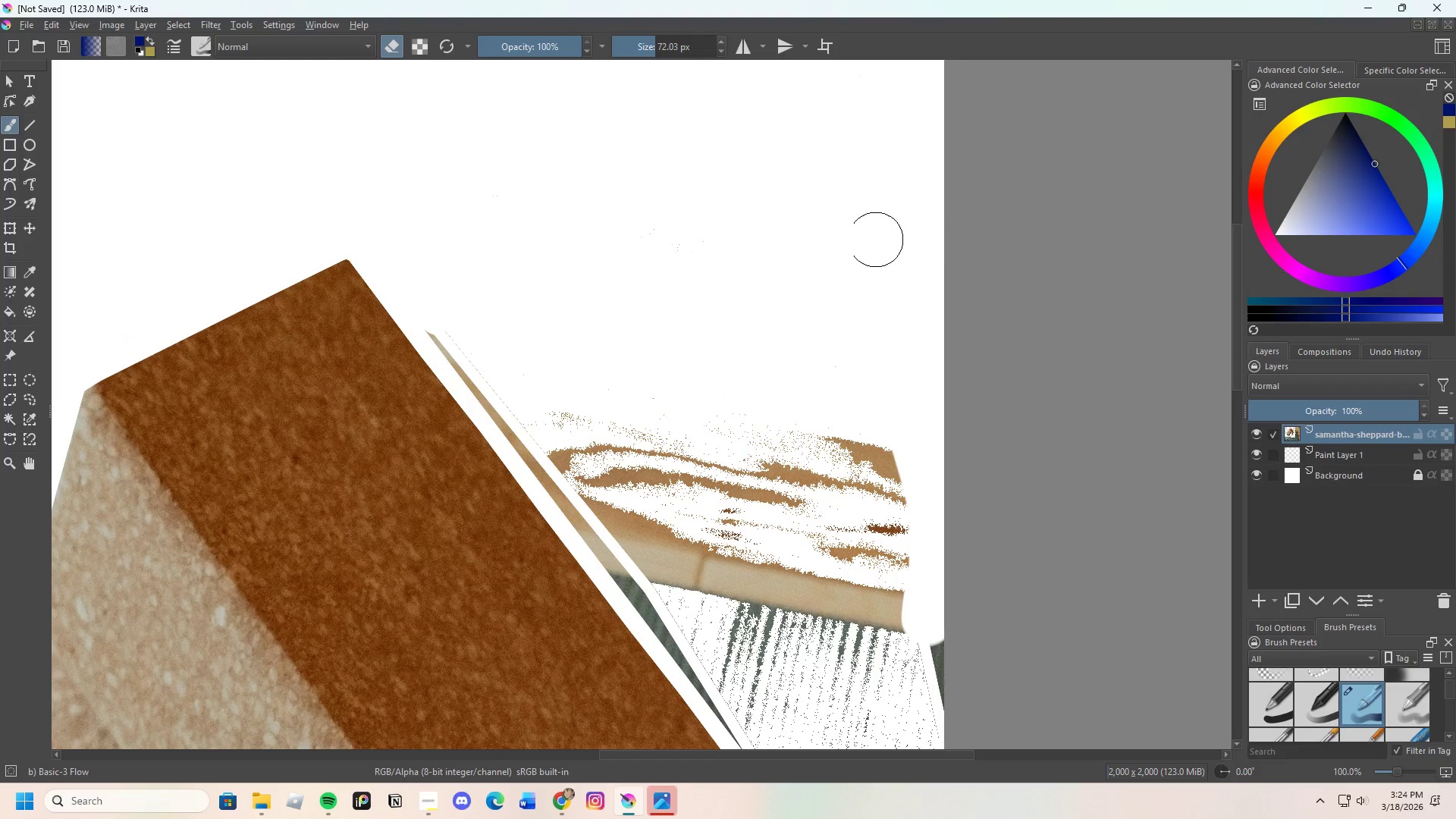 
scroll: coordinate [610, 275], scroll_direction: up, amount: 2.0
 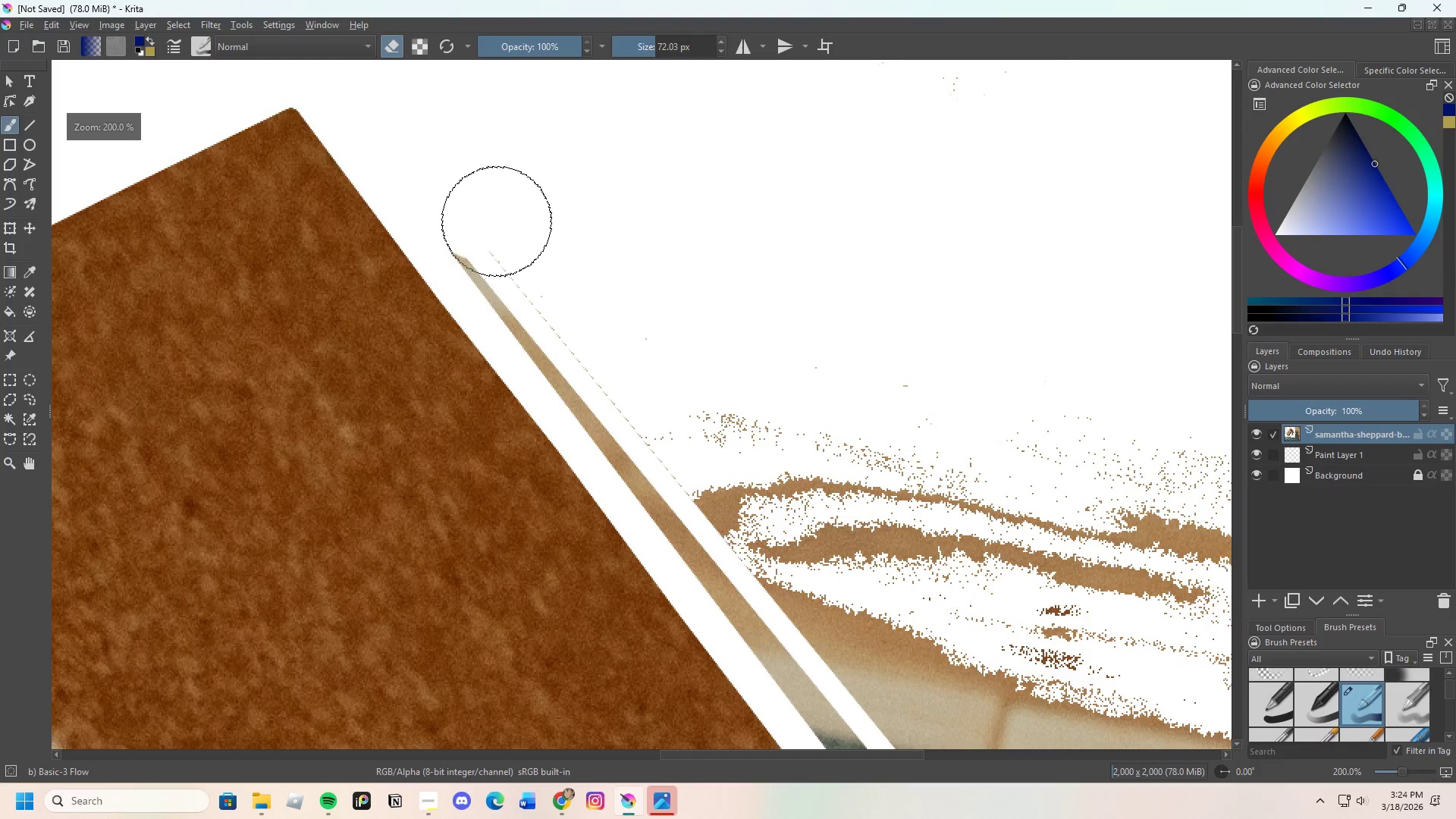 
left_click_drag(start_coordinate=[497, 221], to_coordinate=[1334, 522])
 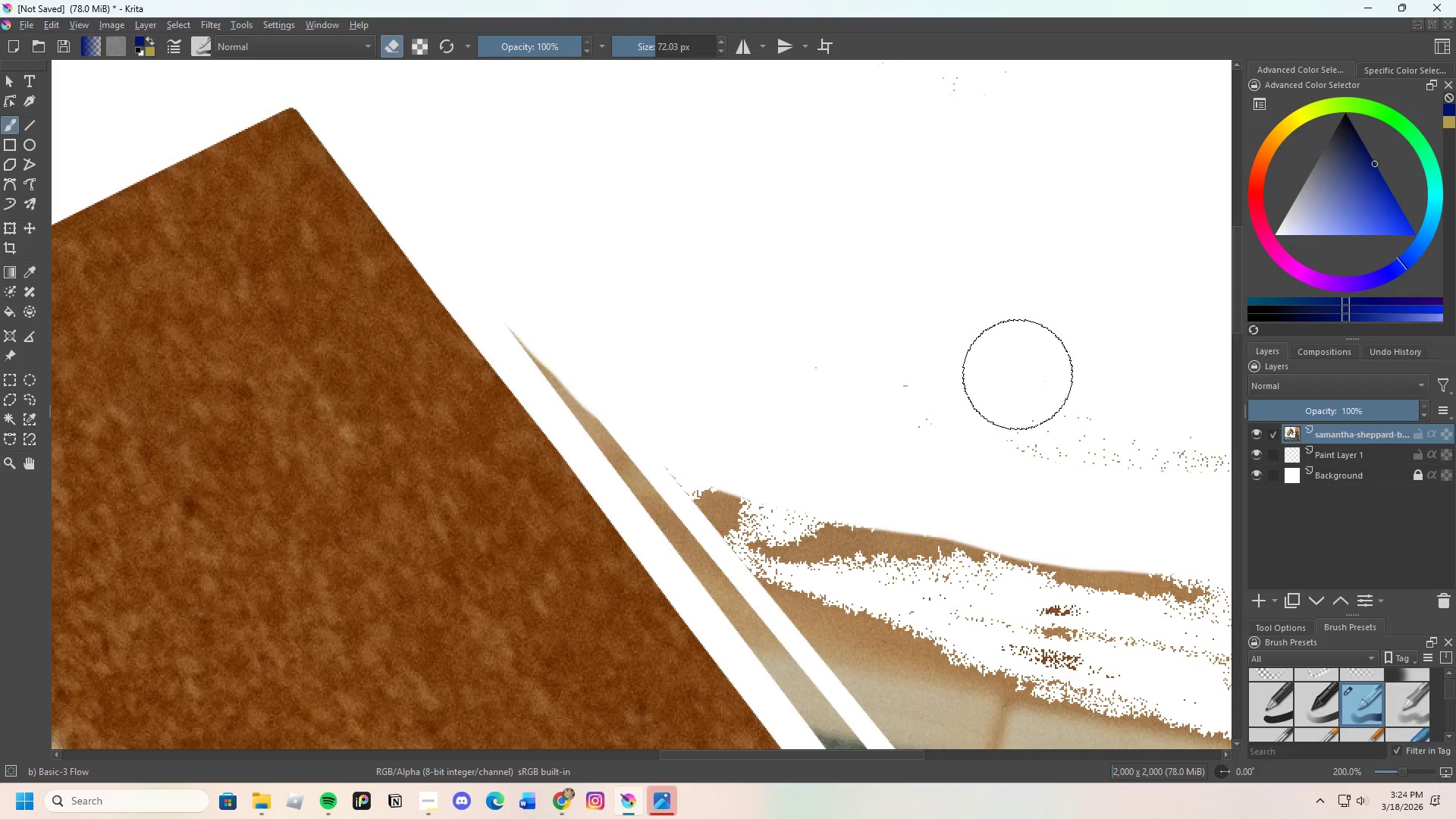 
scroll: coordinate [933, 410], scroll_direction: down, amount: 1.0
 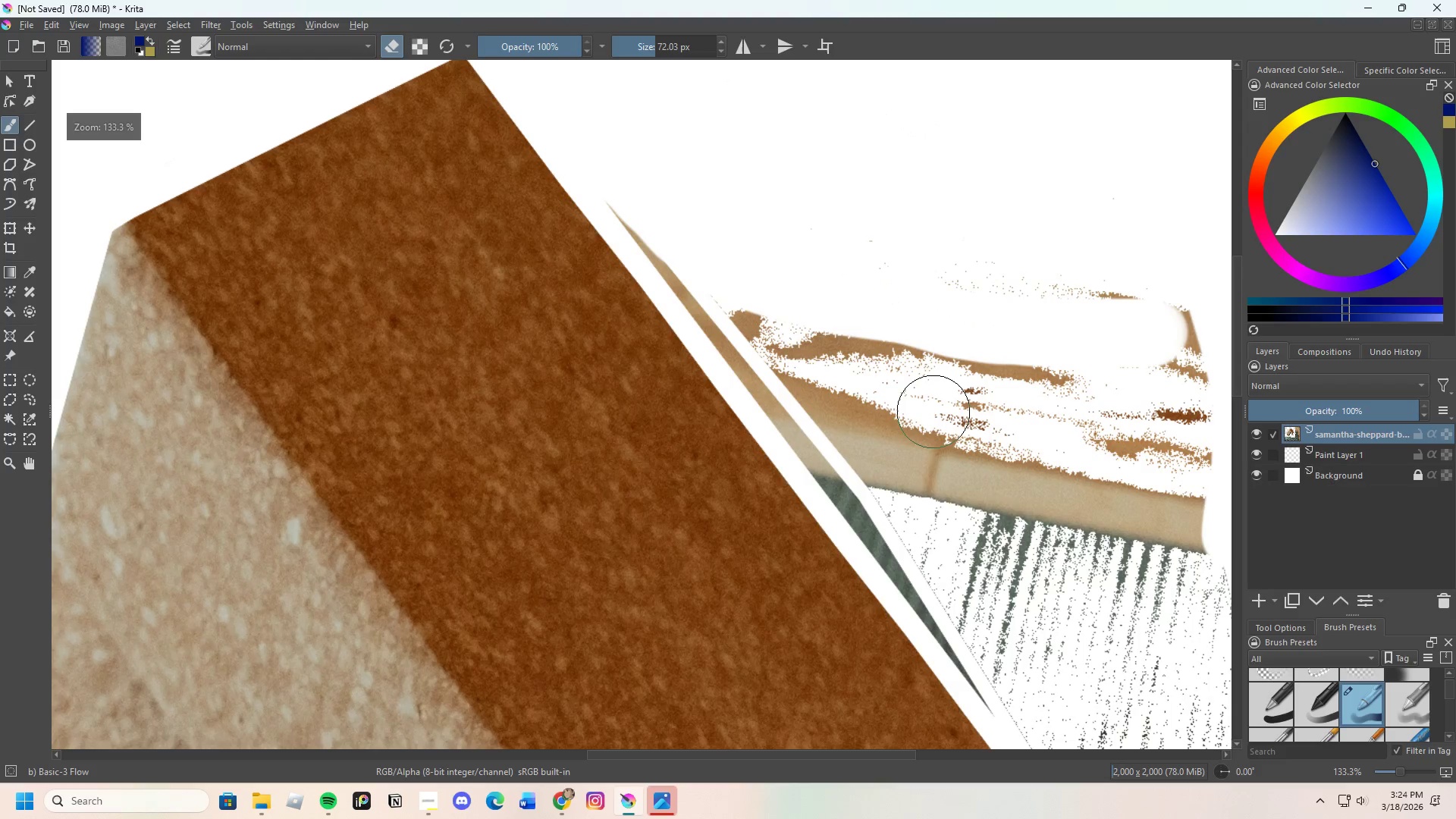 
scroll: coordinate [907, 408], scroll_direction: up, amount: 1.0
 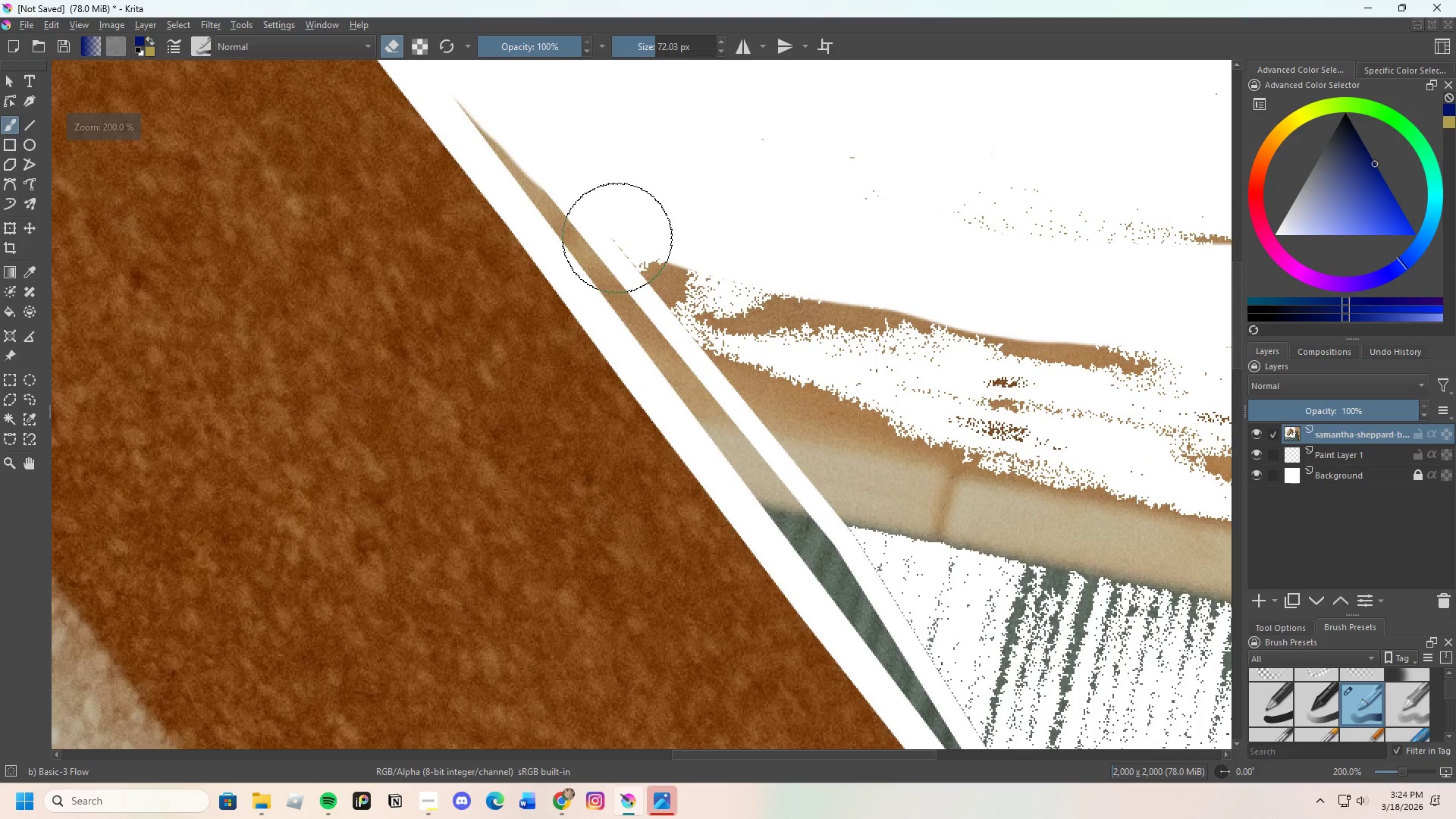 
scroll: coordinate [579, 145], scroll_direction: none, amount: 0.0
 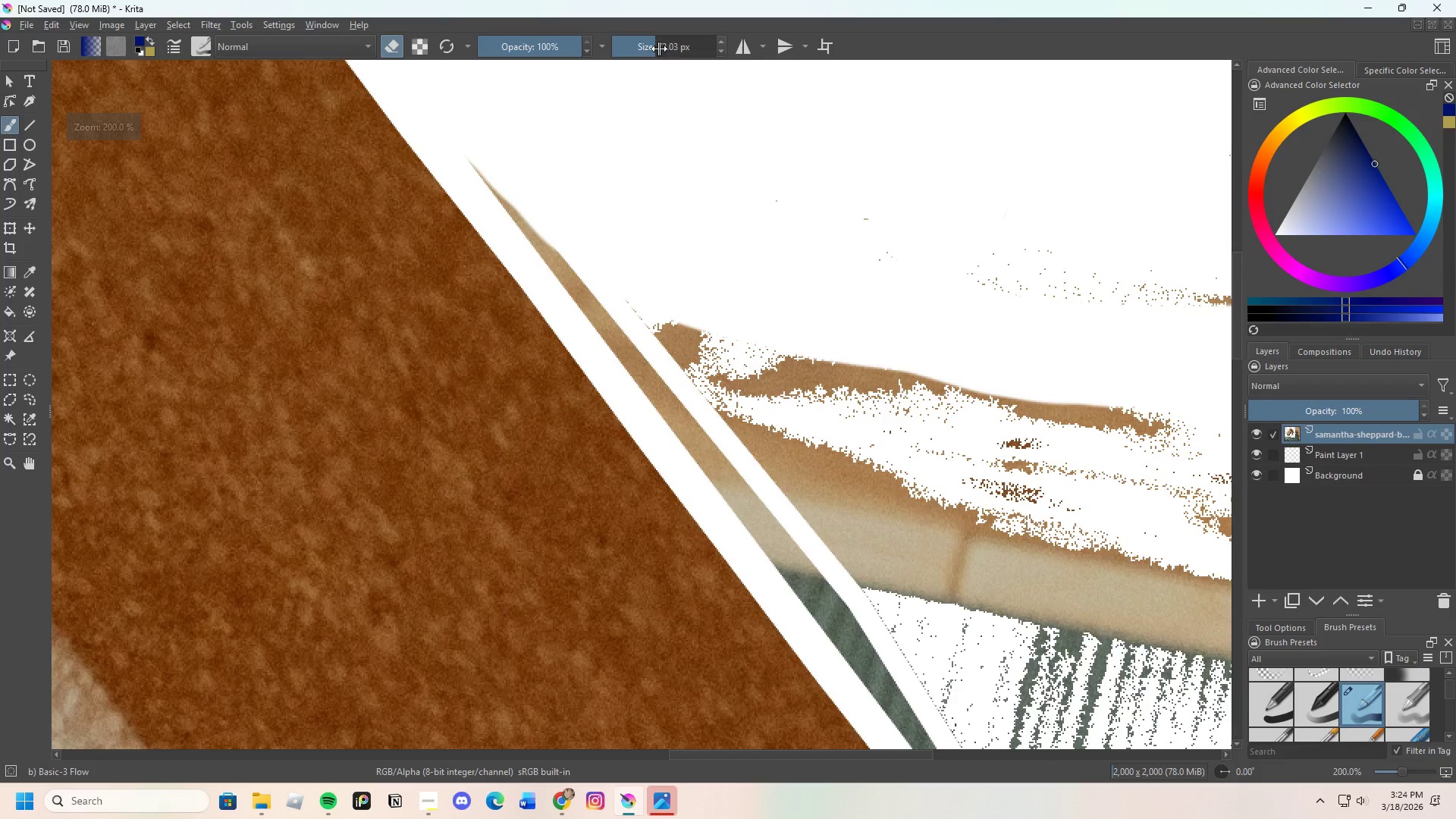 
left_click_drag(start_coordinate=[658, 49], to_coordinate=[651, 51])
 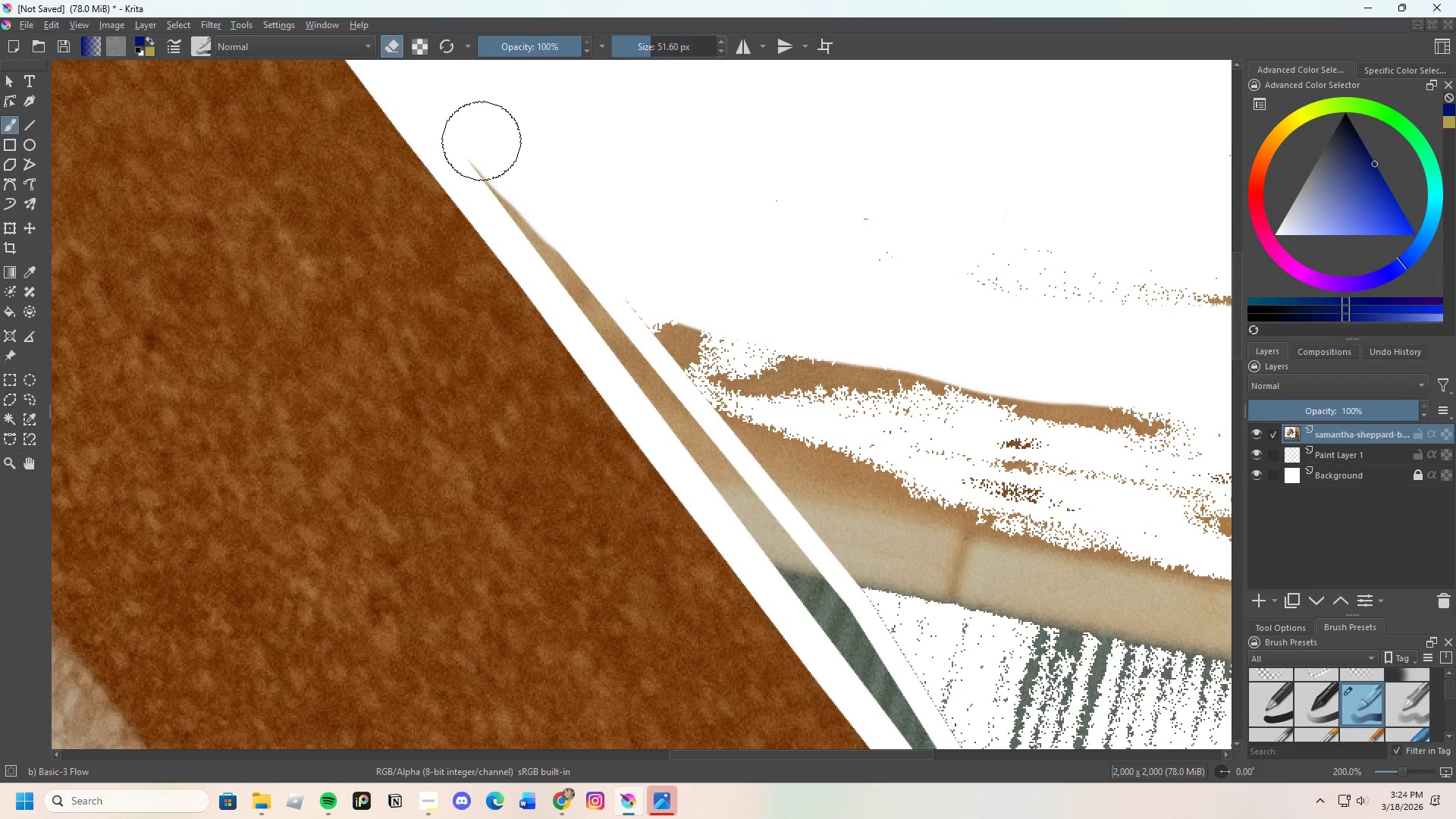 
left_click_drag(start_coordinate=[485, 140], to_coordinate=[858, 349])
 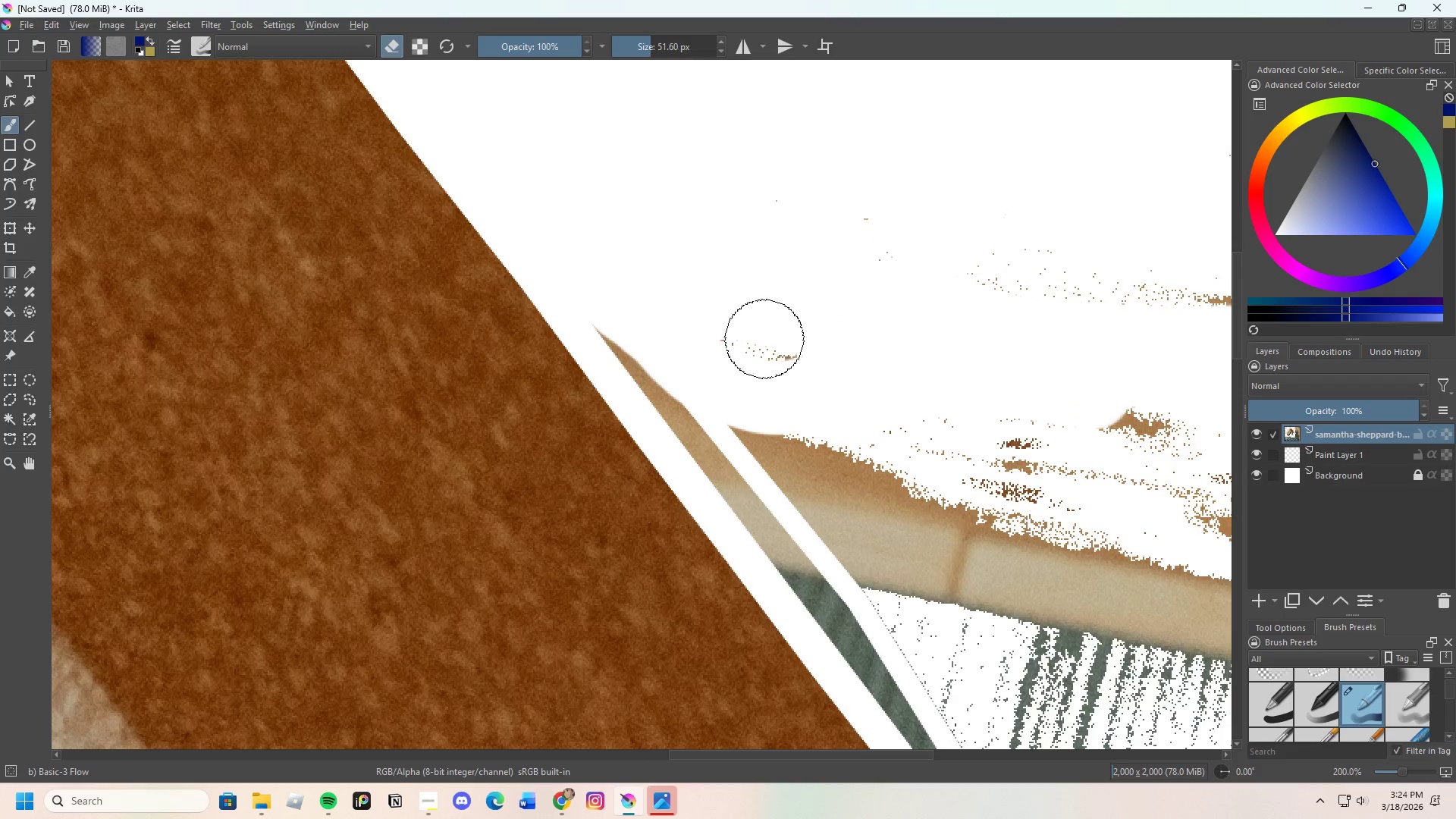 
scroll: coordinate [718, 385], scroll_direction: none, amount: 0.0
 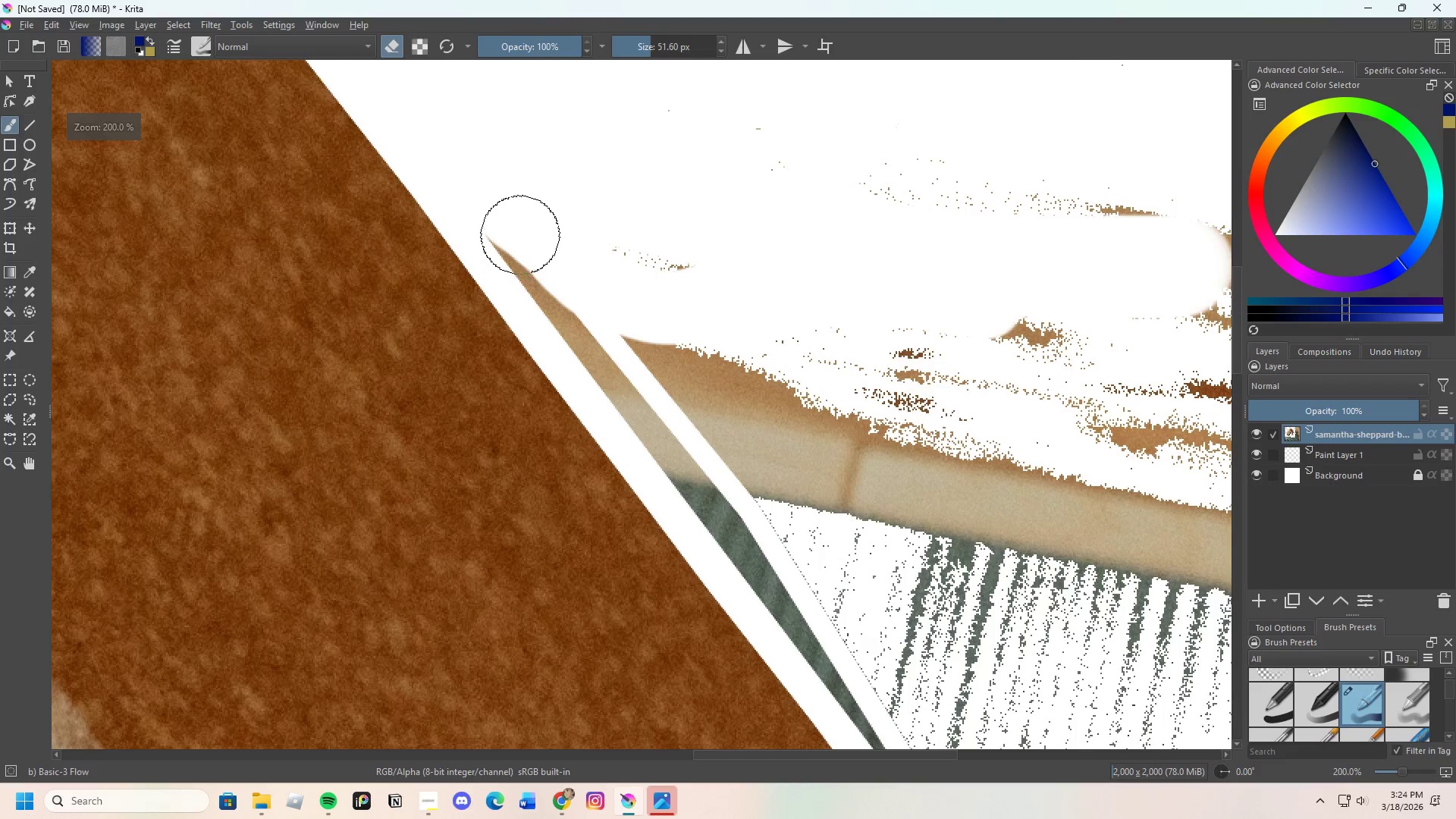 
left_click_drag(start_coordinate=[508, 222], to_coordinate=[723, 313])
 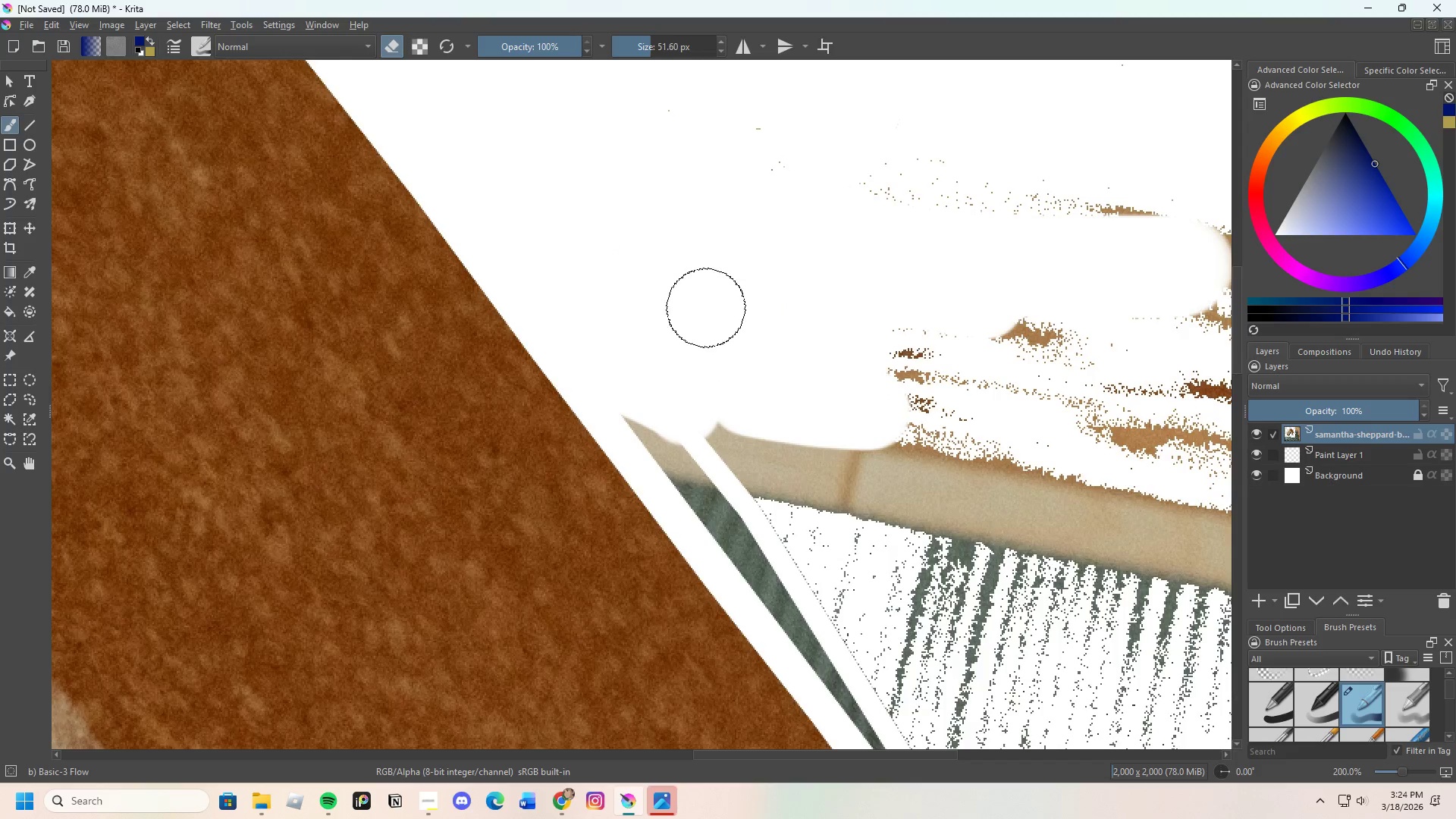 
scroll: coordinate [748, 407], scroll_direction: none, amount: 0.0
 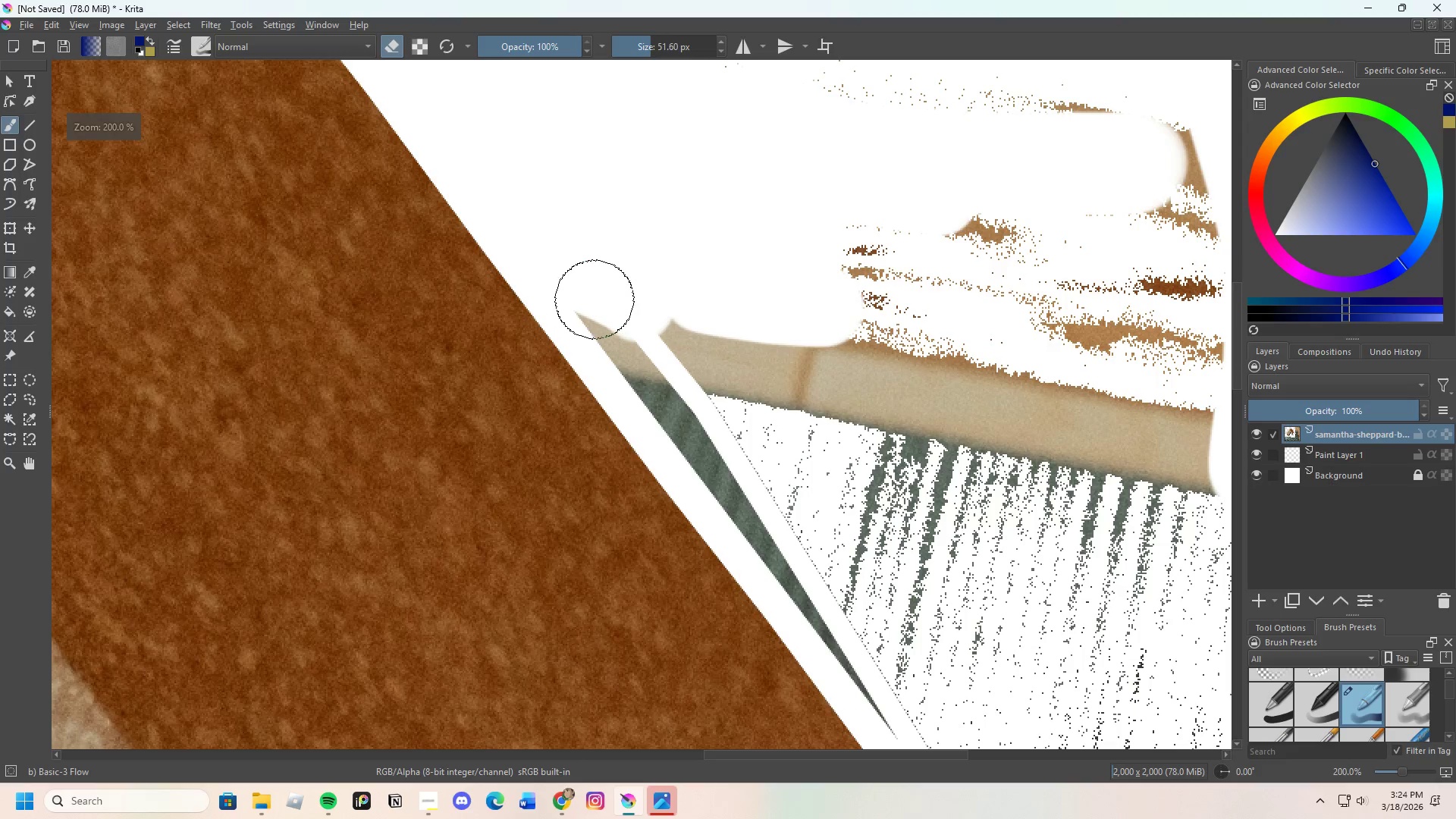 
left_click_drag(start_coordinate=[598, 297], to_coordinate=[804, 329])
 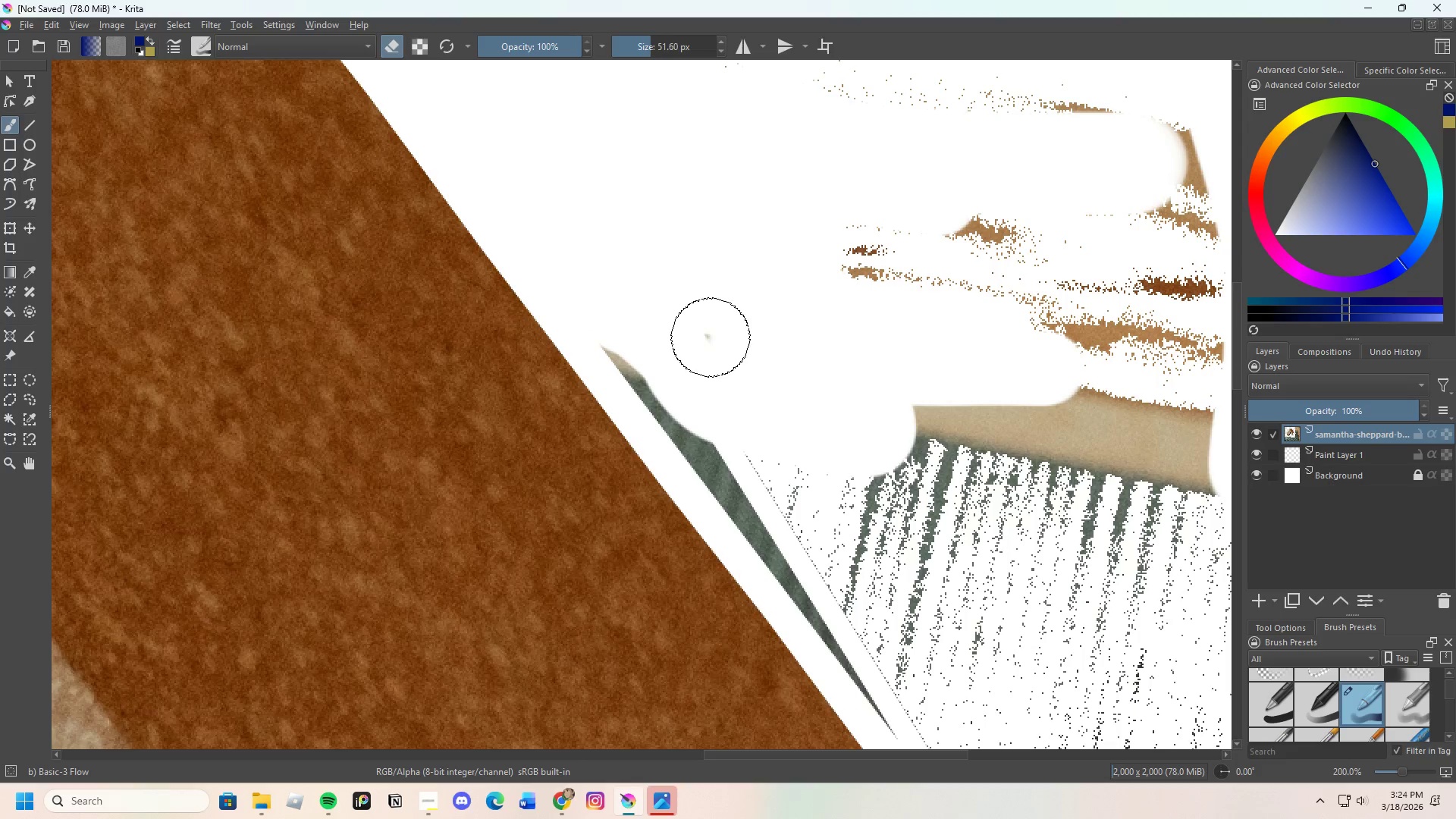 
left_click_drag(start_coordinate=[726, 319], to_coordinate=[766, 350])
 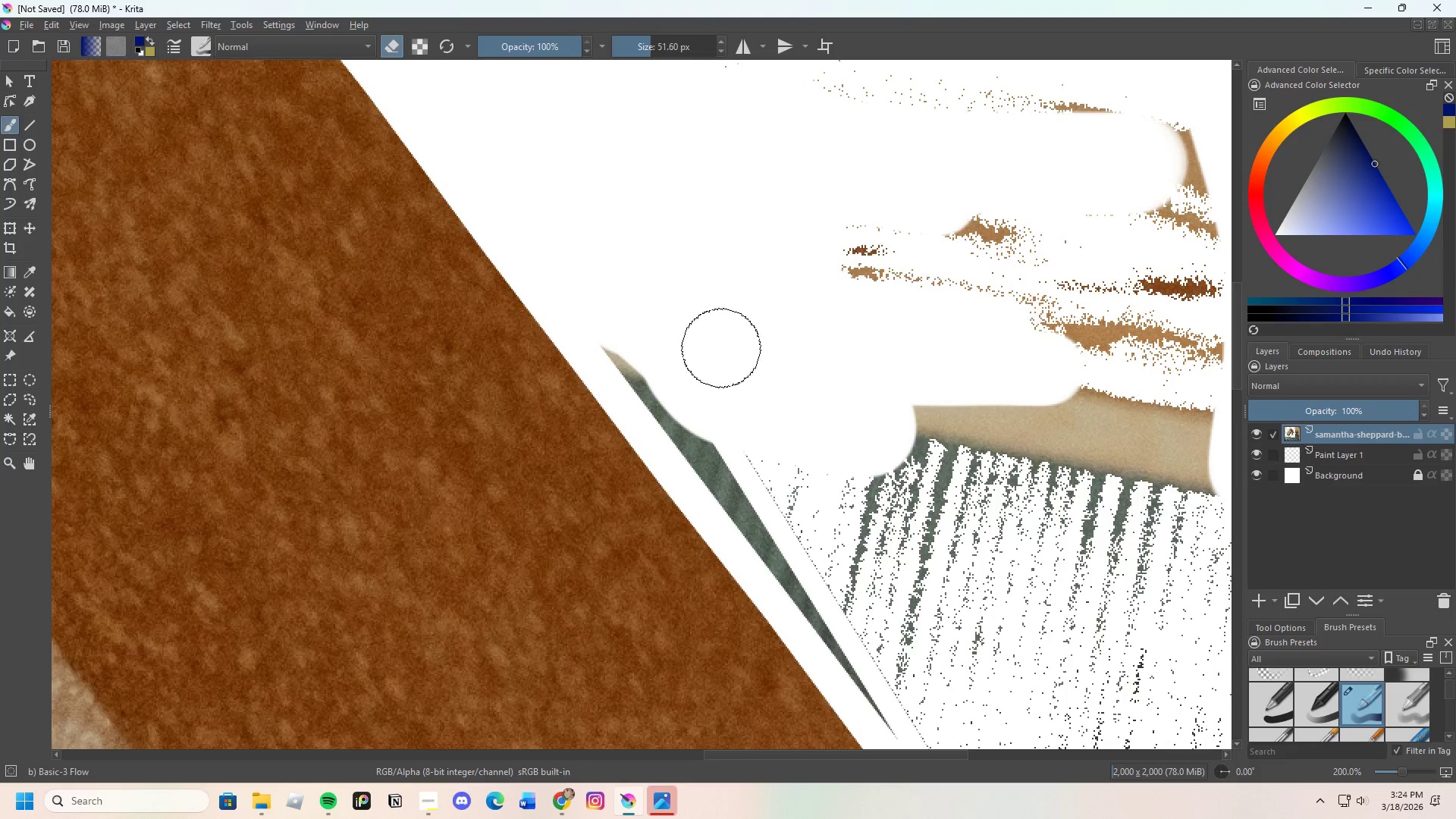 
scroll: coordinate [657, 328], scroll_direction: down, amount: 4.0
 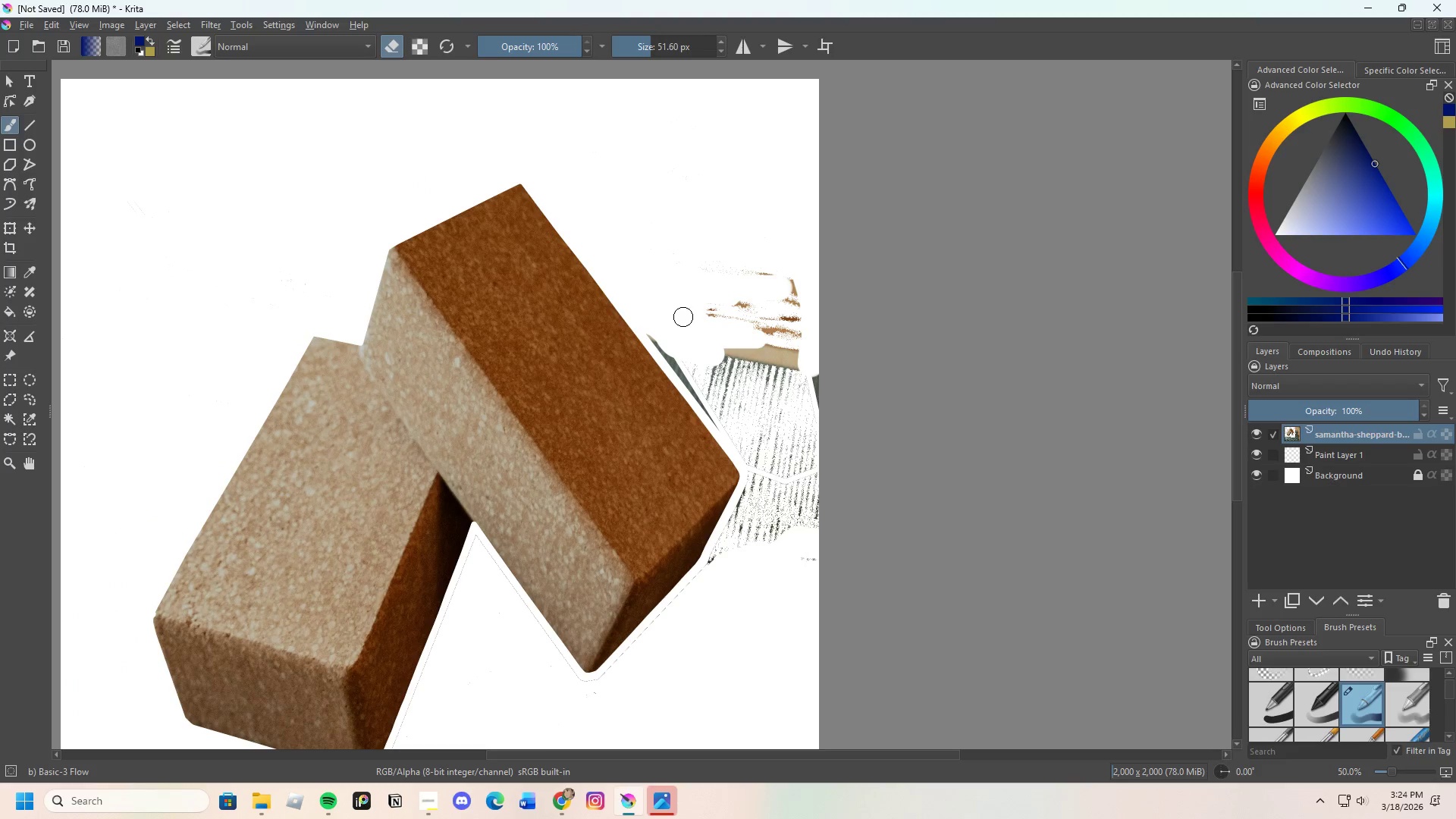 
scroll: coordinate [588, 344], scroll_direction: up, amount: 4.0
 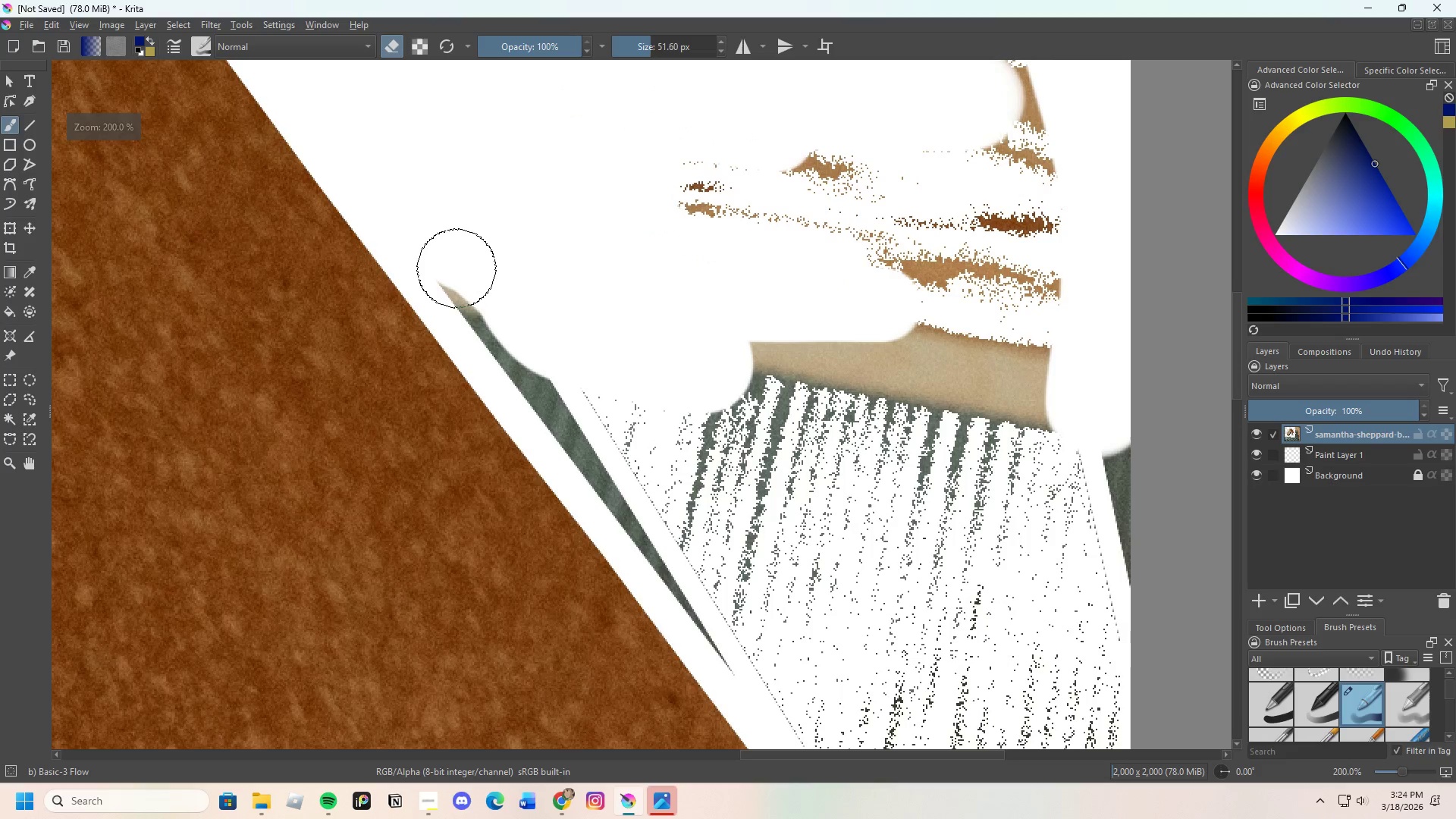 
left_click_drag(start_coordinate=[453, 265], to_coordinate=[887, 290])
 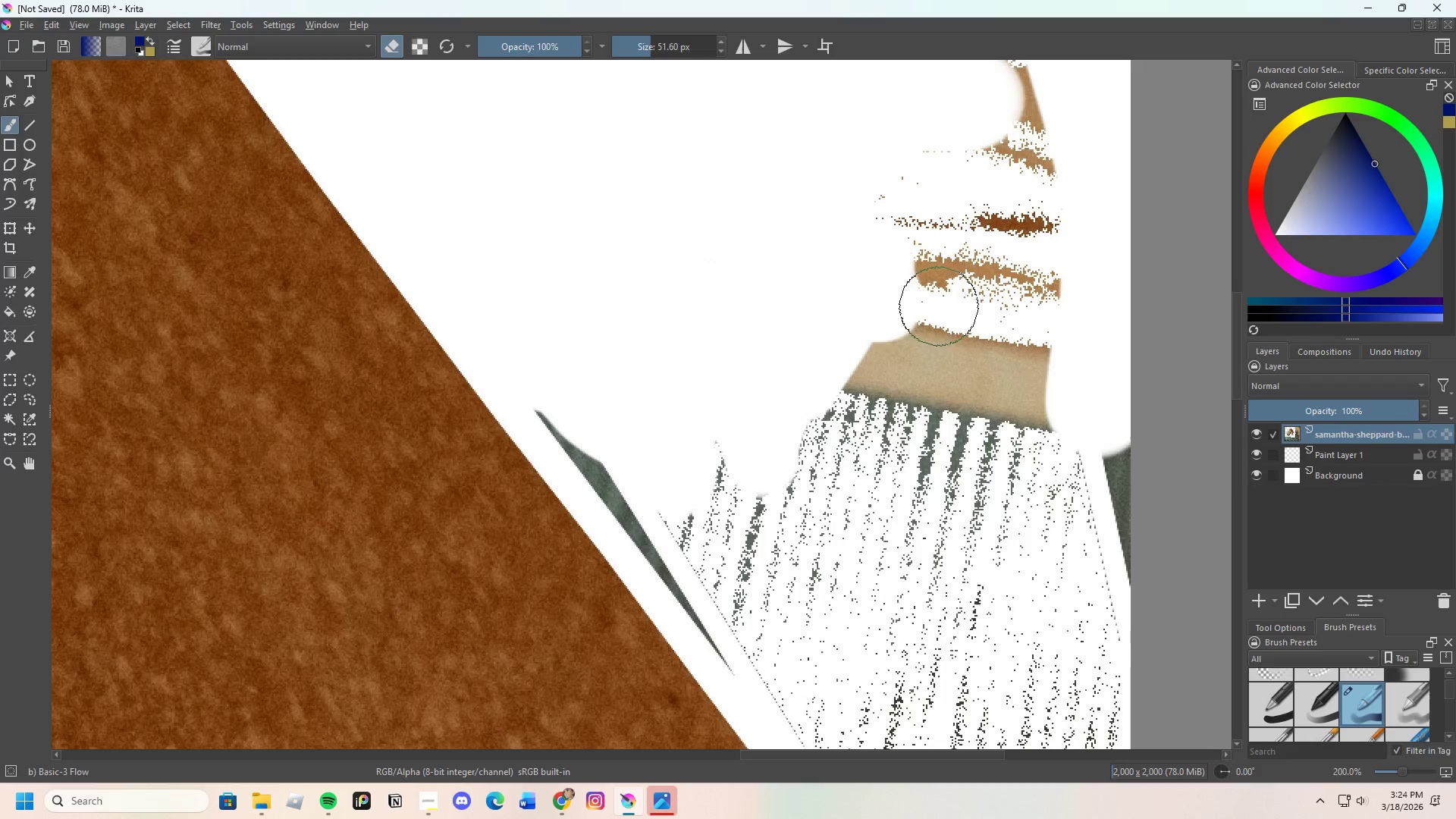 
left_click_drag(start_coordinate=[879, 193], to_coordinate=[570, 127])
 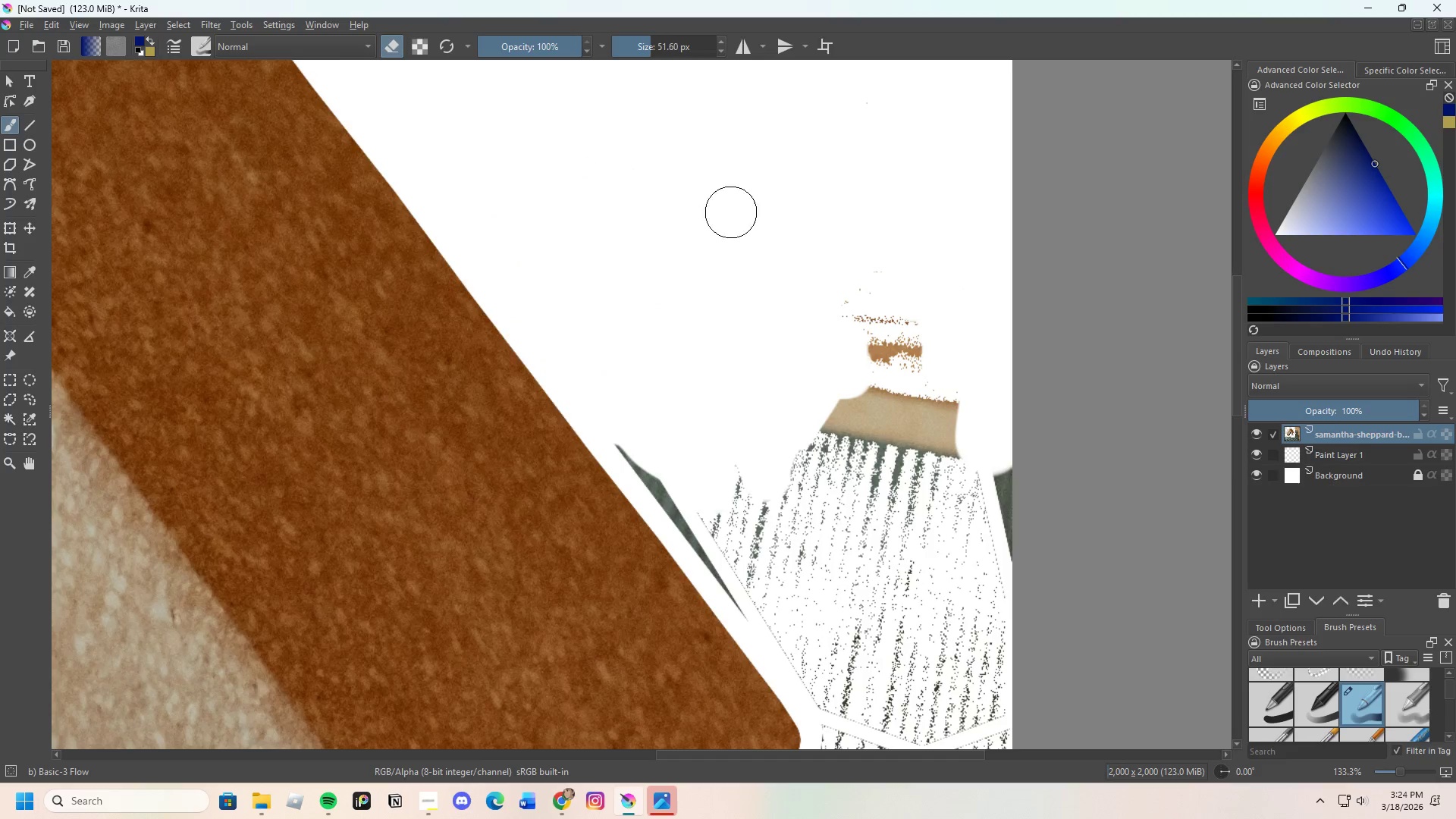 
scroll: coordinate [949, 252], scroll_direction: down, amount: 1.0
 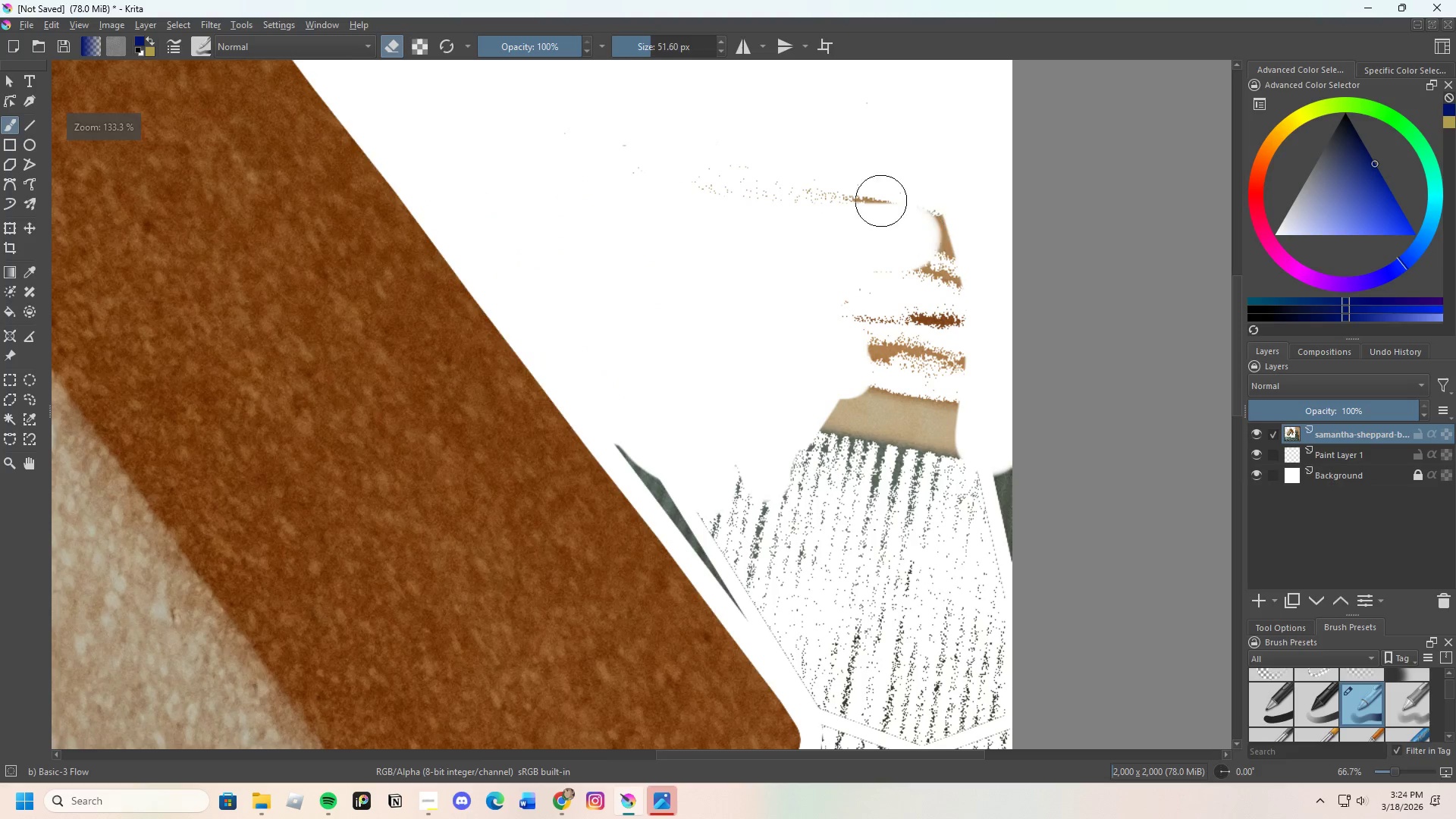 
scroll: coordinate [757, 441], scroll_direction: up, amount: 1.0
 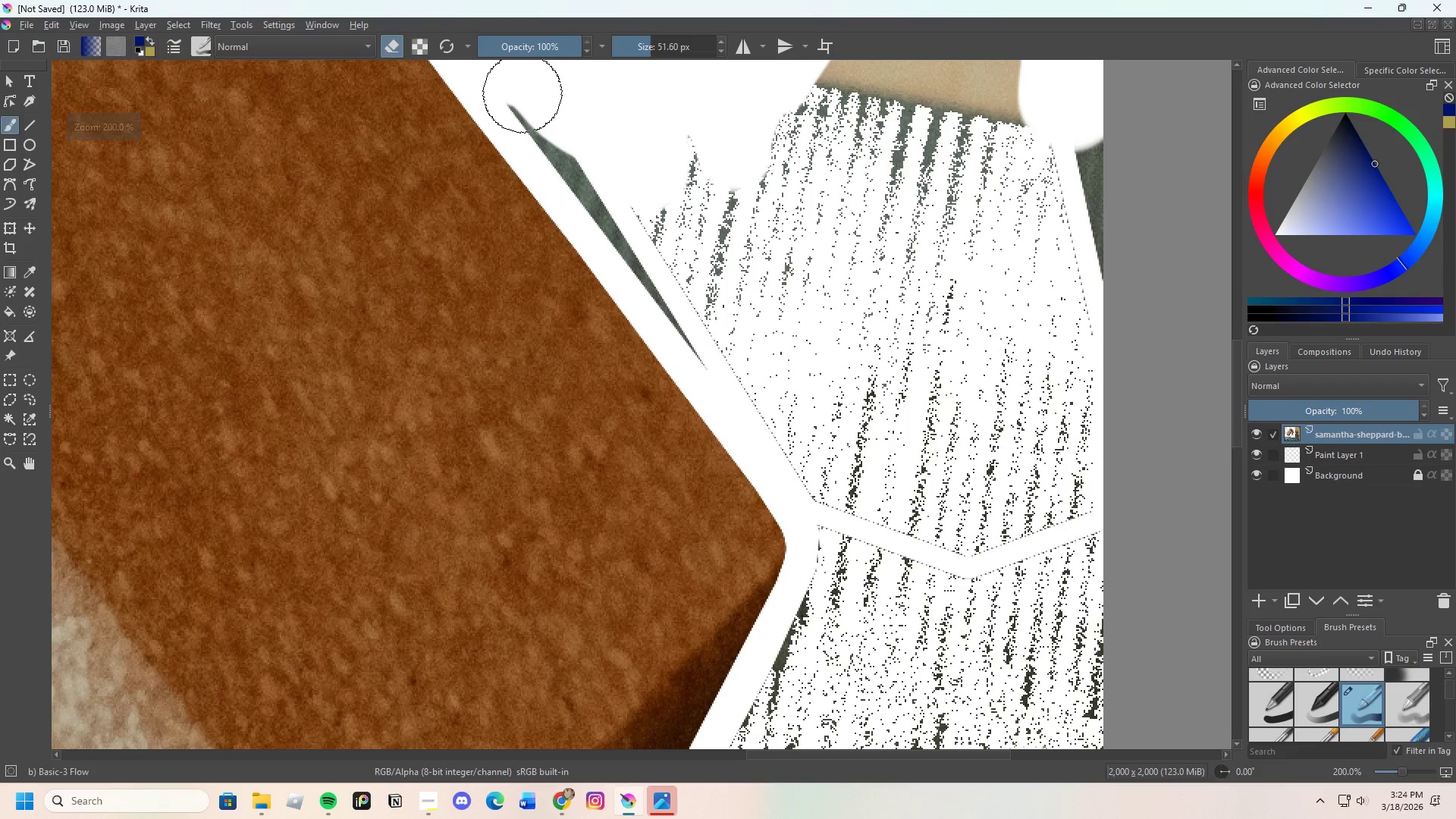 
left_click_drag(start_coordinate=[522, 93], to_coordinate=[714, 156])
 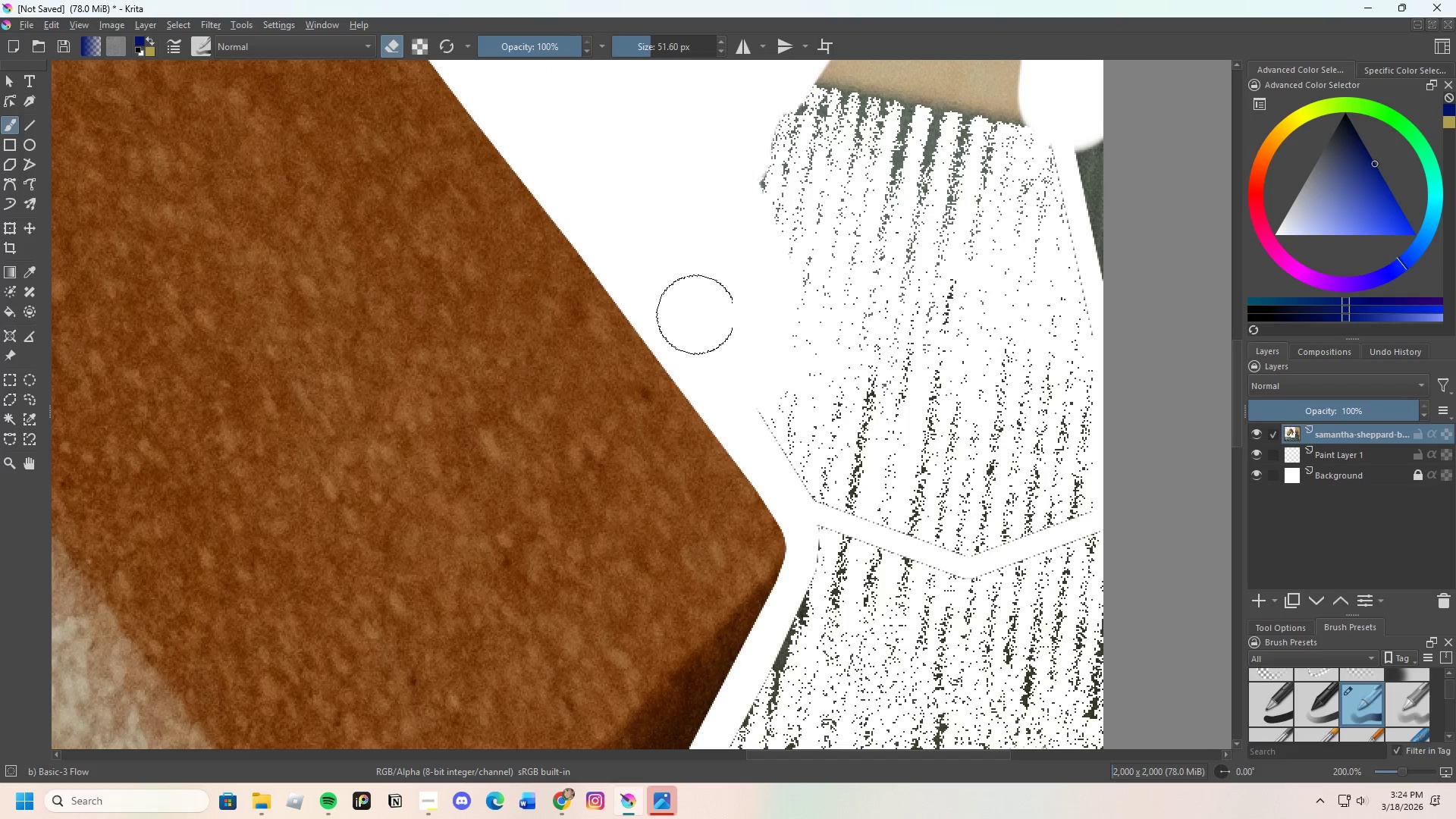 
left_click_drag(start_coordinate=[763, 137], to_coordinate=[745, 141])
 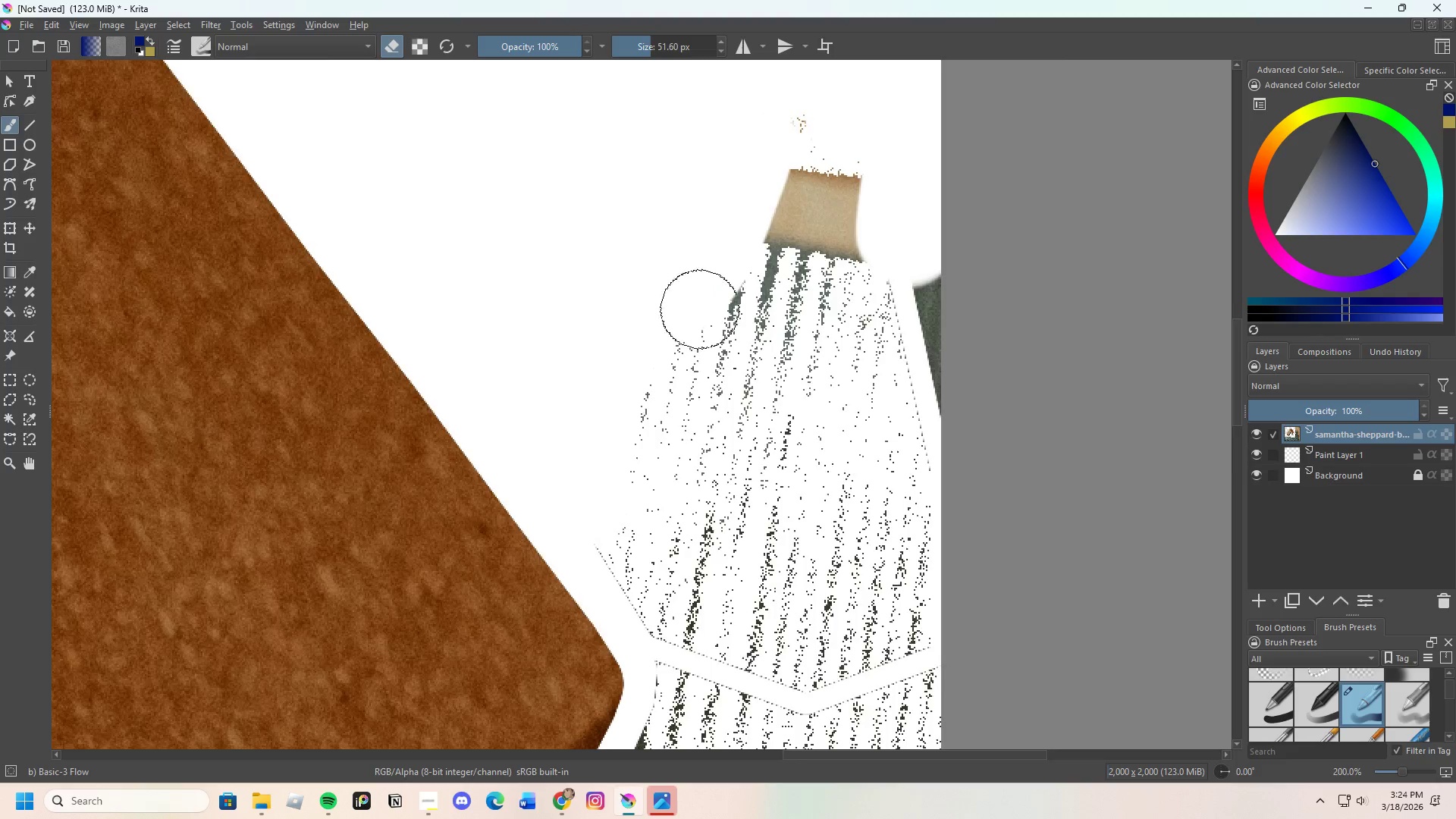 
scroll: coordinate [802, 259], scroll_direction: none, amount: 0.0
 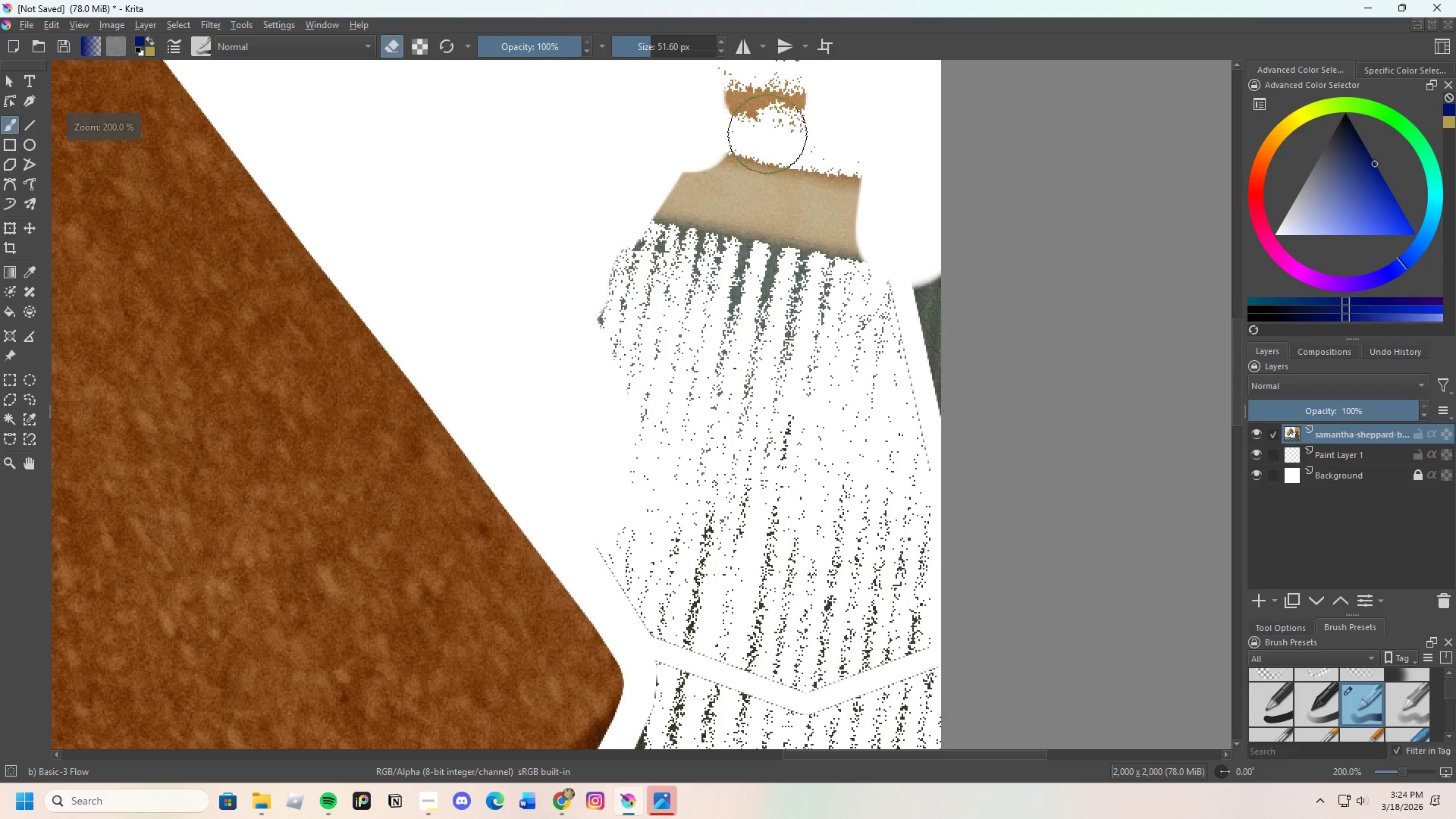 
scroll: coordinate [698, 328], scroll_direction: down, amount: 2.0
 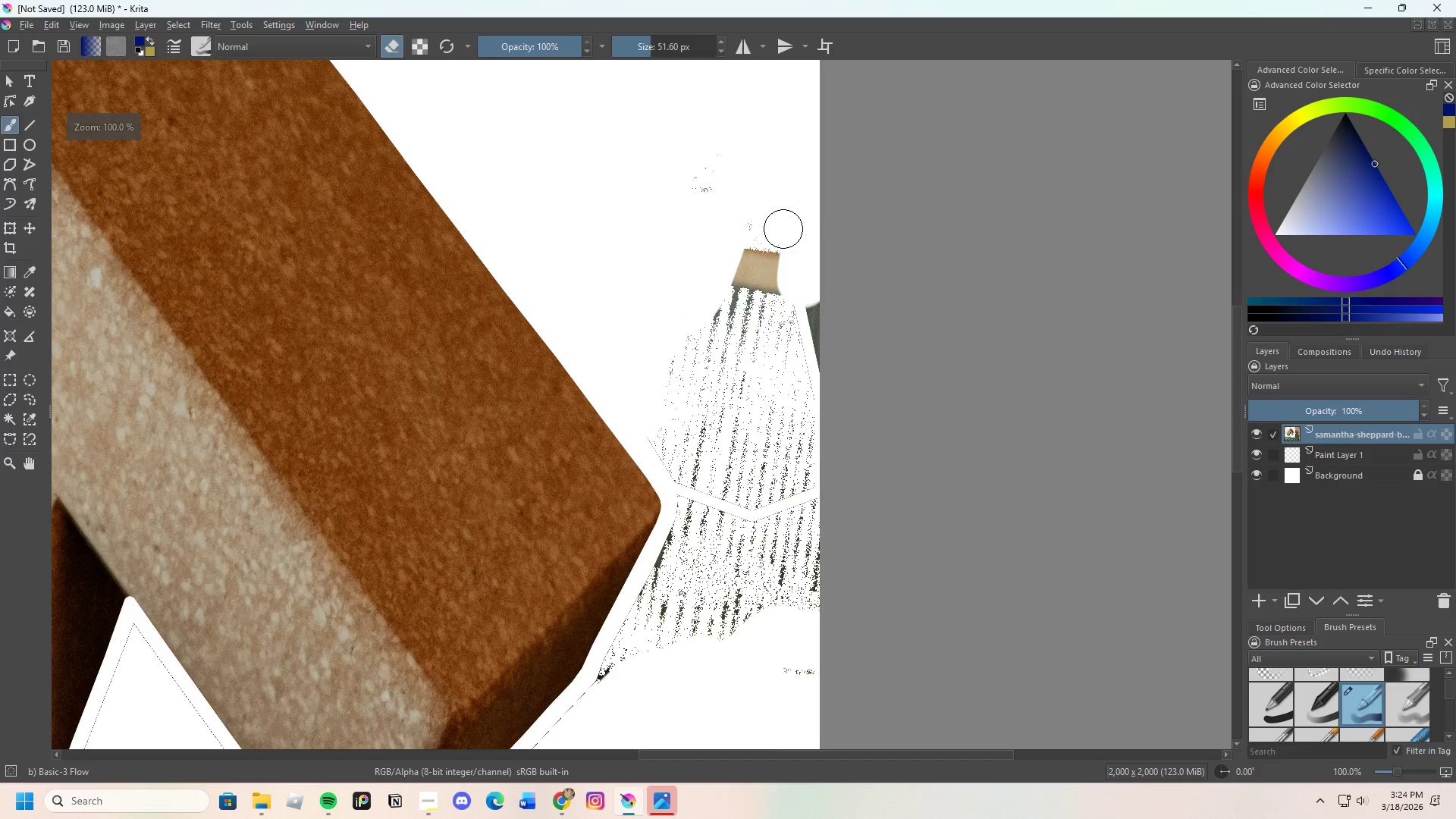 
left_click_drag(start_coordinate=[776, 255], to_coordinate=[738, 267])
 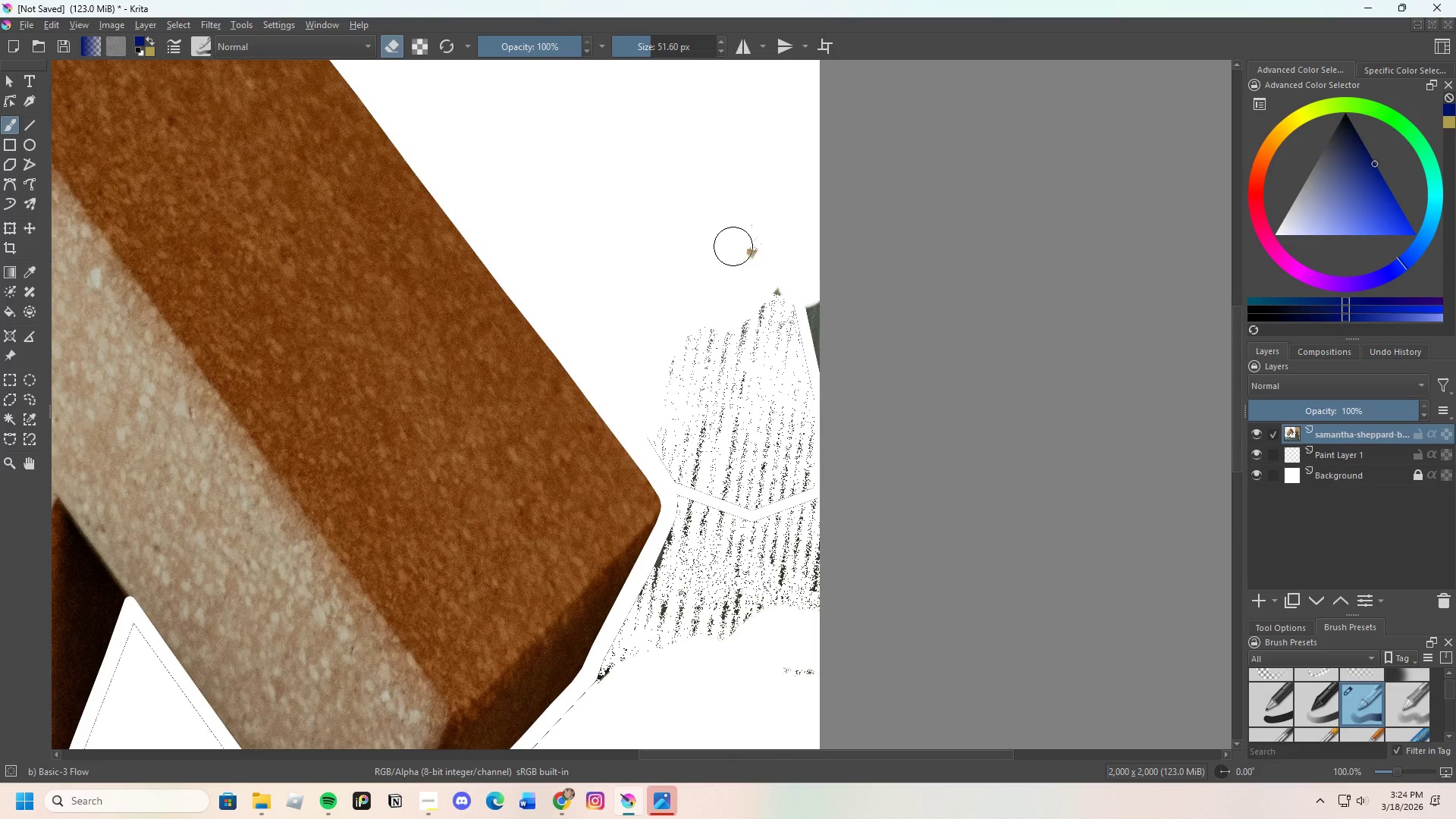 
scroll: coordinate [724, 352], scroll_direction: none, amount: 0.0
 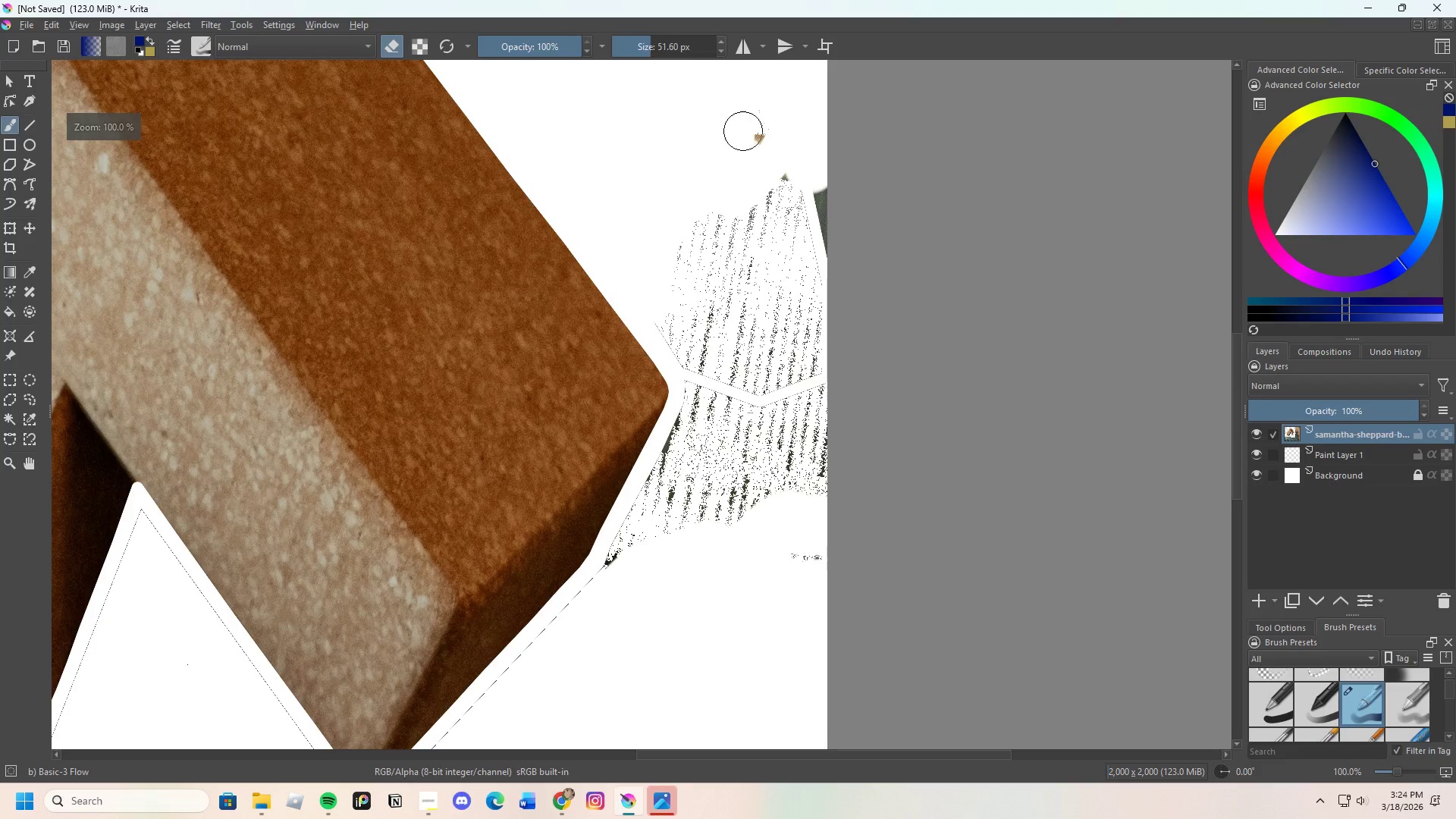 
left_click_drag(start_coordinate=[756, 115], to_coordinate=[826, 241])
 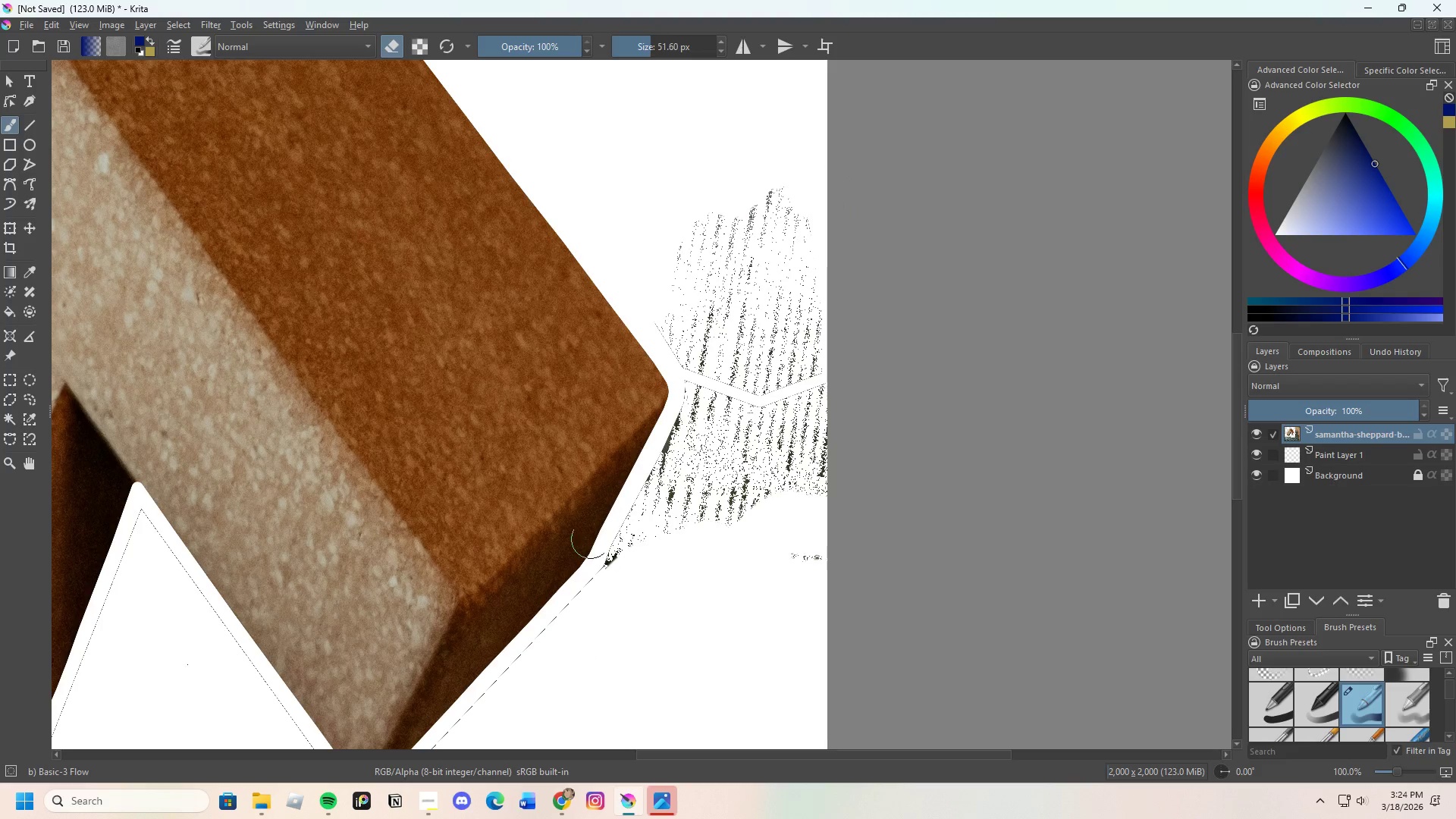 
scroll: coordinate [664, 446], scroll_direction: up, amount: 2.0
 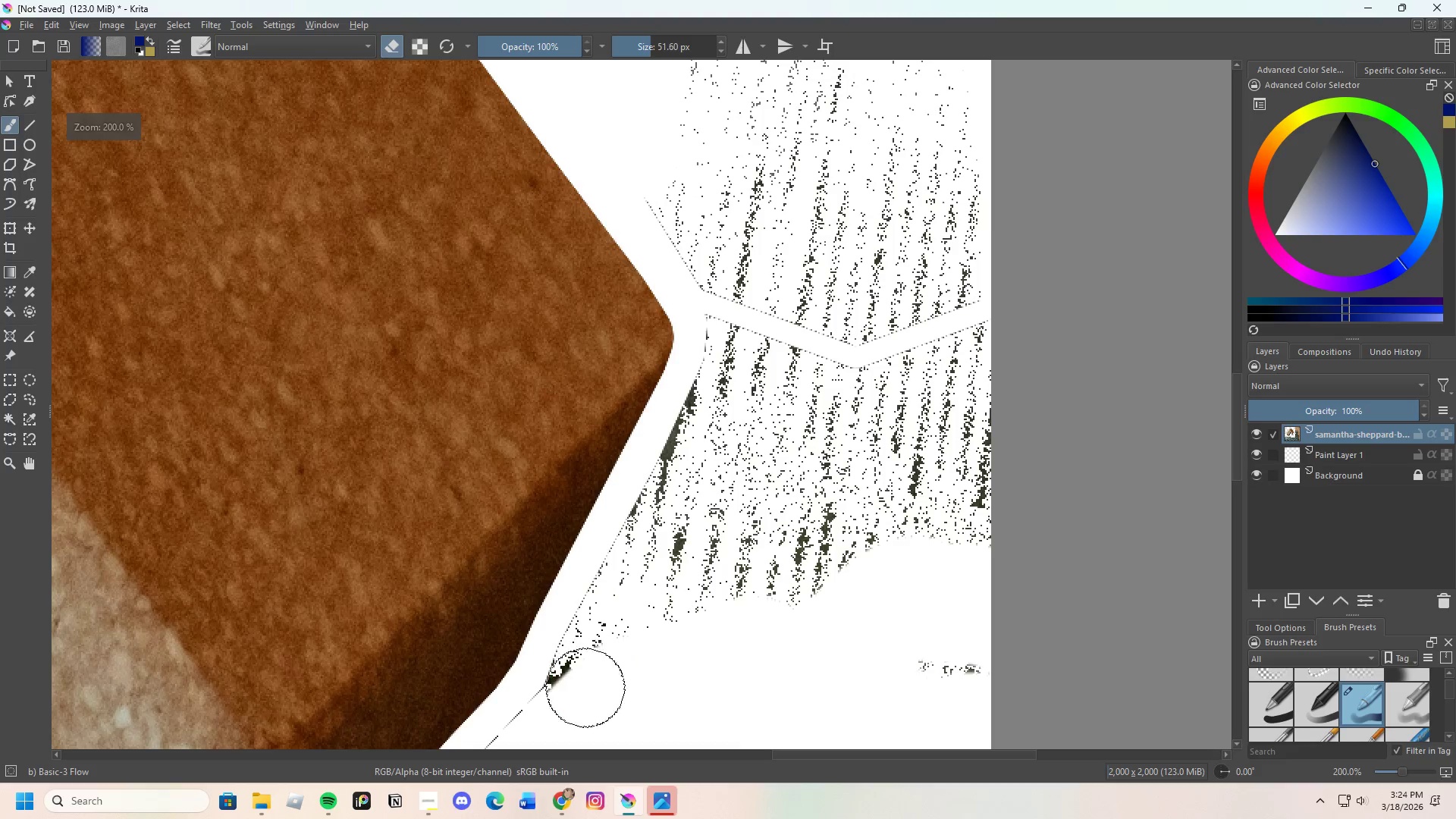 
left_click_drag(start_coordinate=[569, 695], to_coordinate=[736, 277])
 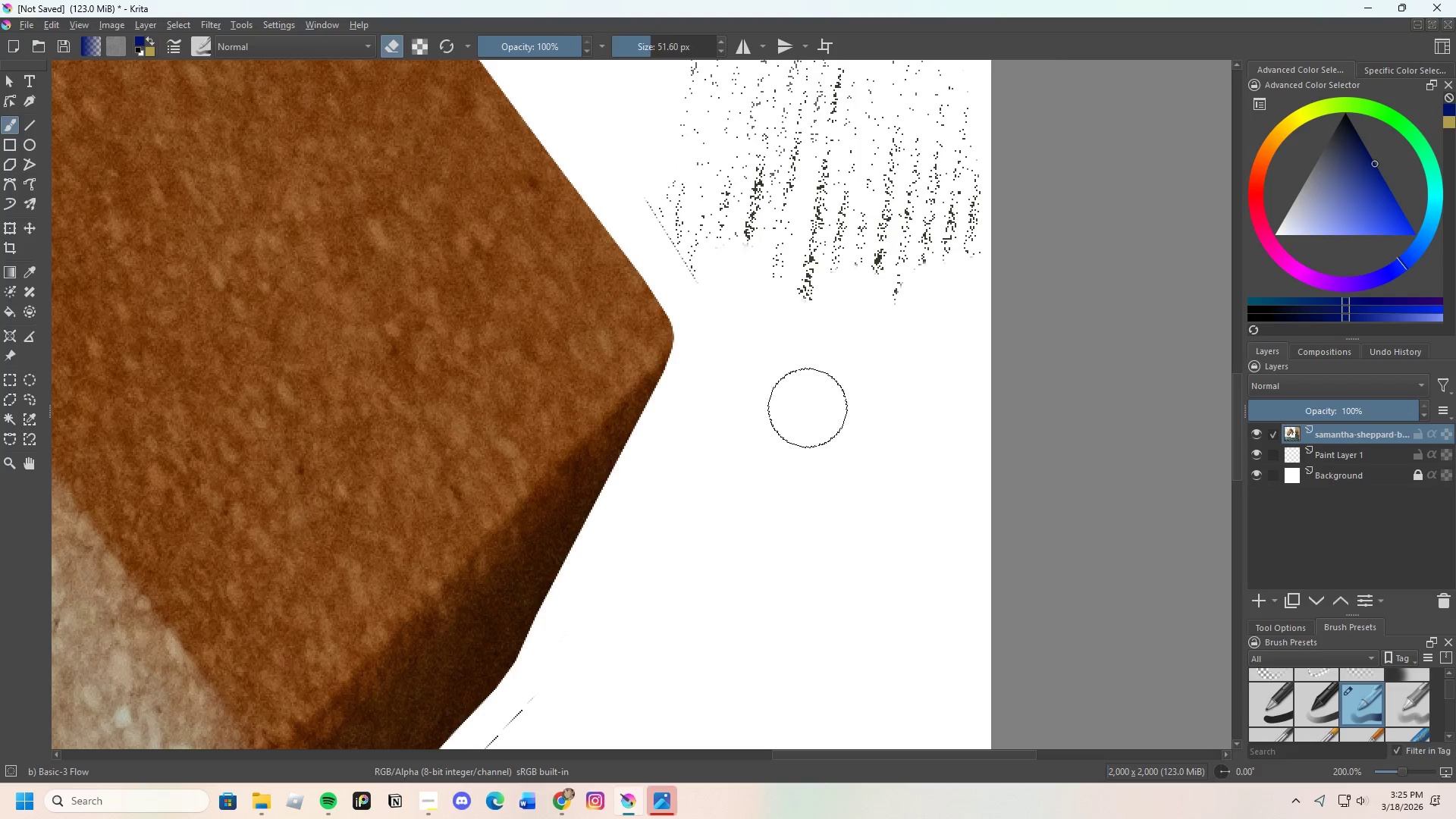 
scroll: coordinate [798, 411], scroll_direction: down, amount: 3.0
 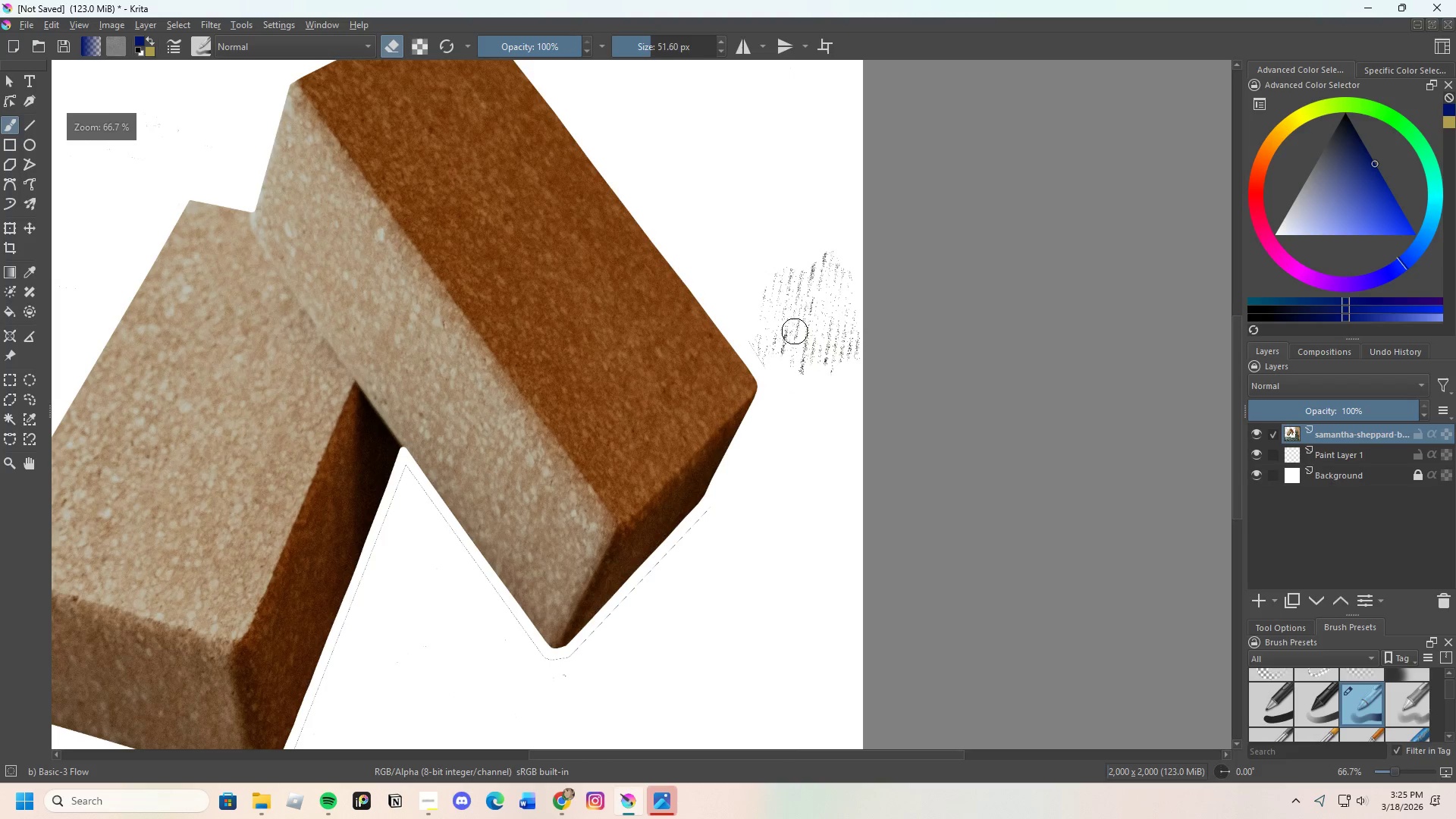 
scroll: coordinate [801, 323], scroll_direction: up, amount: 3.0
 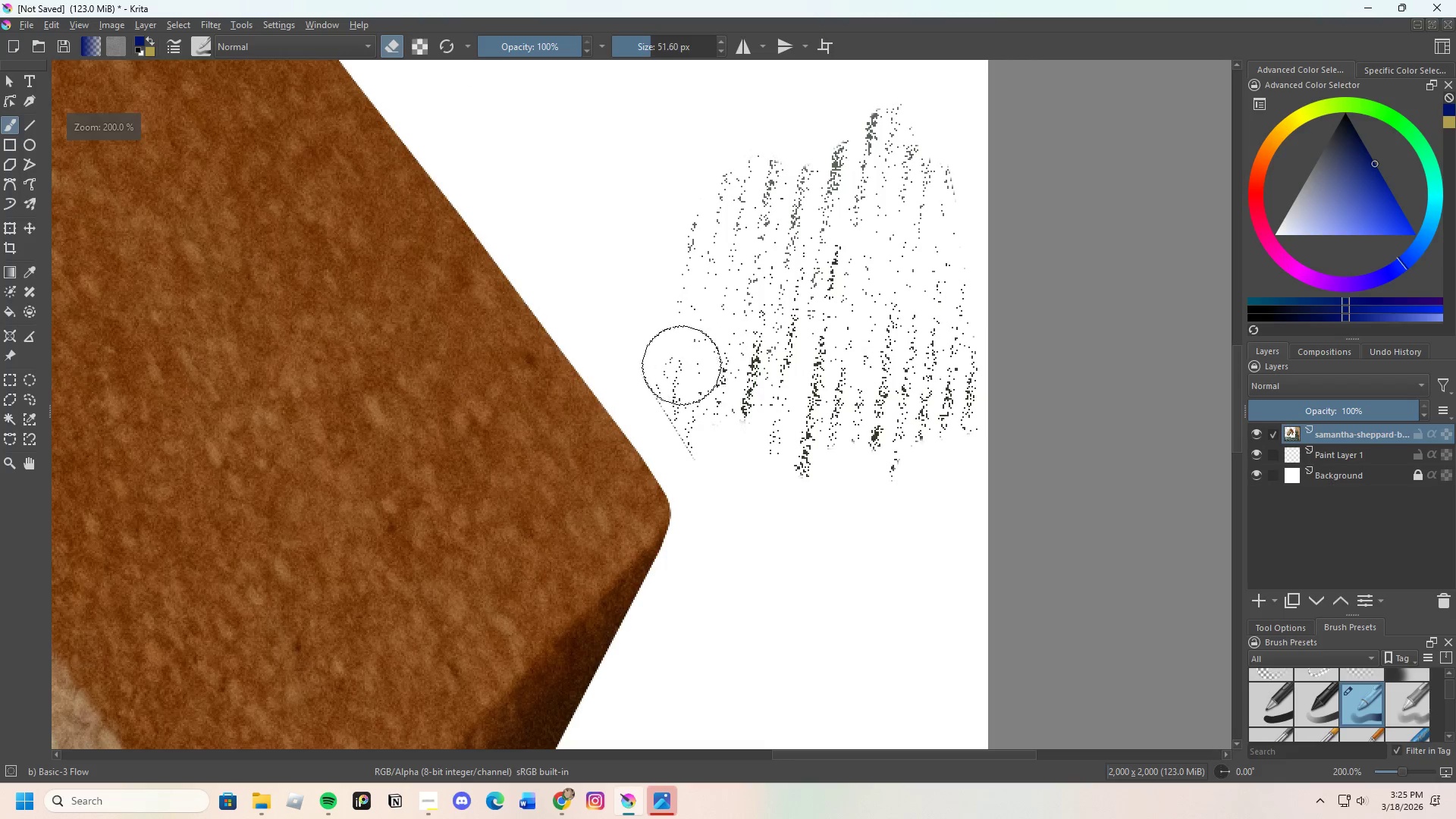 
left_click_drag(start_coordinate=[682, 372], to_coordinate=[848, 343])
 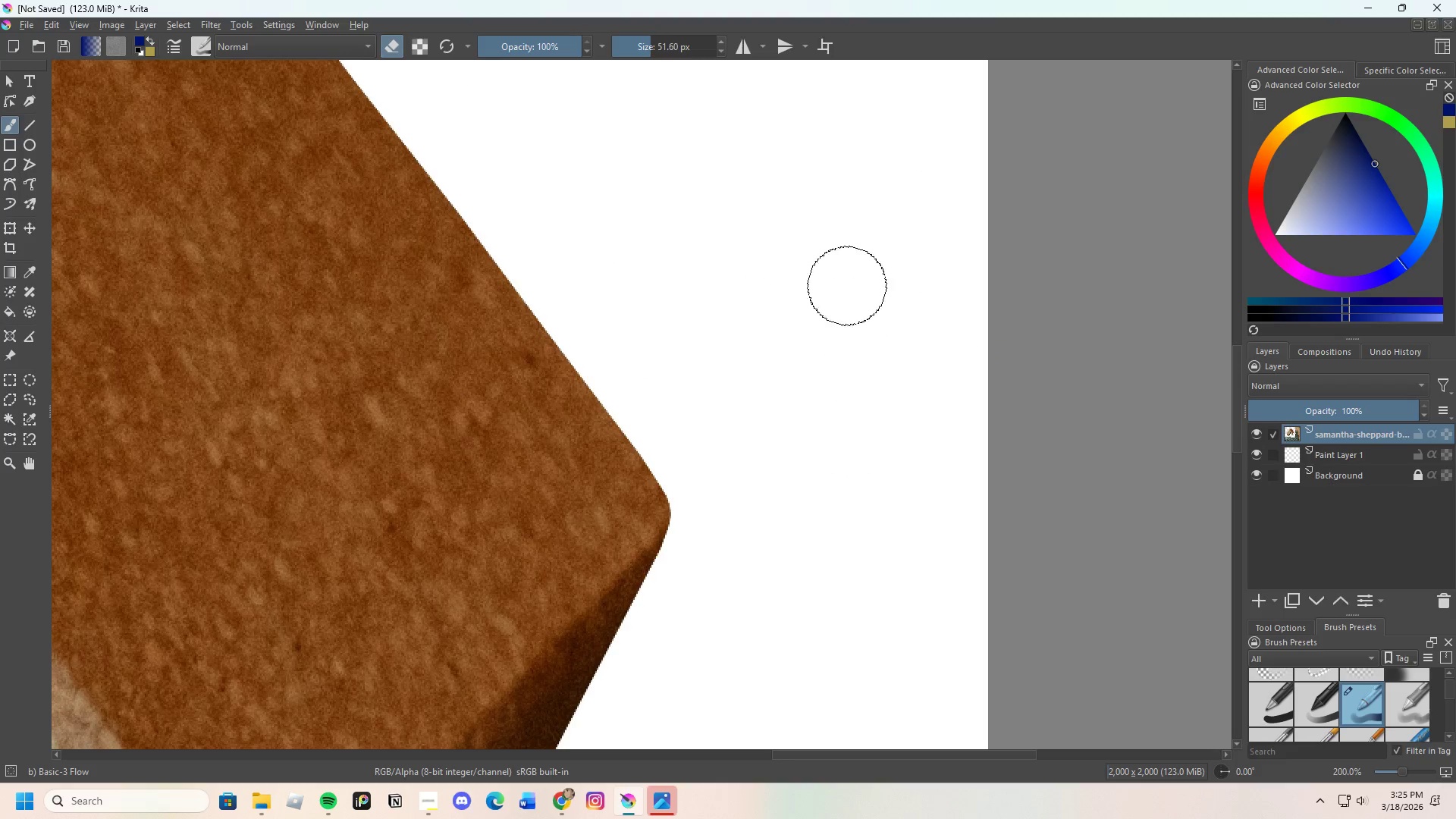 
scroll: coordinate [793, 242], scroll_direction: none, amount: 0.0
 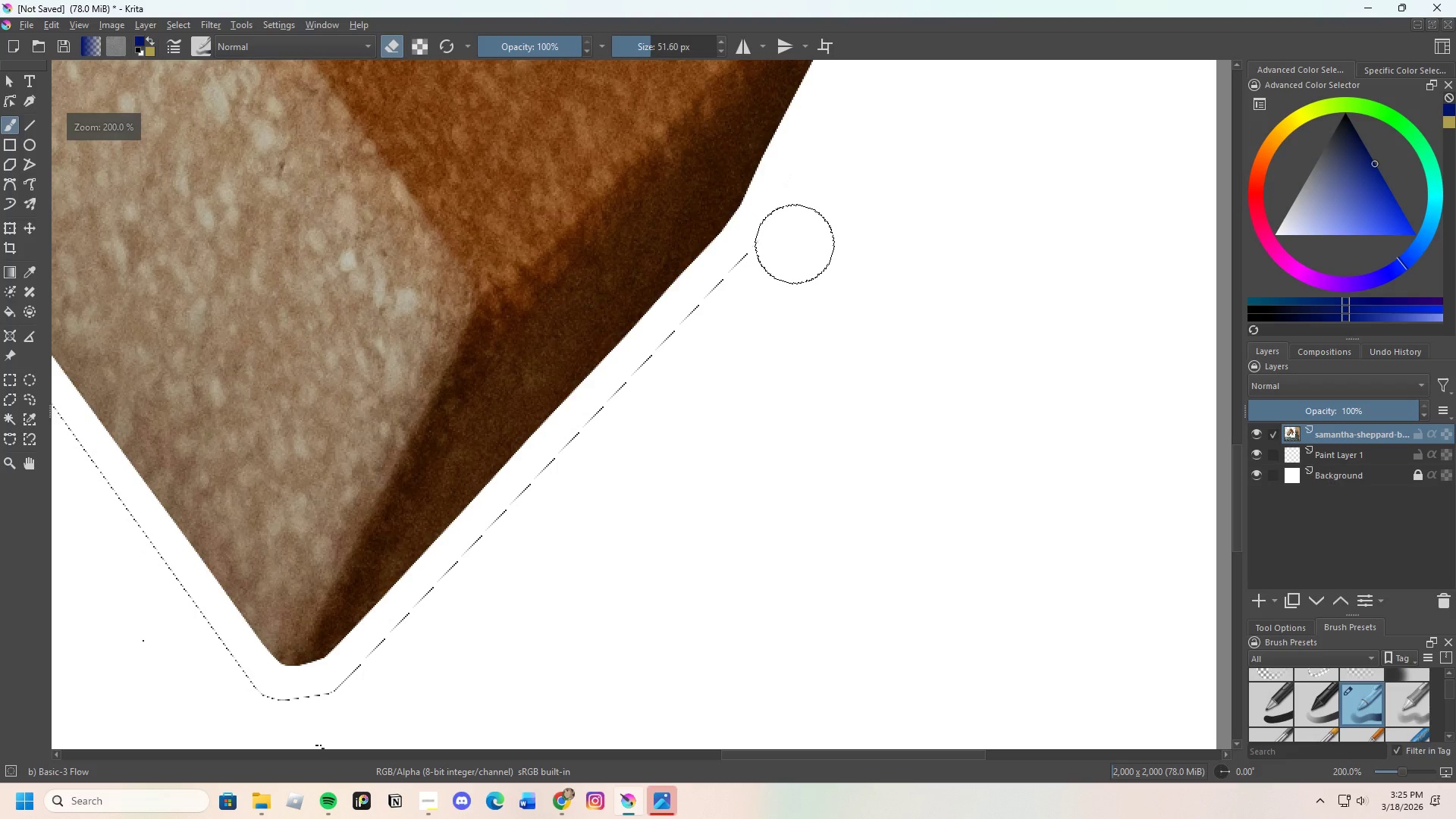 
left_click_drag(start_coordinate=[799, 234], to_coordinate=[479, 631])
 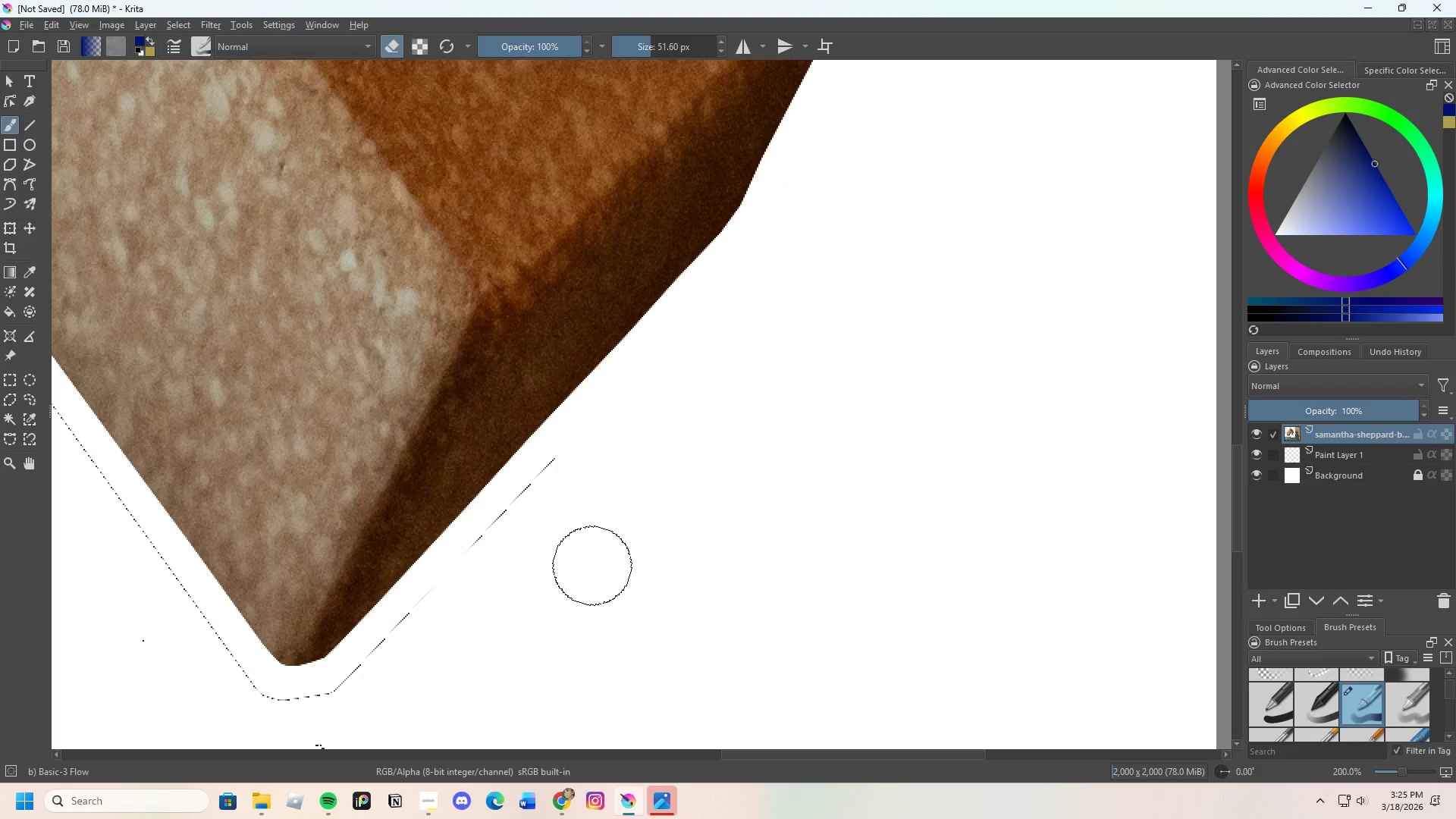 
left_click_drag(start_coordinate=[515, 609], to_coordinate=[800, 289])
 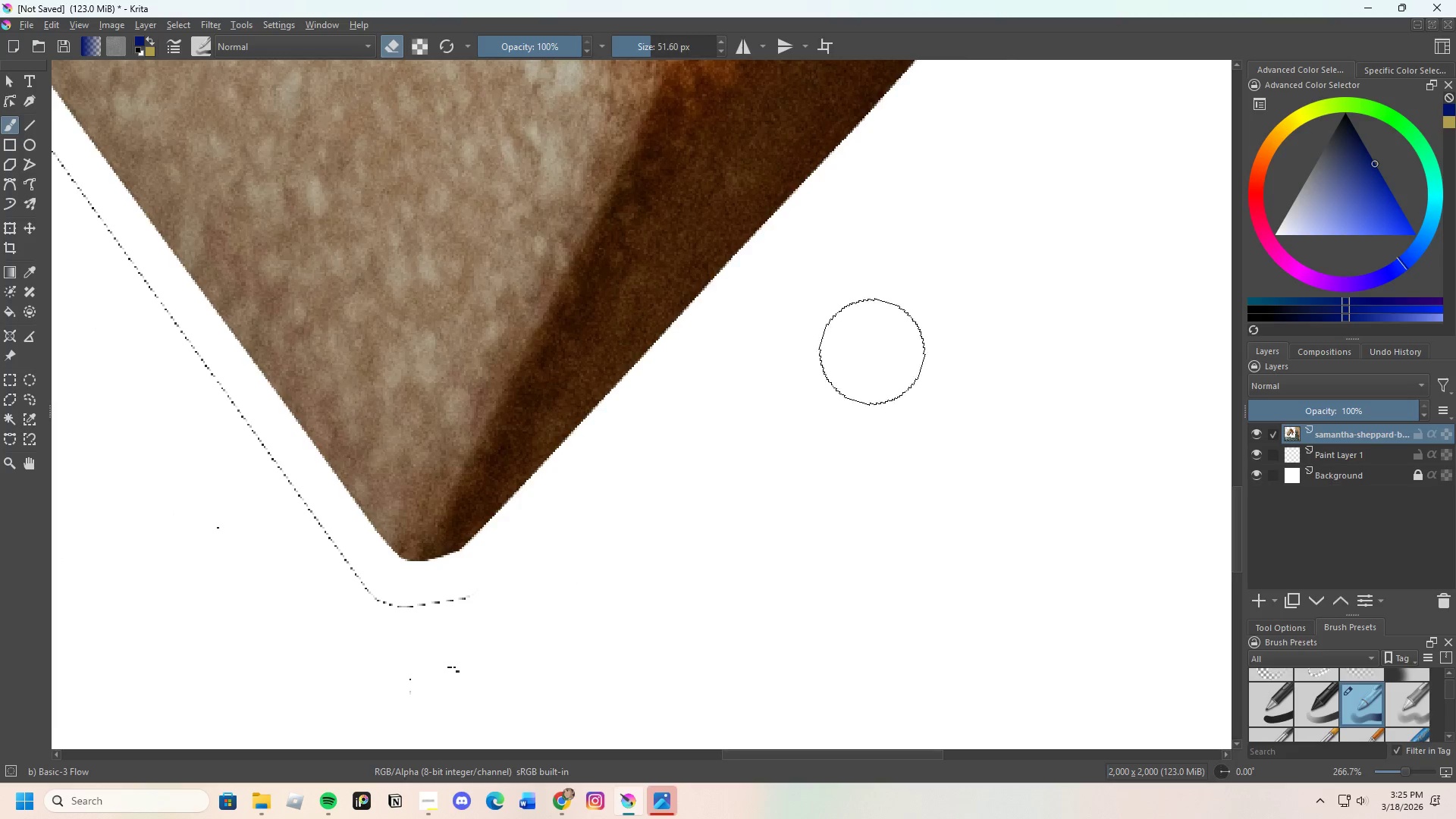 
scroll: coordinate [554, 586], scroll_direction: up, amount: 1.0
 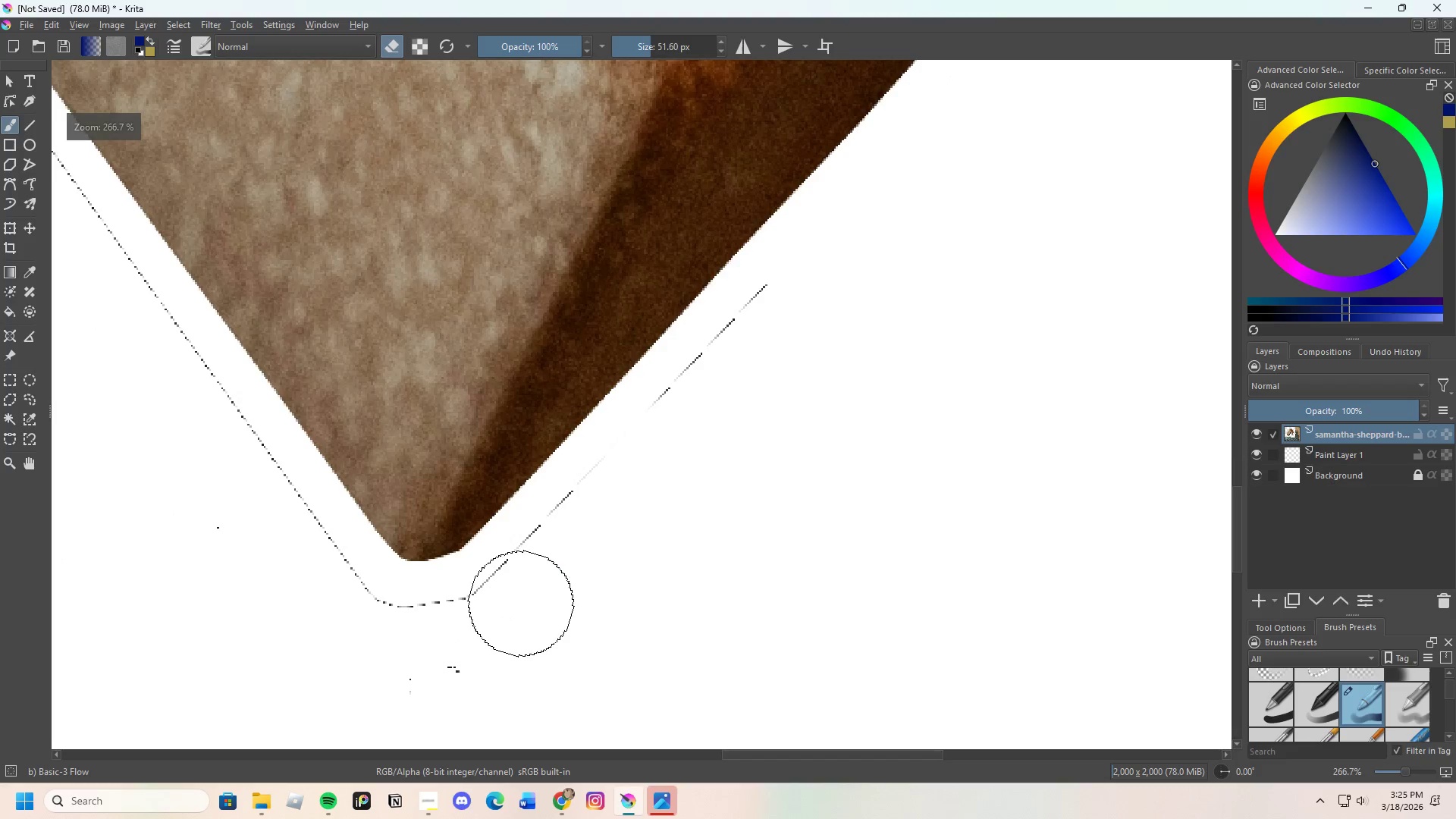 
left_click_drag(start_coordinate=[764, 408], to_coordinate=[510, 278])
 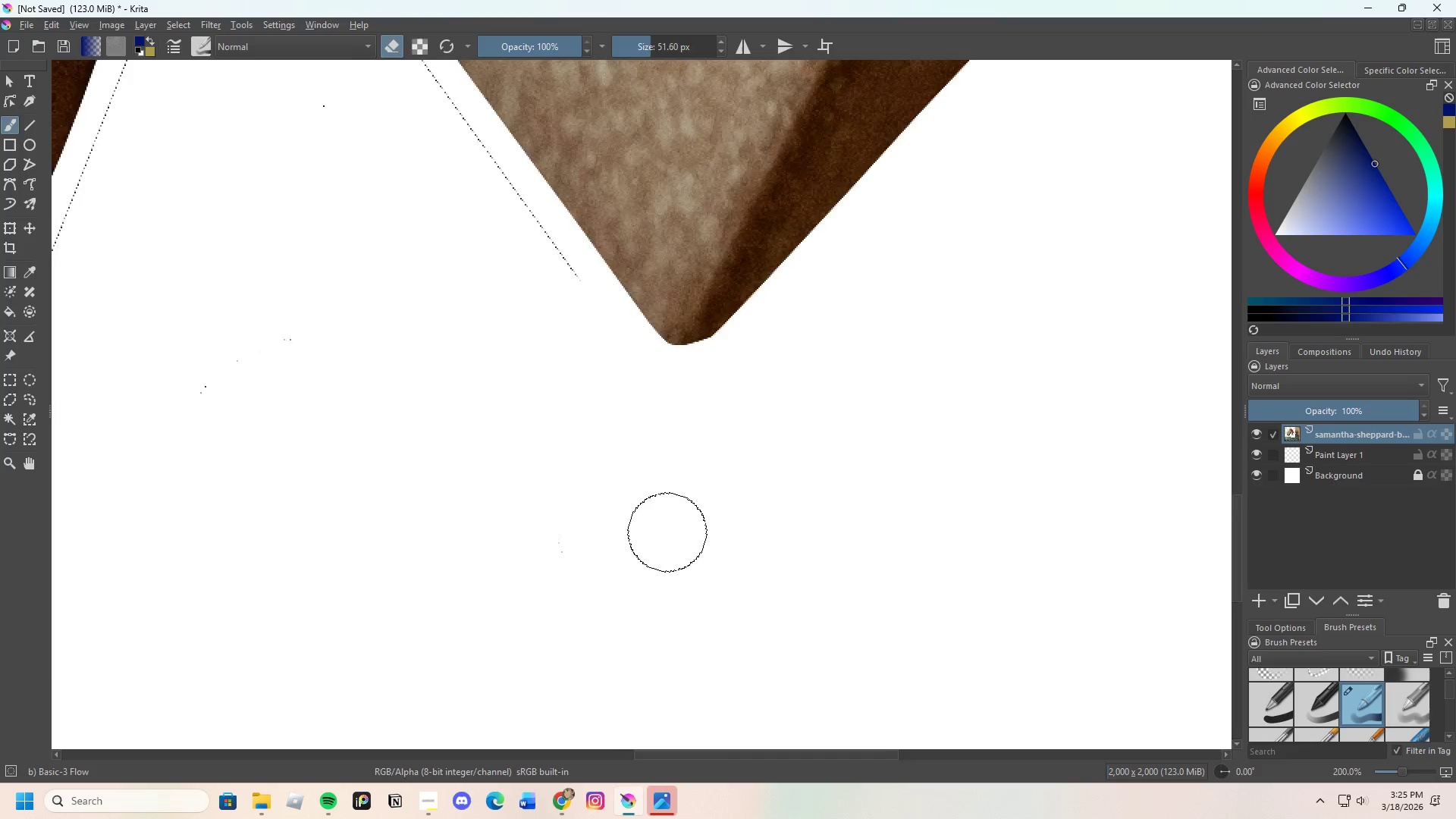 
scroll: coordinate [777, 516], scroll_direction: down, amount: 1.0
 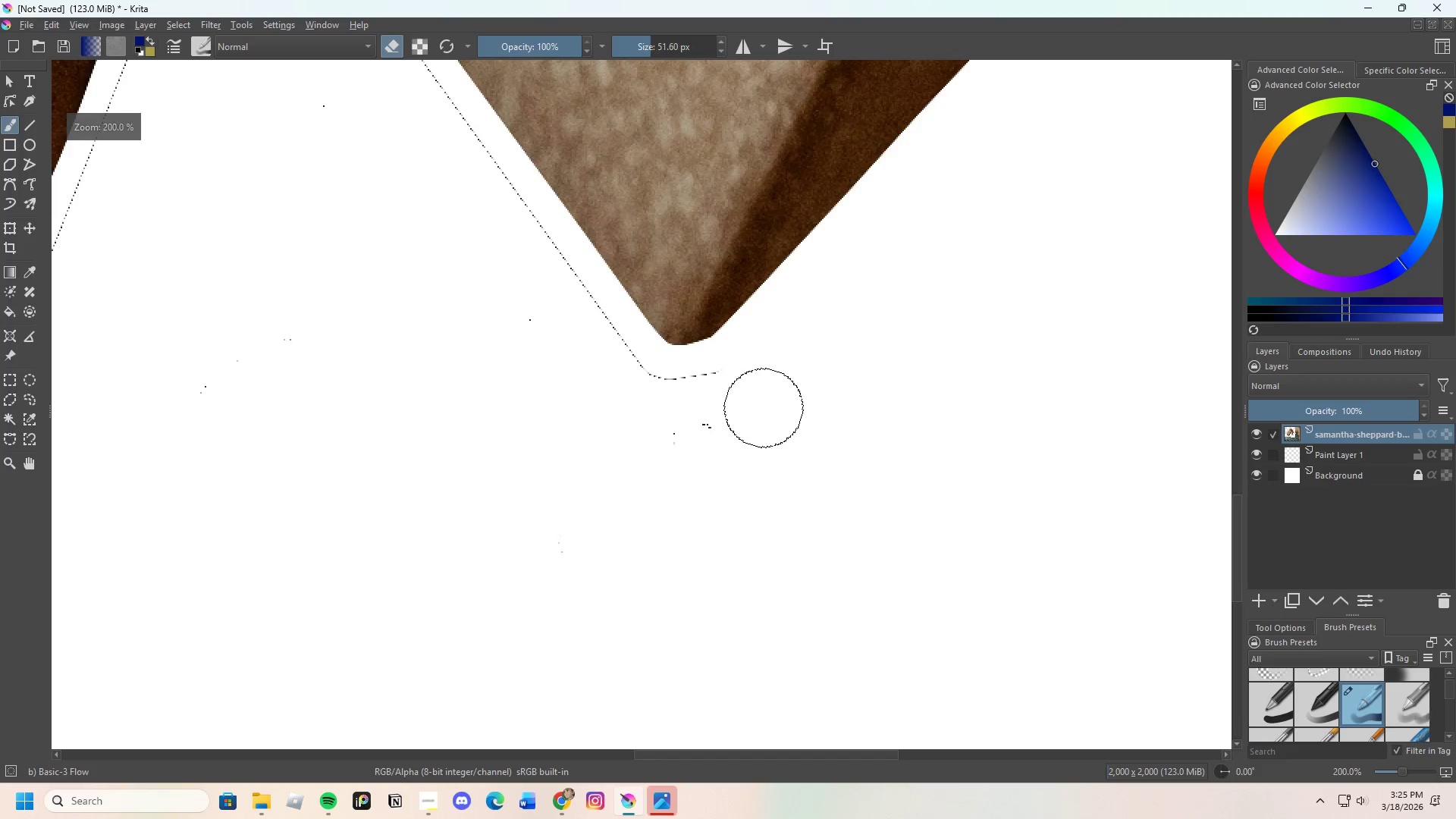 
scroll: coordinate [566, 364], scroll_direction: none, amount: 0.0
 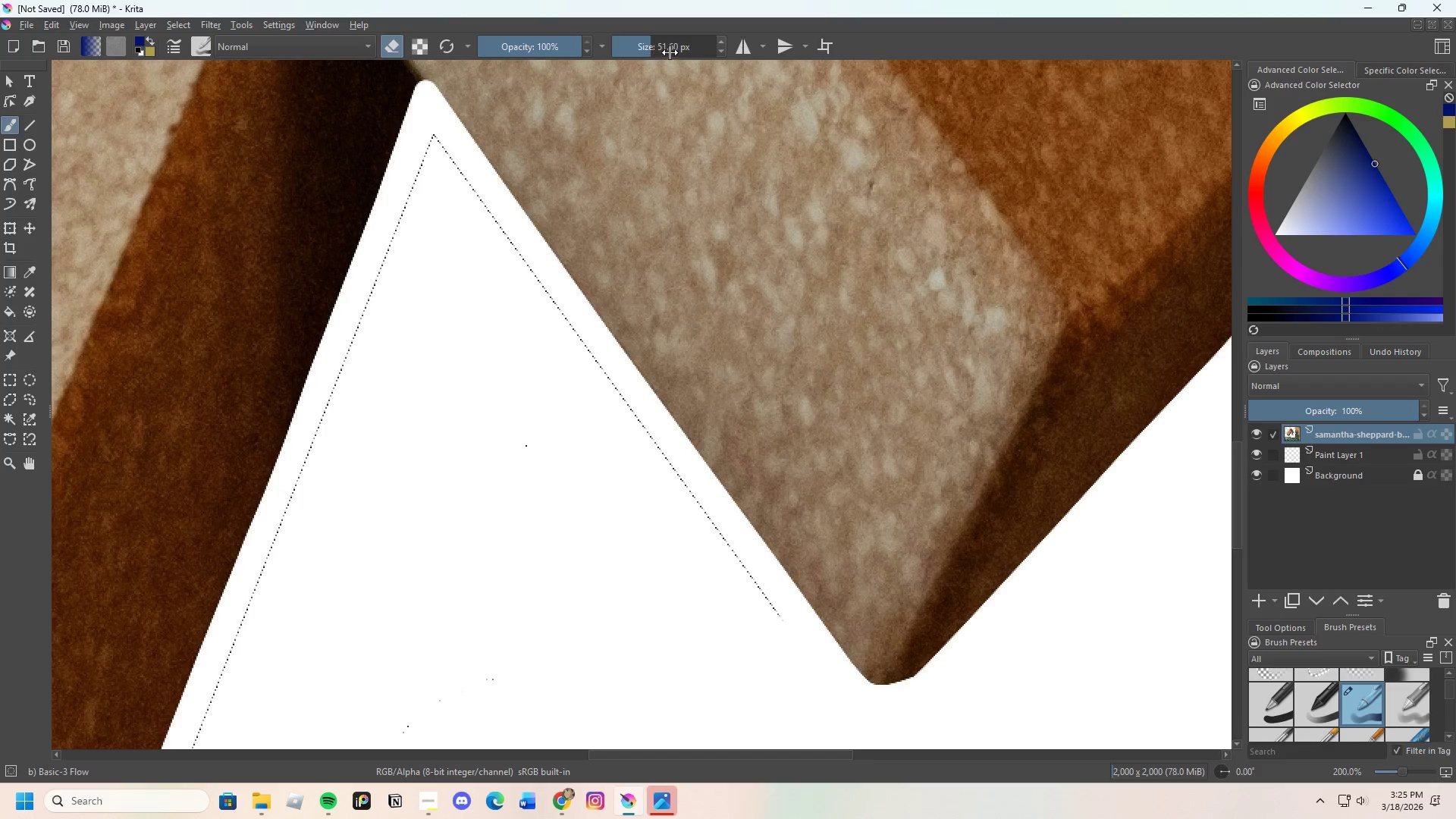 
left_click_drag(start_coordinate=[653, 45], to_coordinate=[642, 48])
 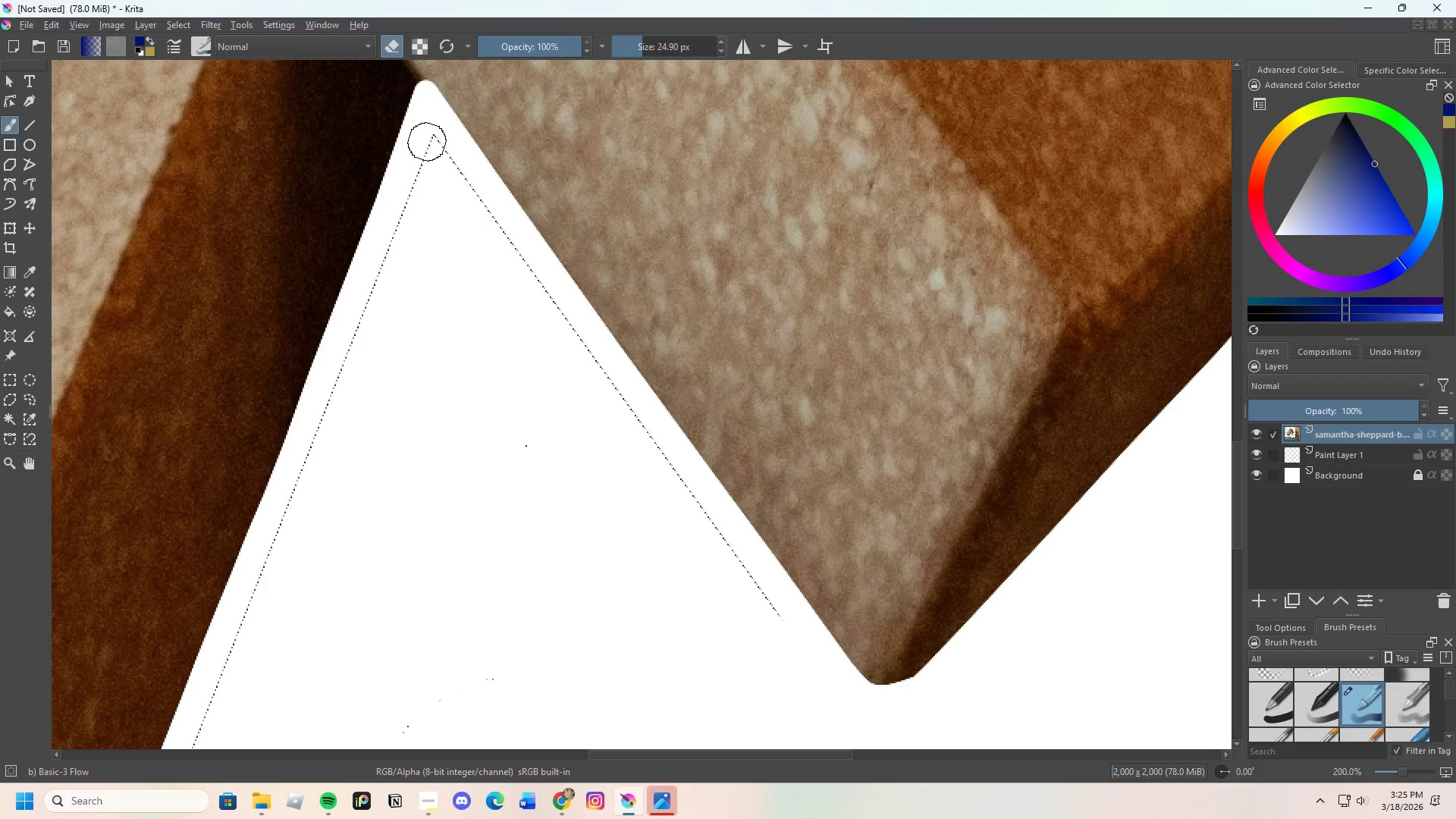 
left_click_drag(start_coordinate=[429, 138], to_coordinate=[613, 422])
 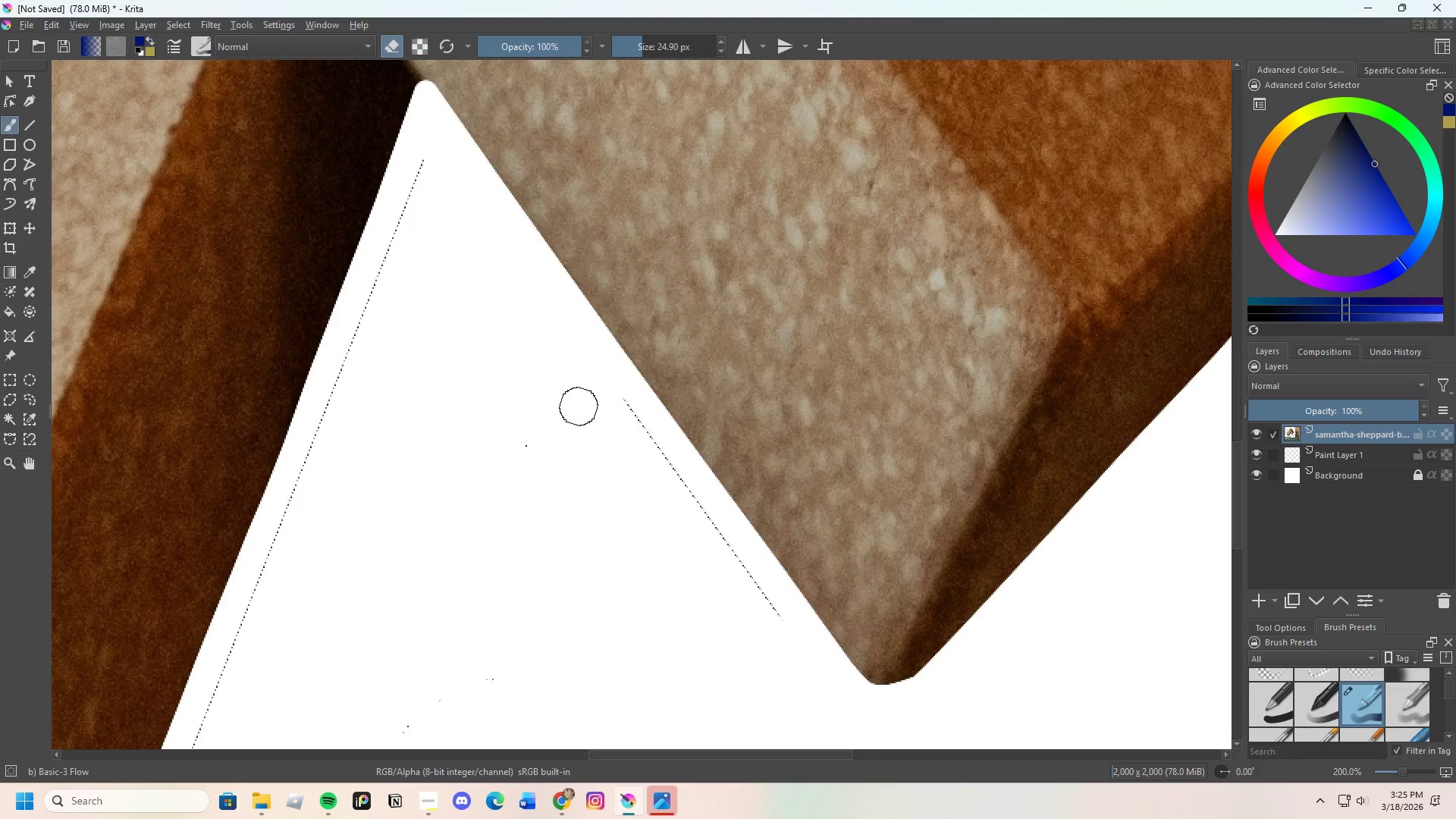 
scroll: coordinate [661, 539], scroll_direction: up, amount: 2.0
 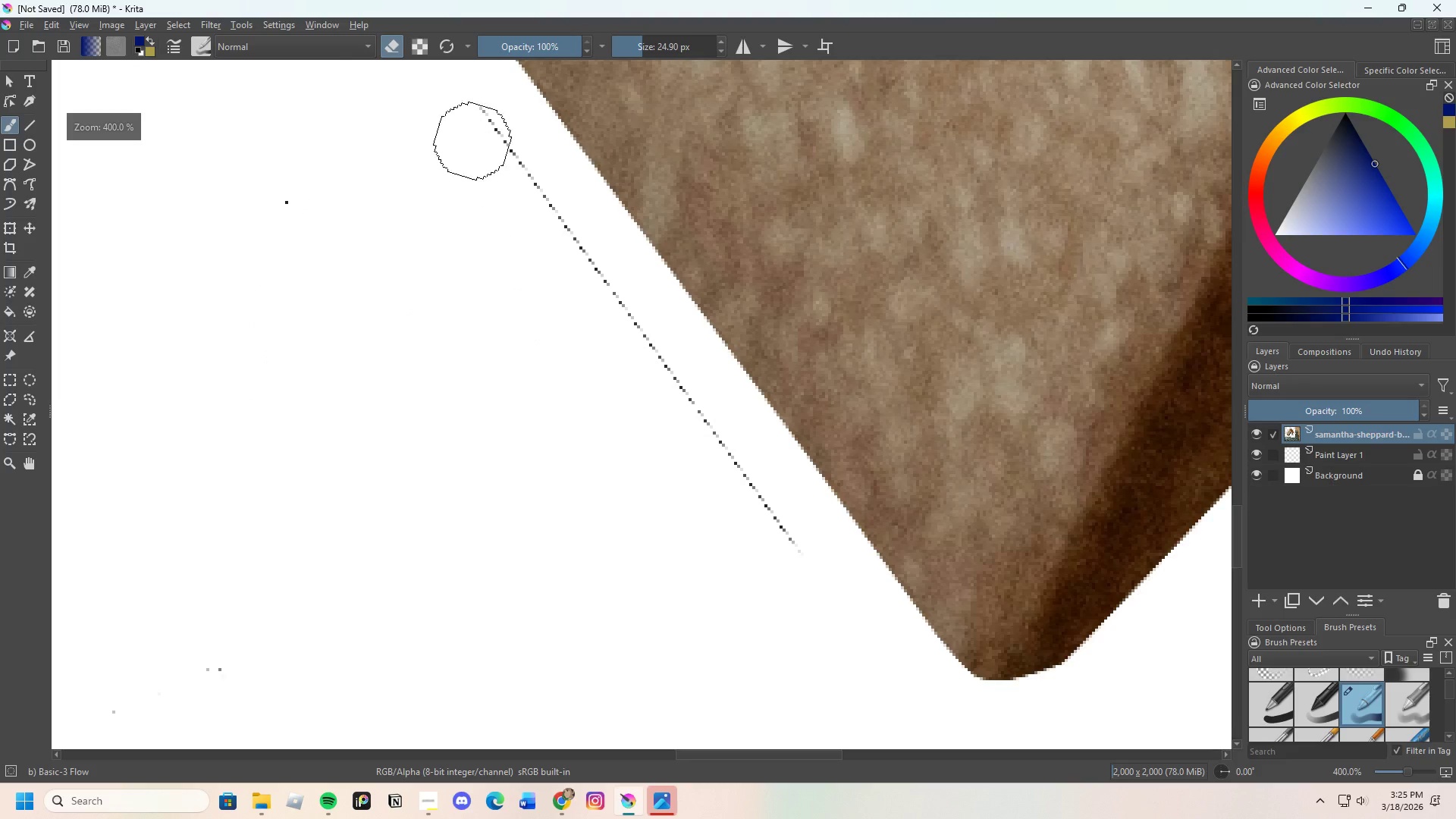 
left_click_drag(start_coordinate=[472, 108], to_coordinate=[824, 607])
 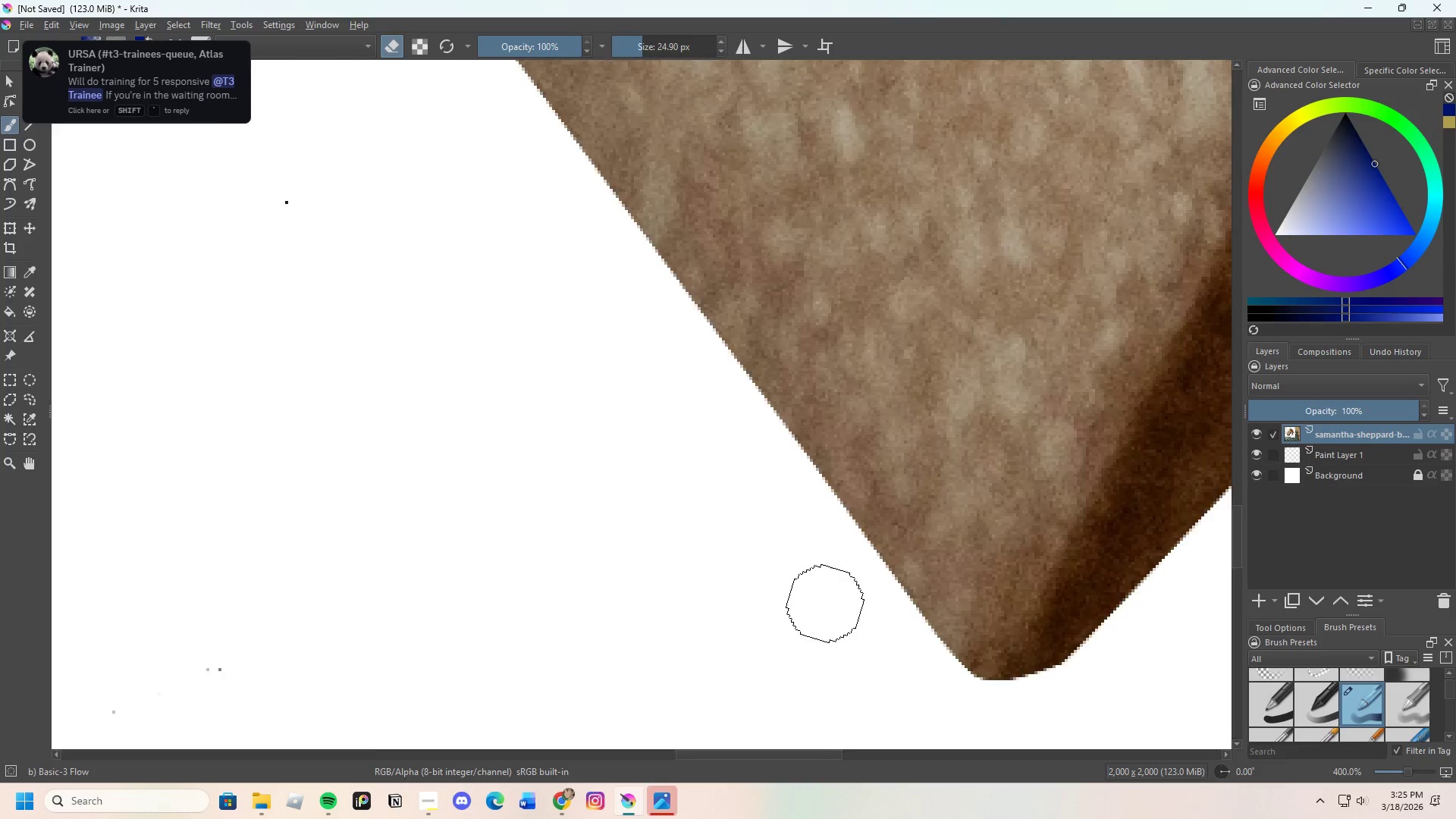 
scroll: coordinate [826, 601], scroll_direction: down, amount: 4.0
 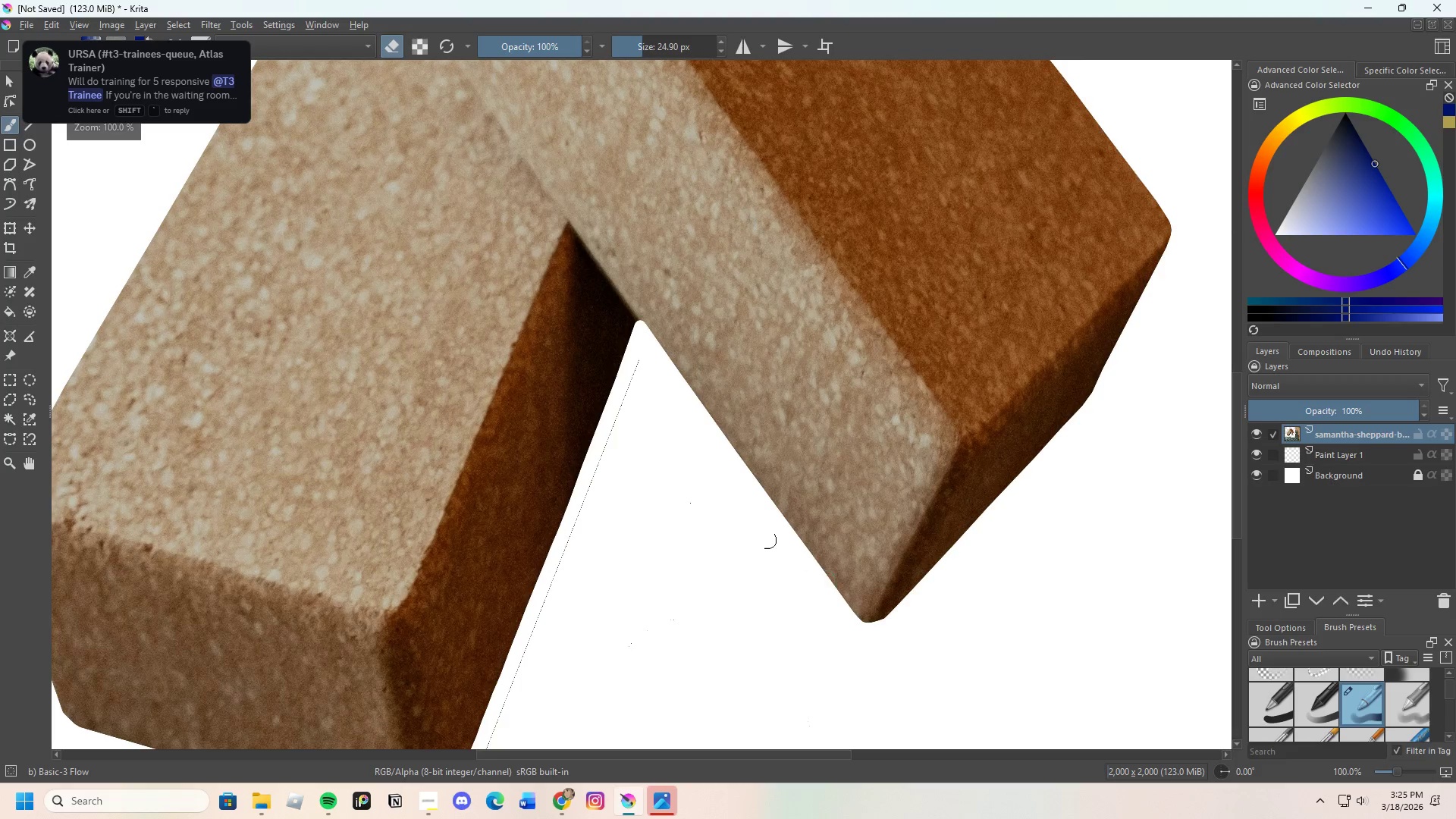 
scroll: coordinate [644, 422], scroll_direction: up, amount: 4.0
 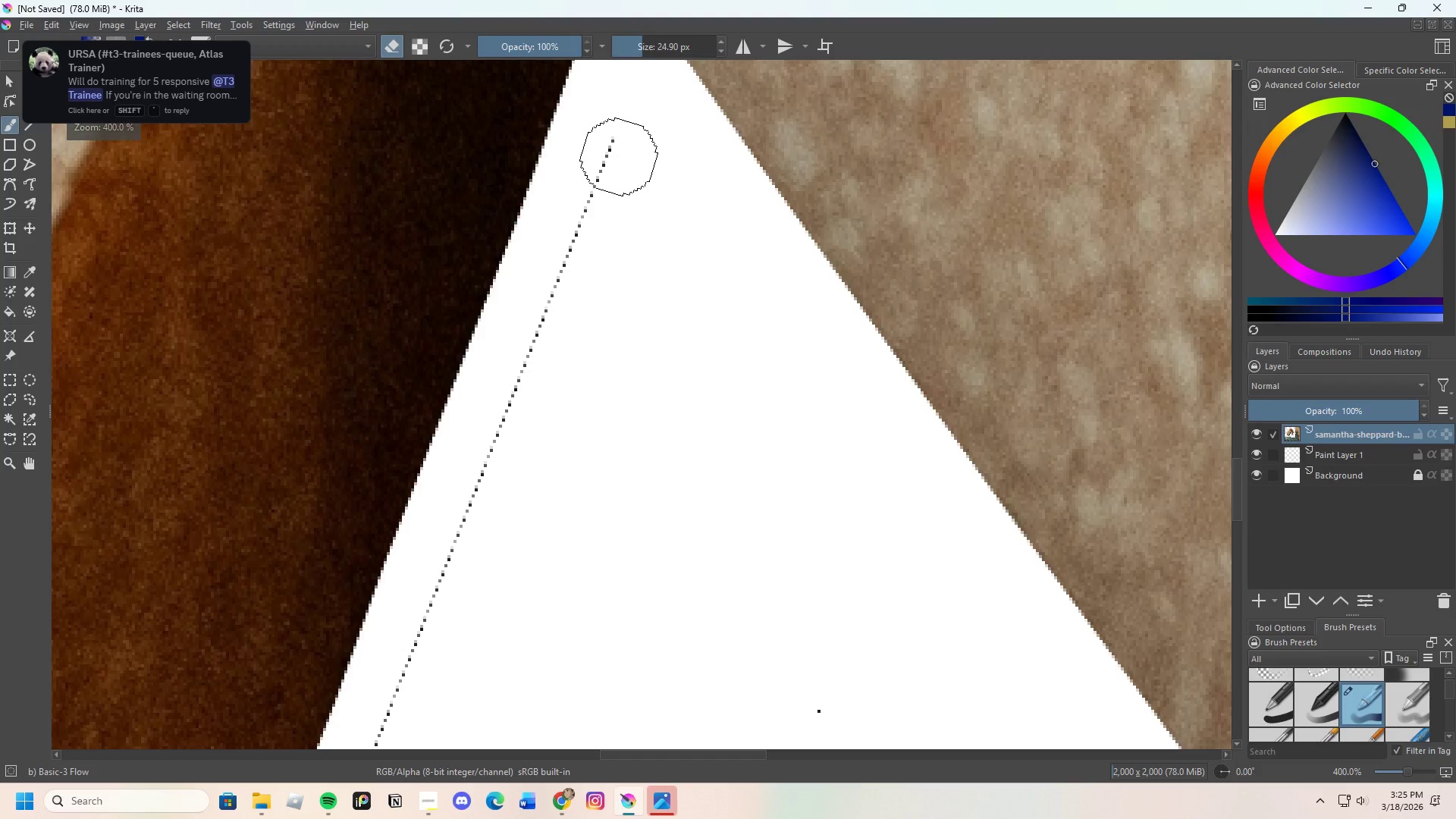 
left_click_drag(start_coordinate=[619, 145], to_coordinate=[496, 570])
 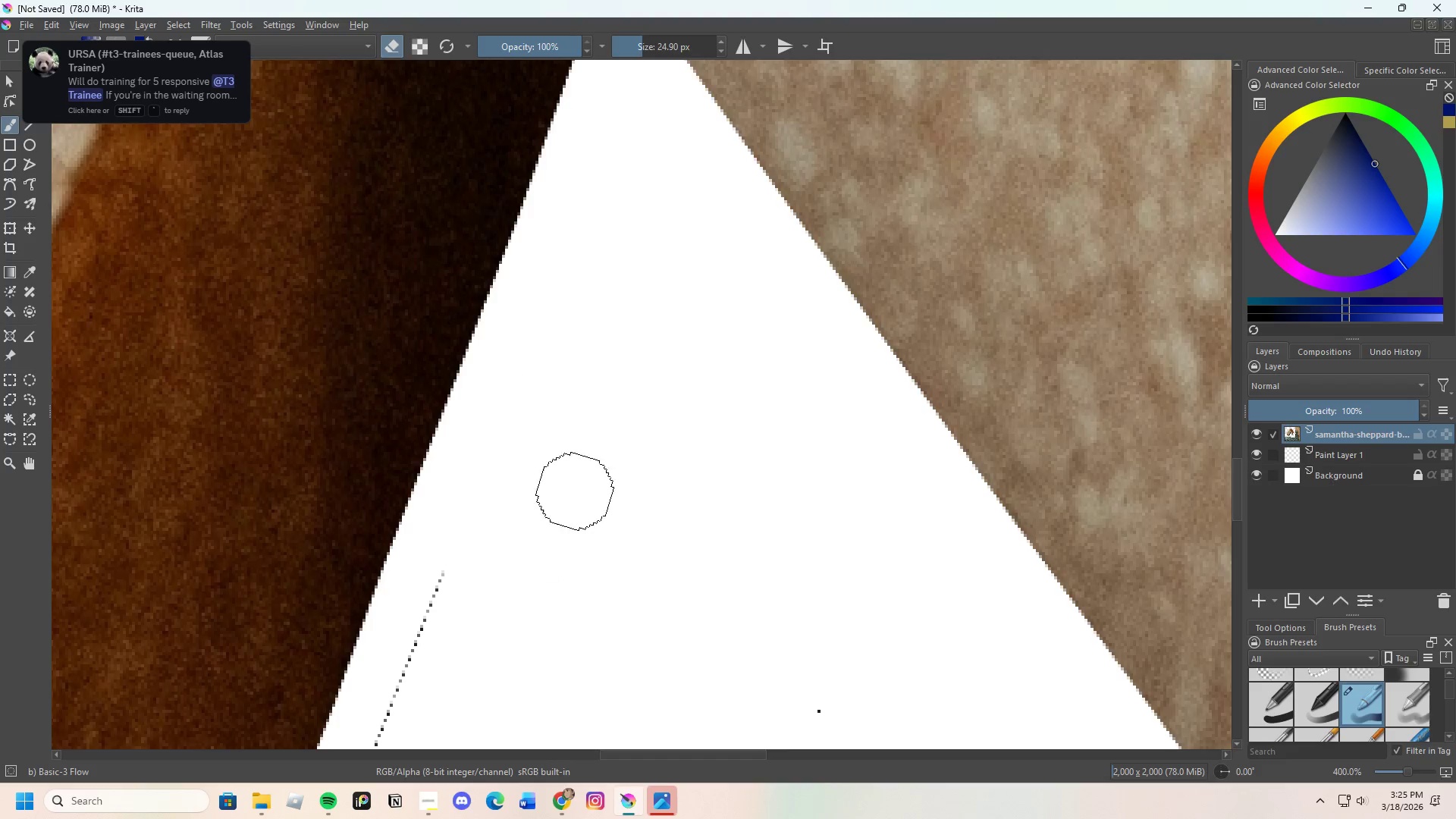 
scroll: coordinate [536, 595], scroll_direction: none, amount: 0.0
 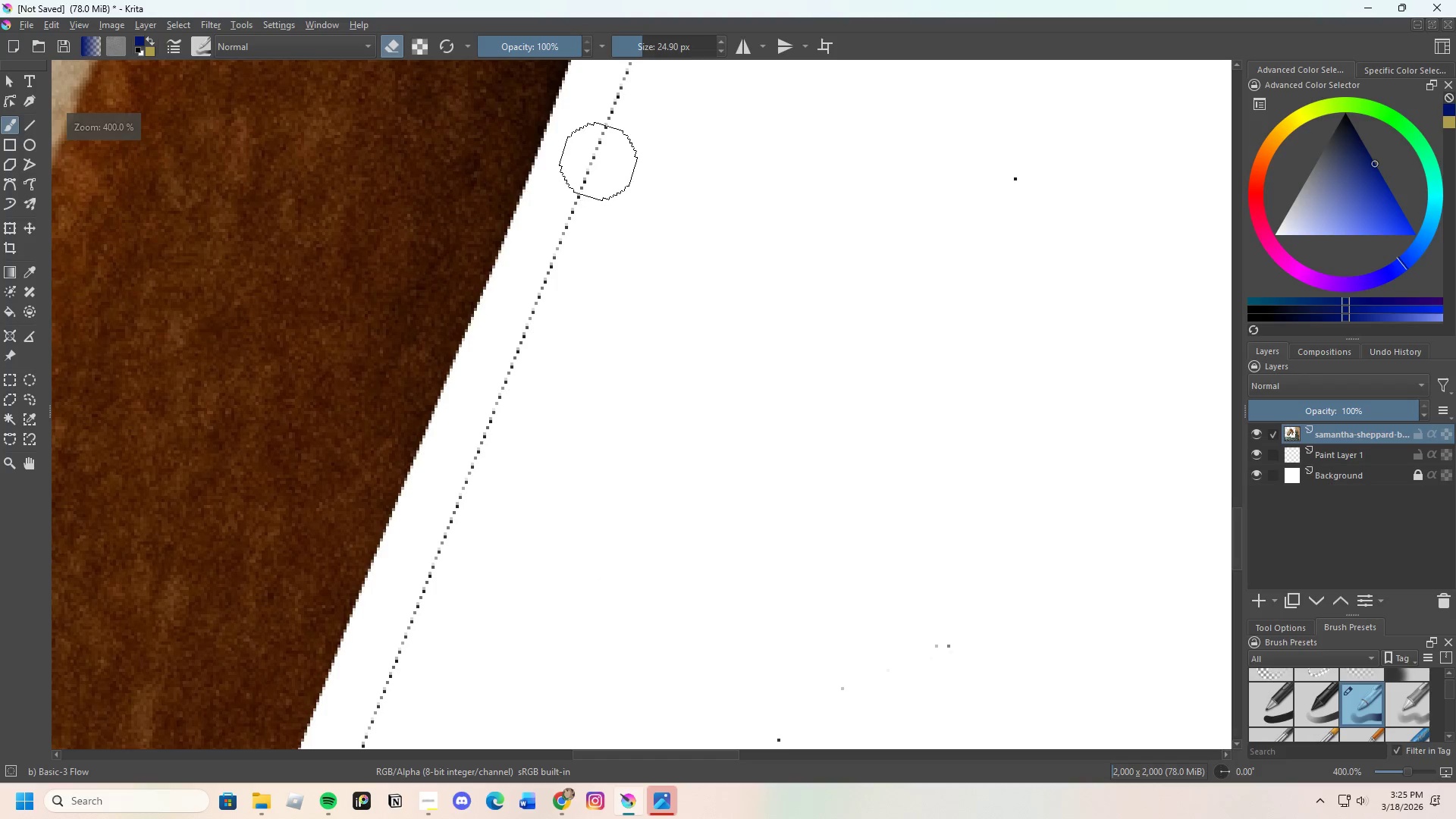 
scroll: coordinate [583, 349], scroll_direction: down, amount: 2.0
 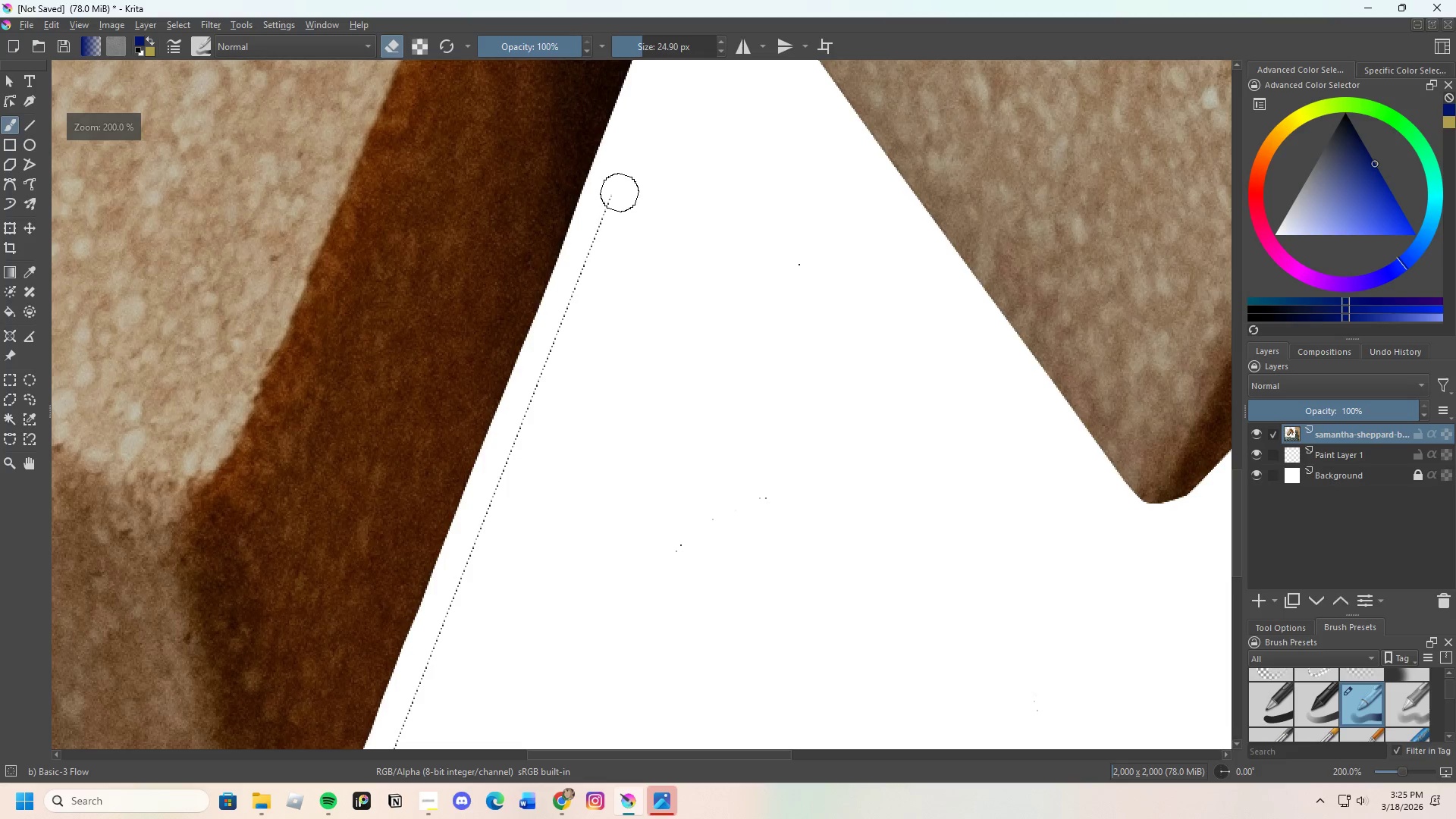 
left_click_drag(start_coordinate=[620, 193], to_coordinate=[584, 555])
 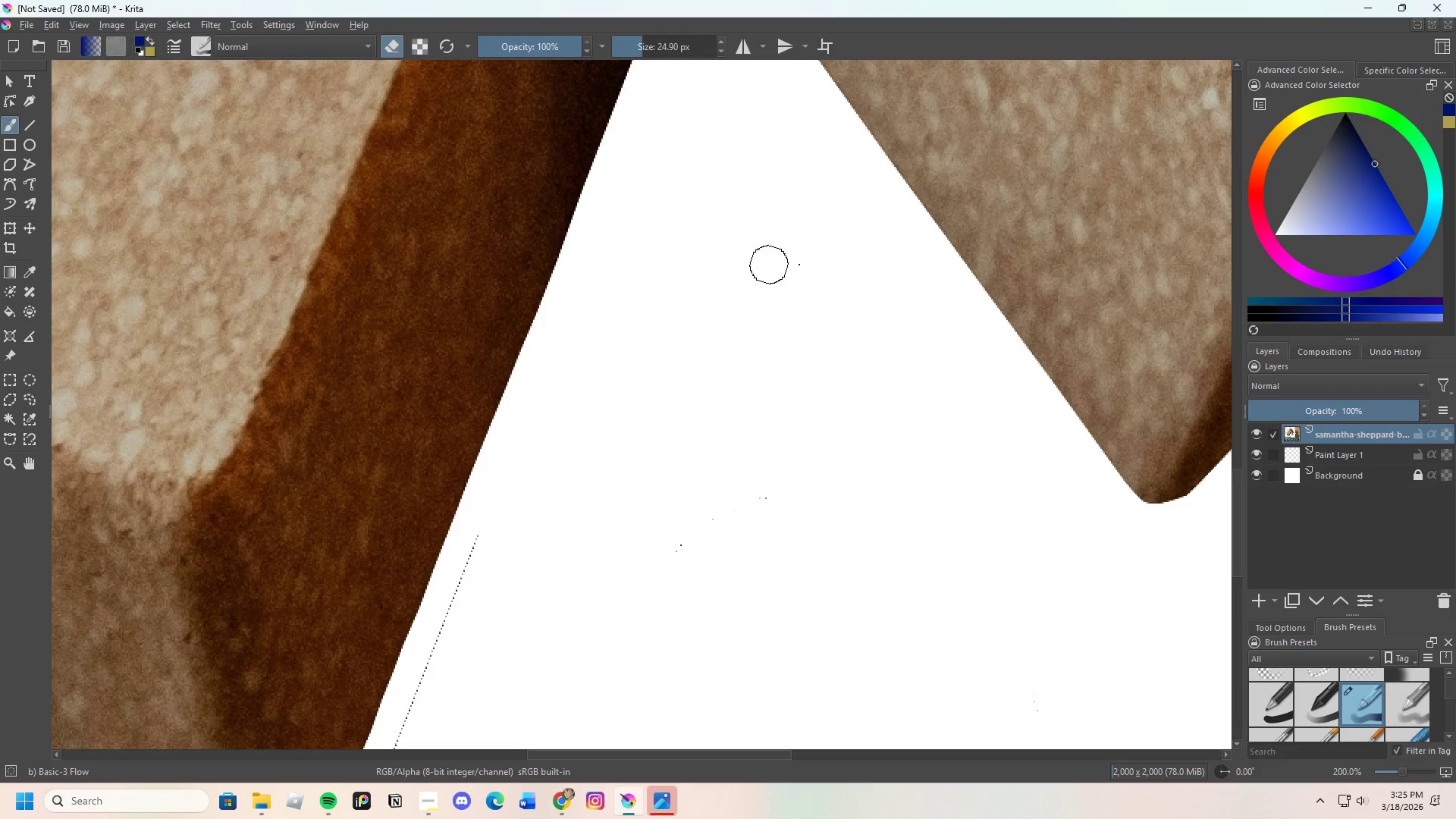 
left_click_drag(start_coordinate=[793, 243], to_coordinate=[813, 268])
 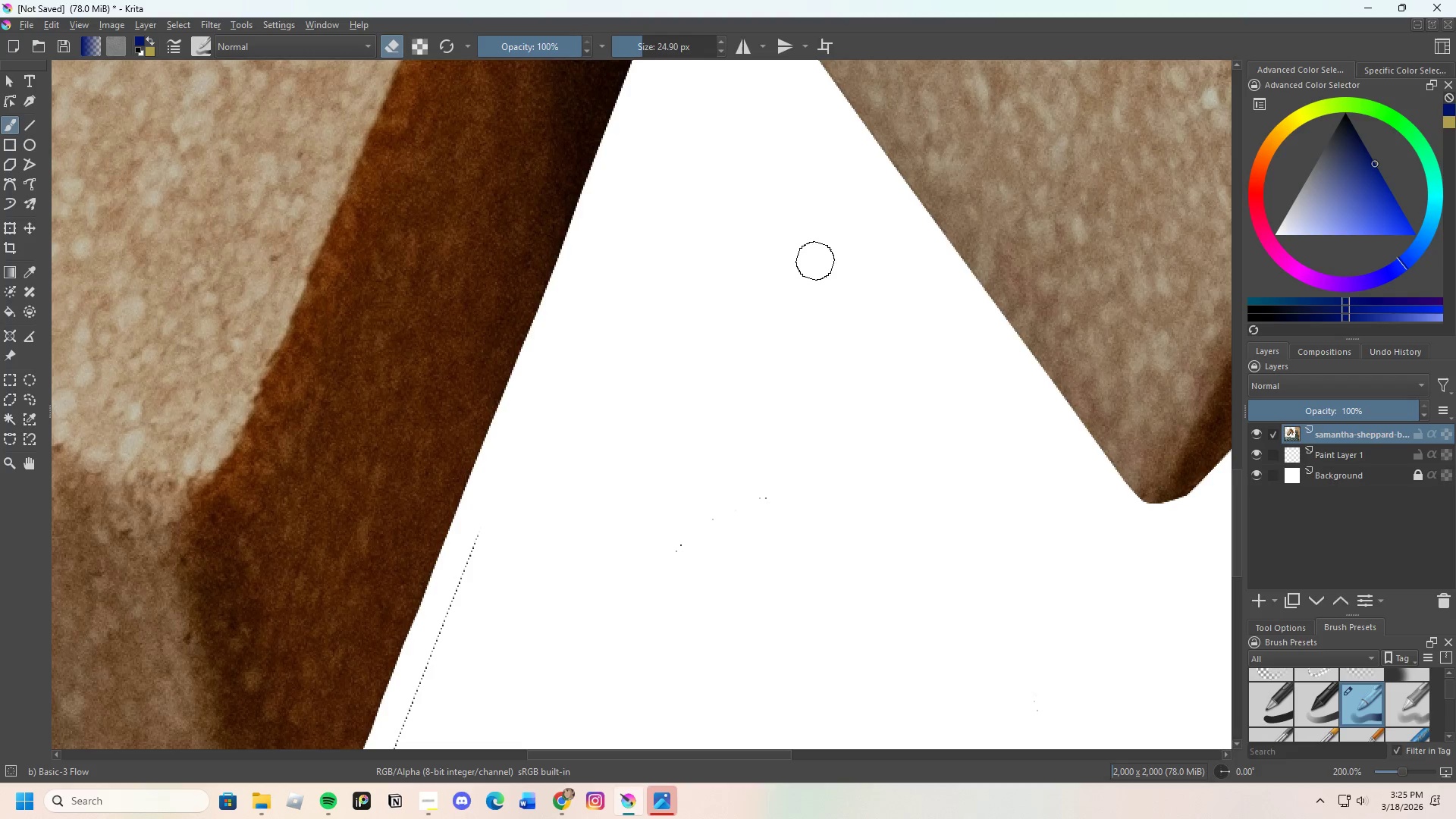 
left_click_drag(start_coordinate=[814, 262], to_coordinate=[778, 469])
 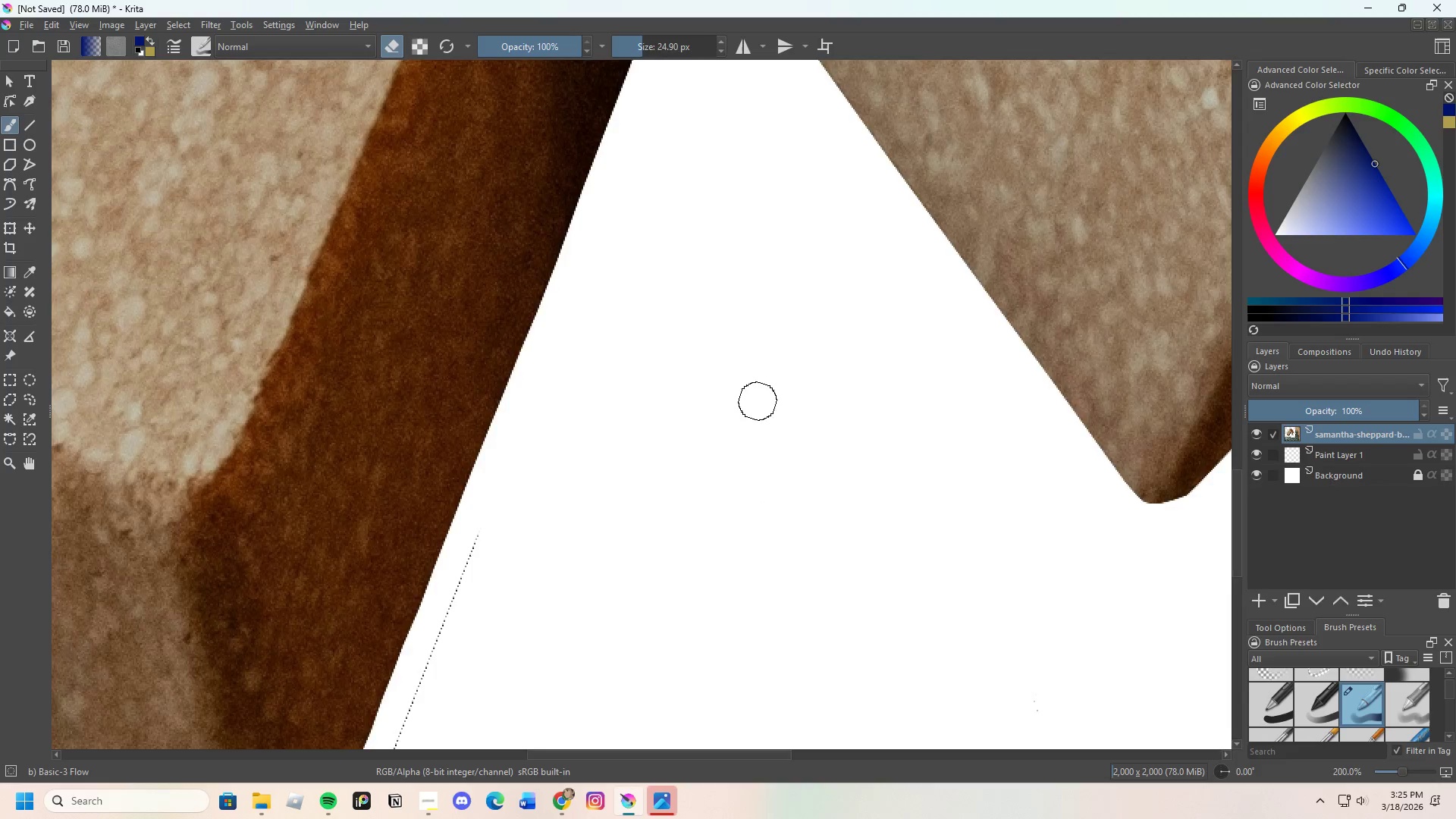 
scroll: coordinate [667, 433], scroll_direction: none, amount: 0.0
 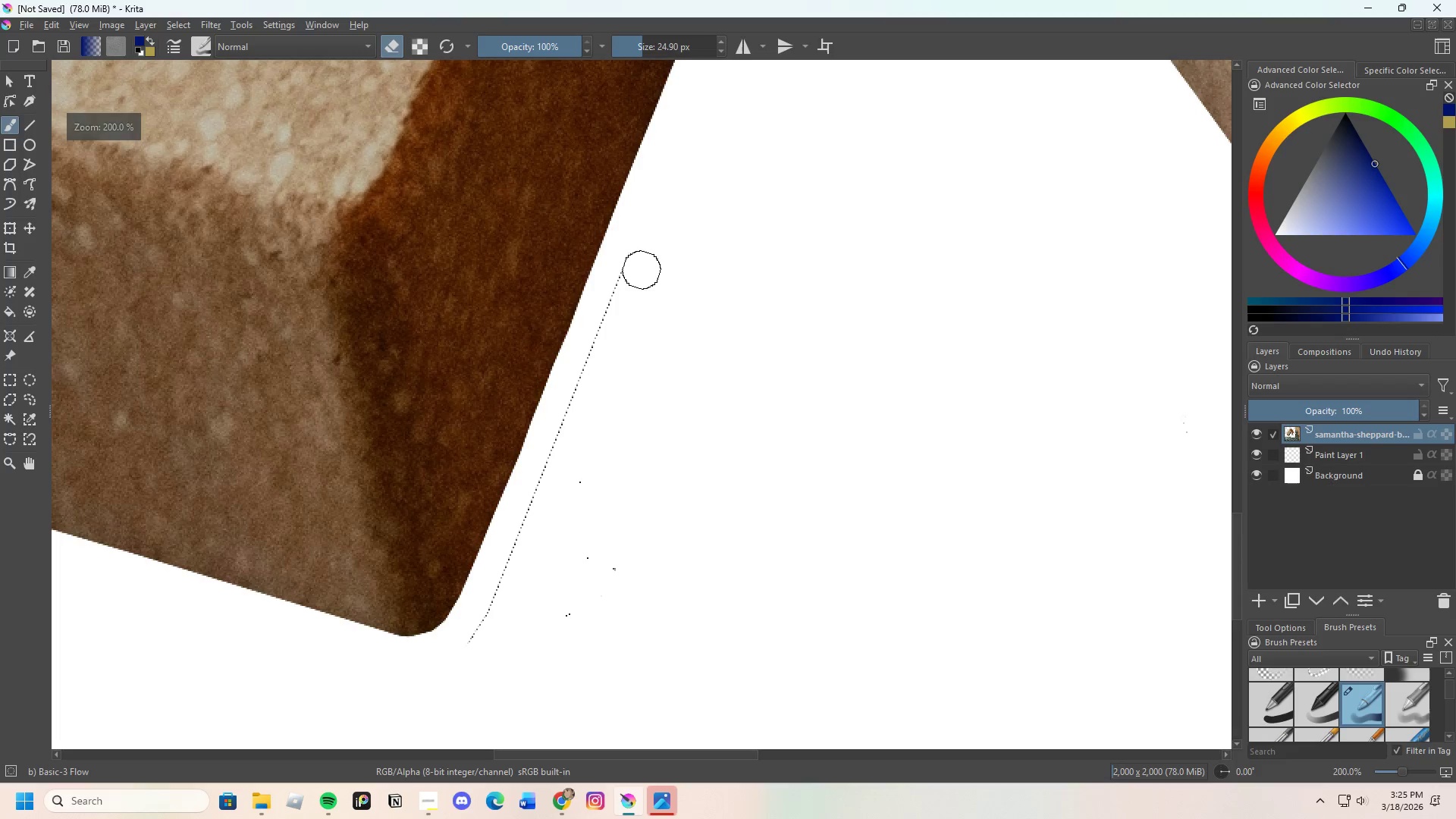 
left_click_drag(start_coordinate=[642, 262], to_coordinate=[604, 536])
 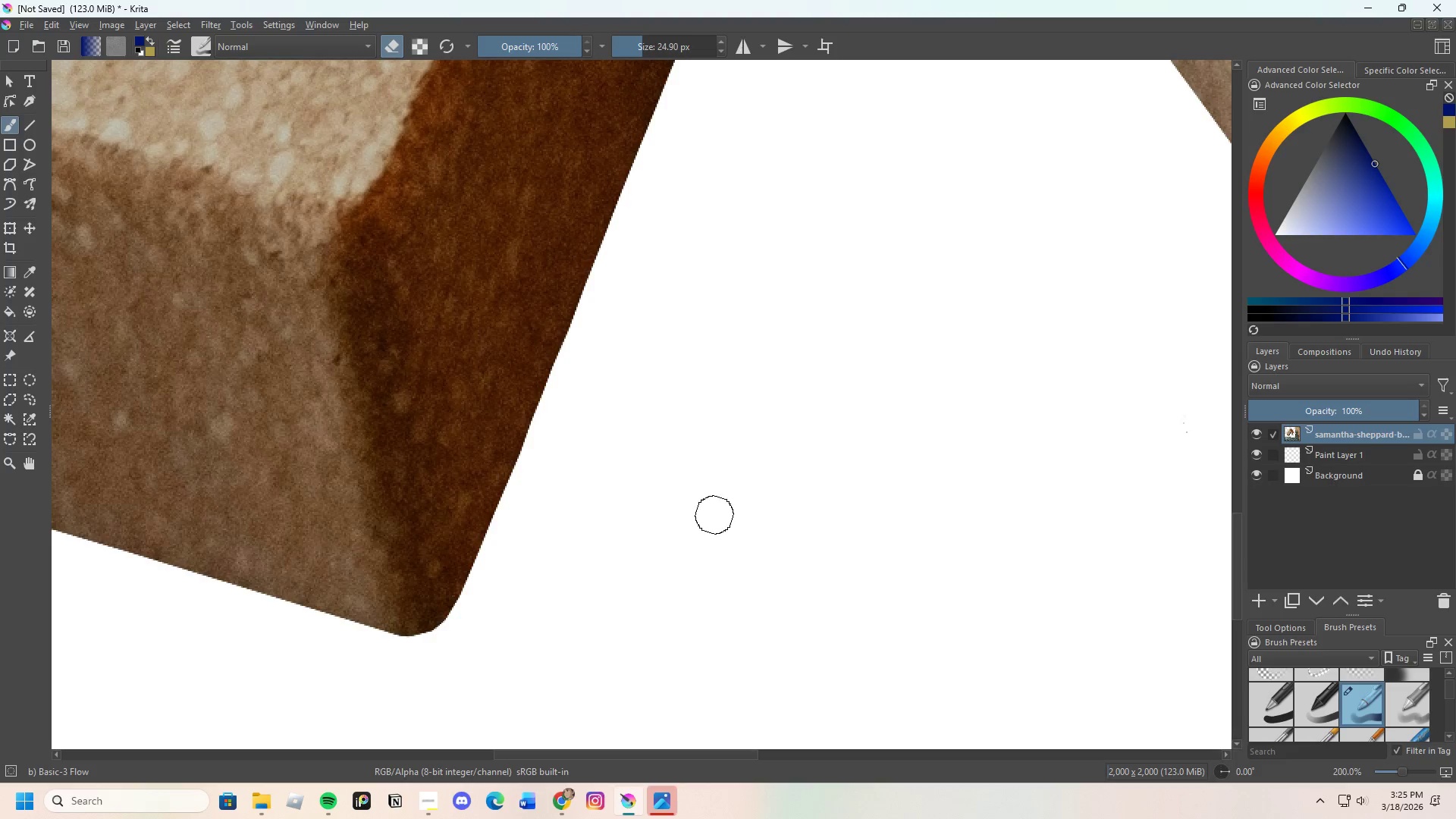 
scroll: coordinate [441, 516], scroll_direction: none, amount: 0.0
 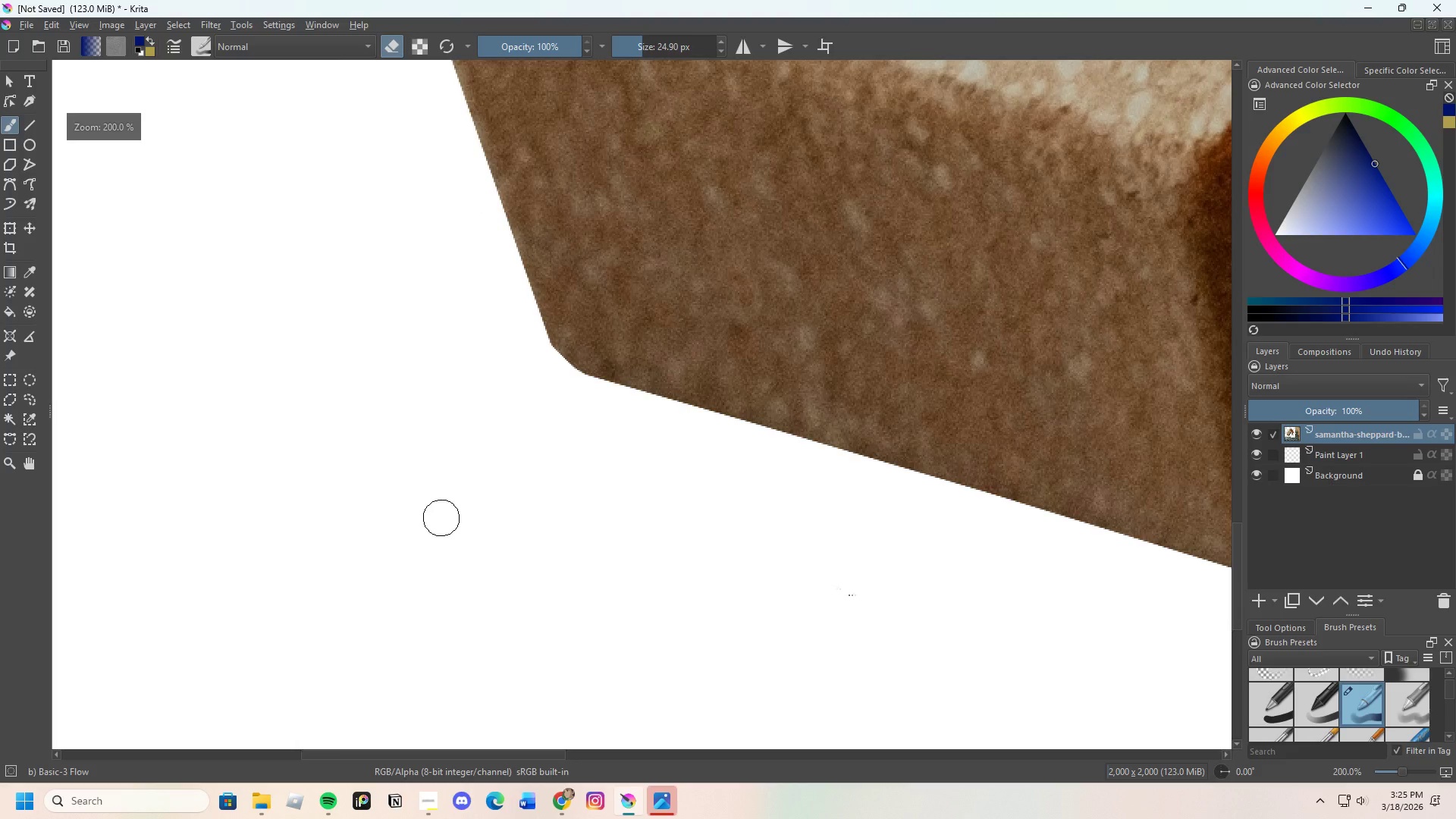 
scroll: coordinate [548, 93], scroll_direction: down, amount: 3.0
 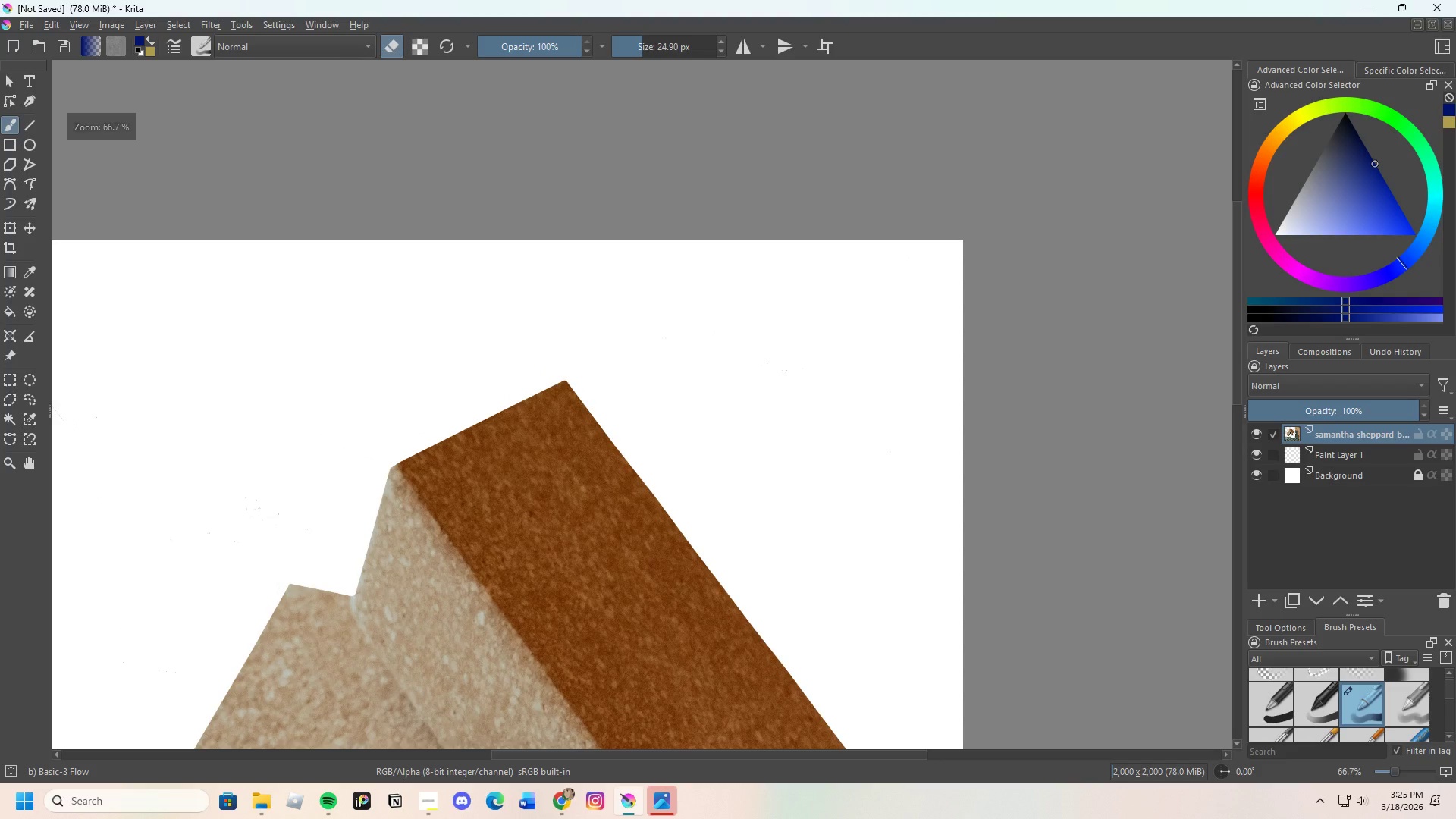 
scroll: coordinate [696, 353], scroll_direction: up, amount: 2.0
 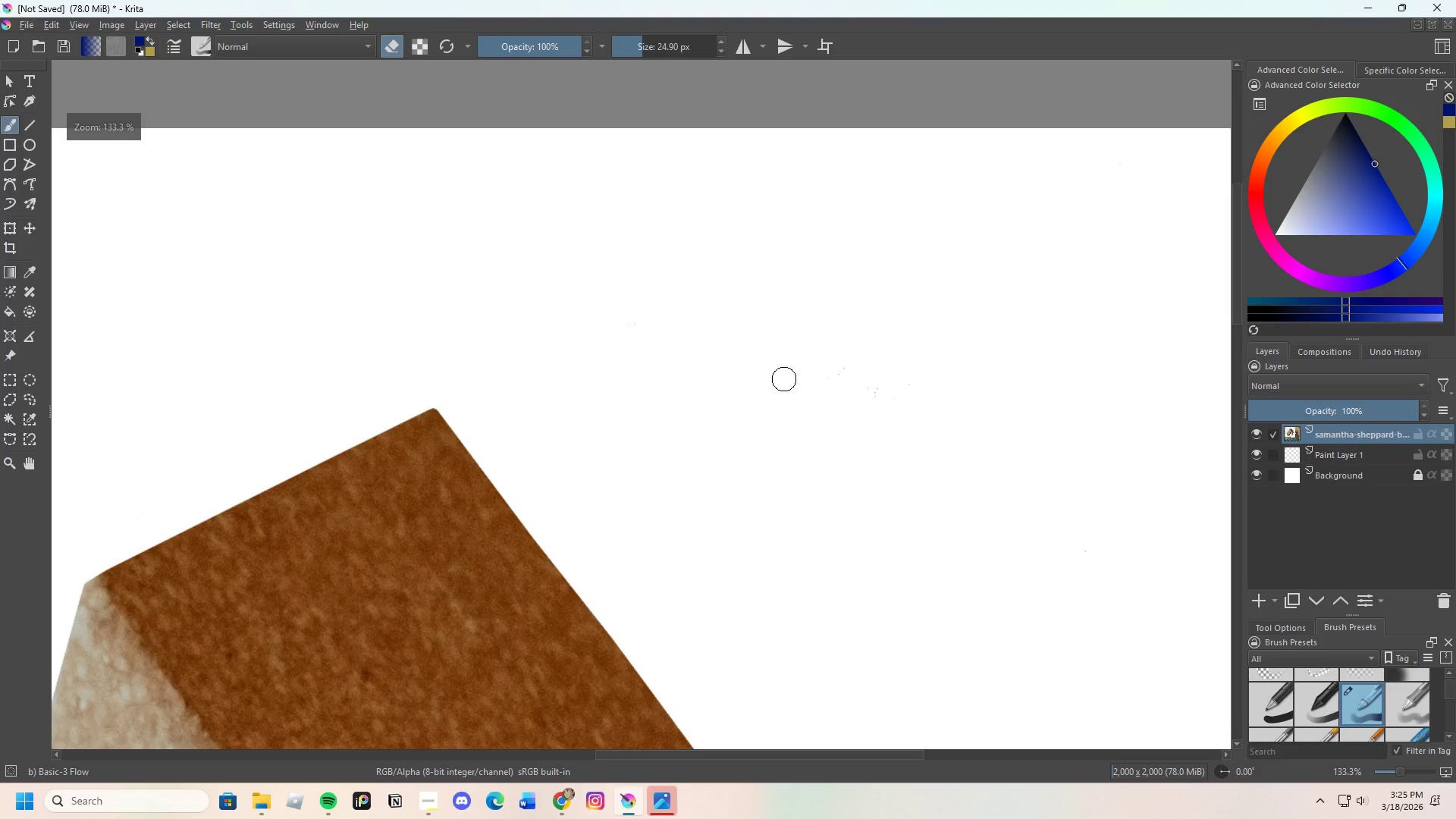 
scroll: coordinate [701, 221], scroll_direction: down, amount: 4.0
 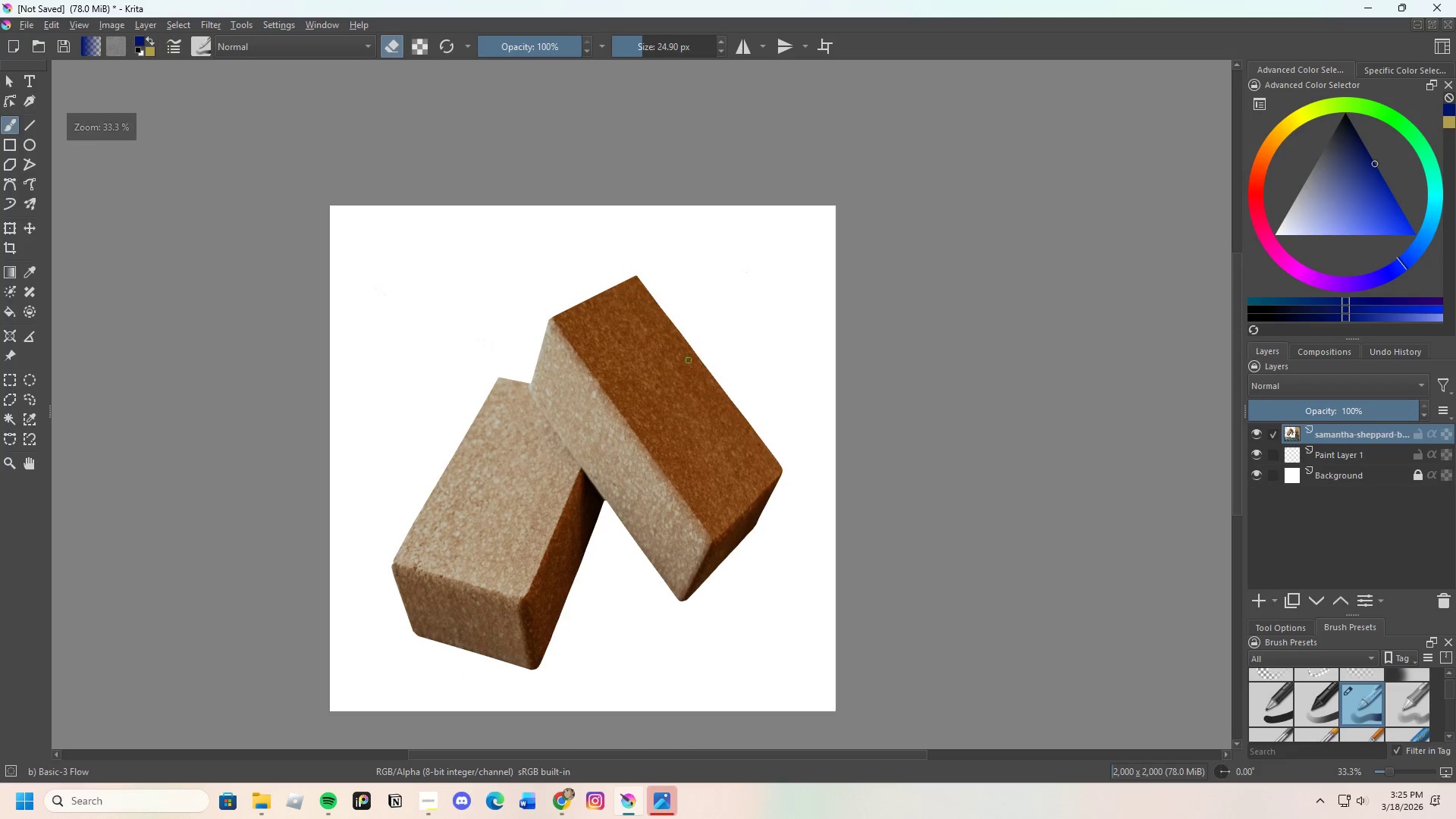 
scroll: coordinate [851, 572], scroll_direction: up, amount: 4.0
 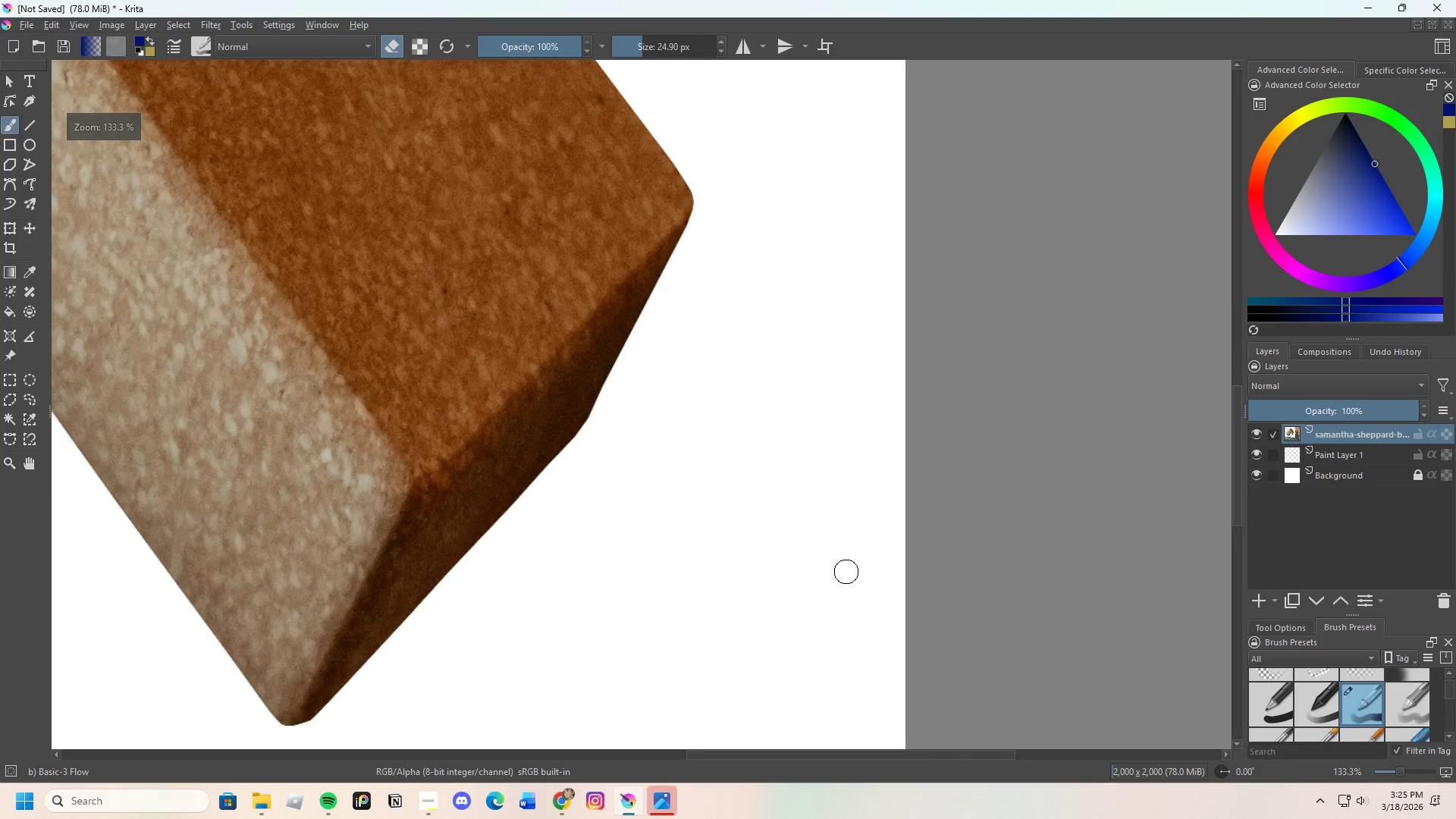 
scroll: coordinate [846, 572], scroll_direction: down, amount: 3.0
 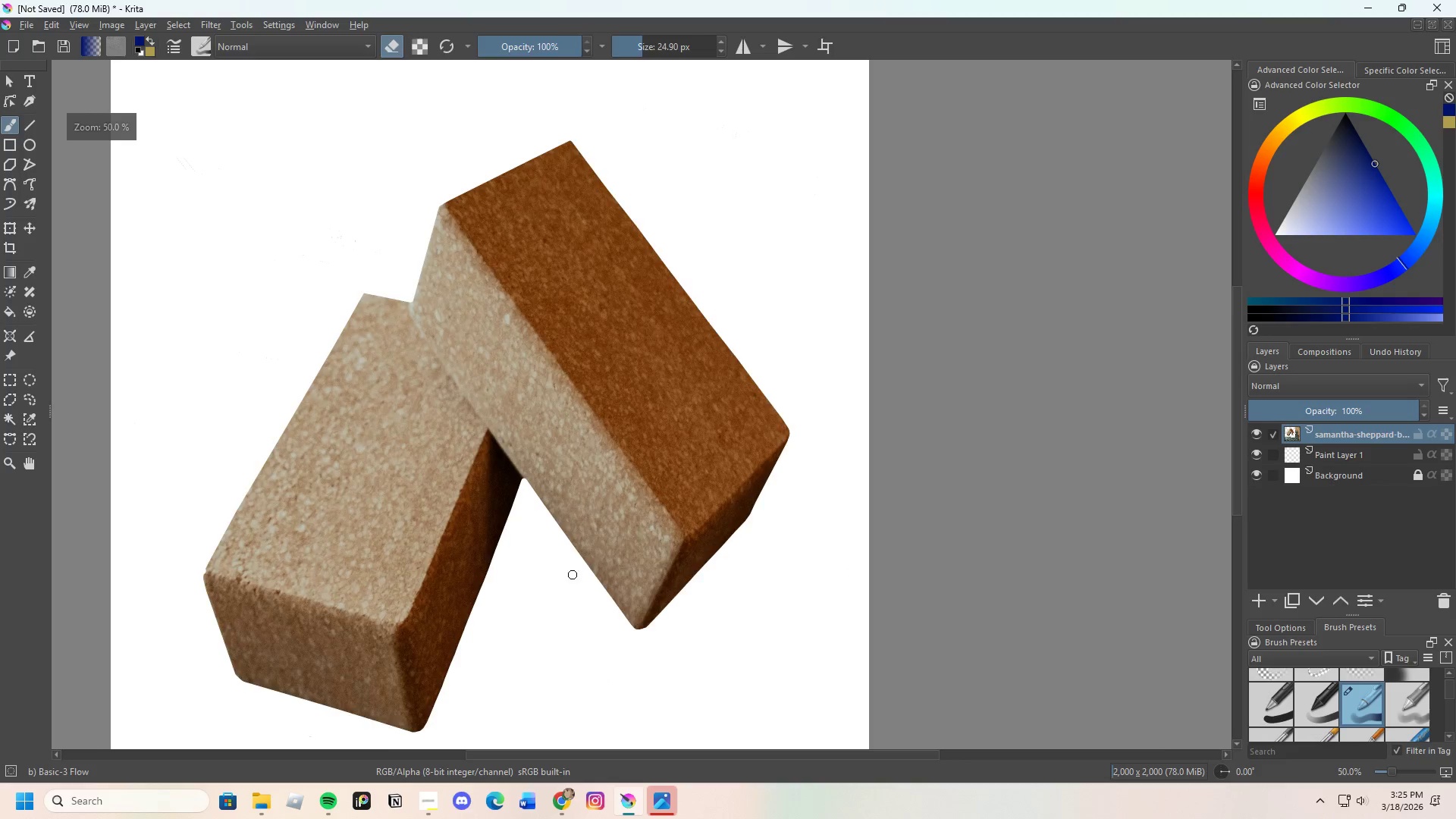 
scroll: coordinate [566, 581], scroll_direction: up, amount: 4.0
 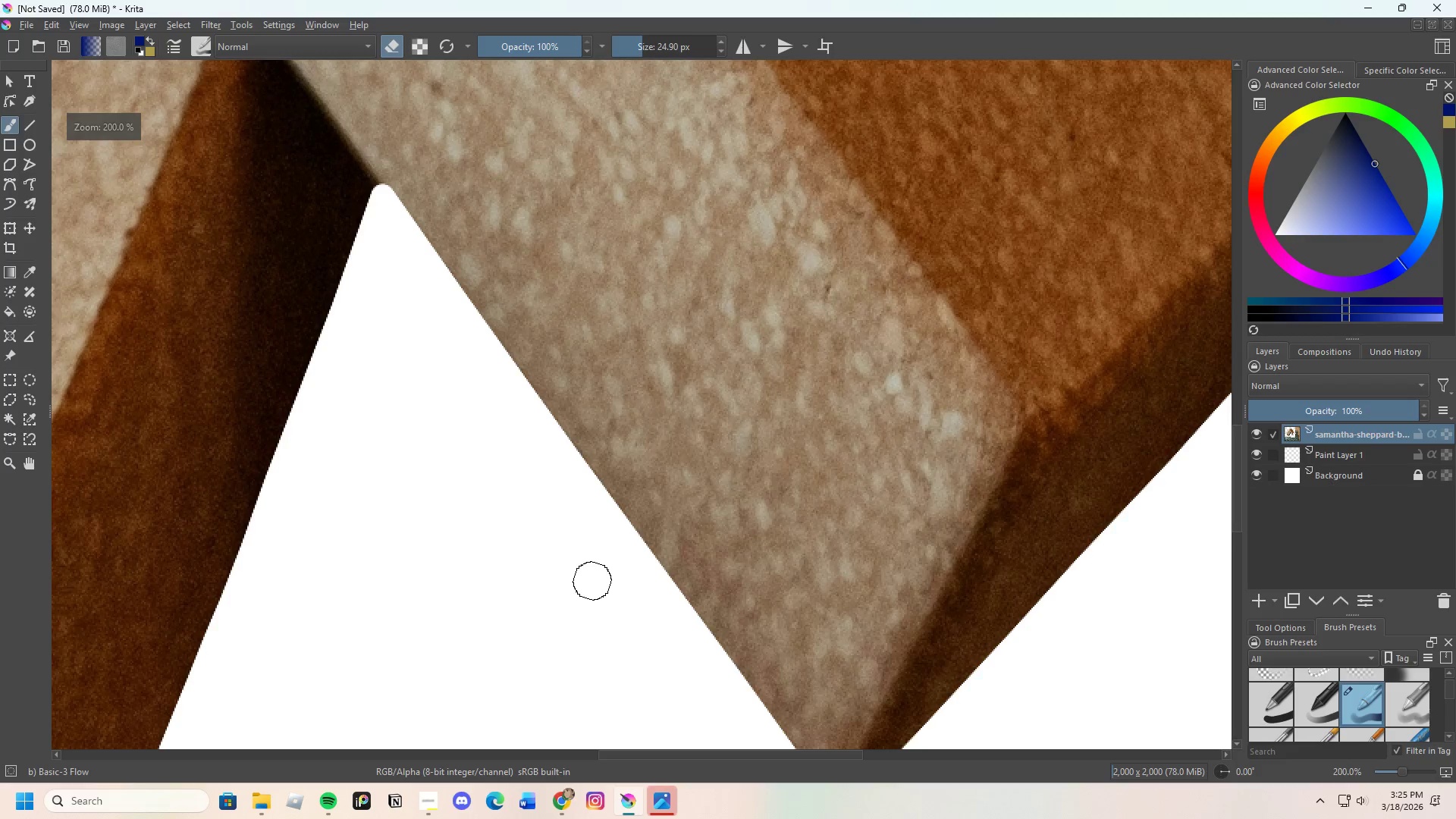 
scroll: coordinate [599, 581], scroll_direction: down, amount: 4.0
 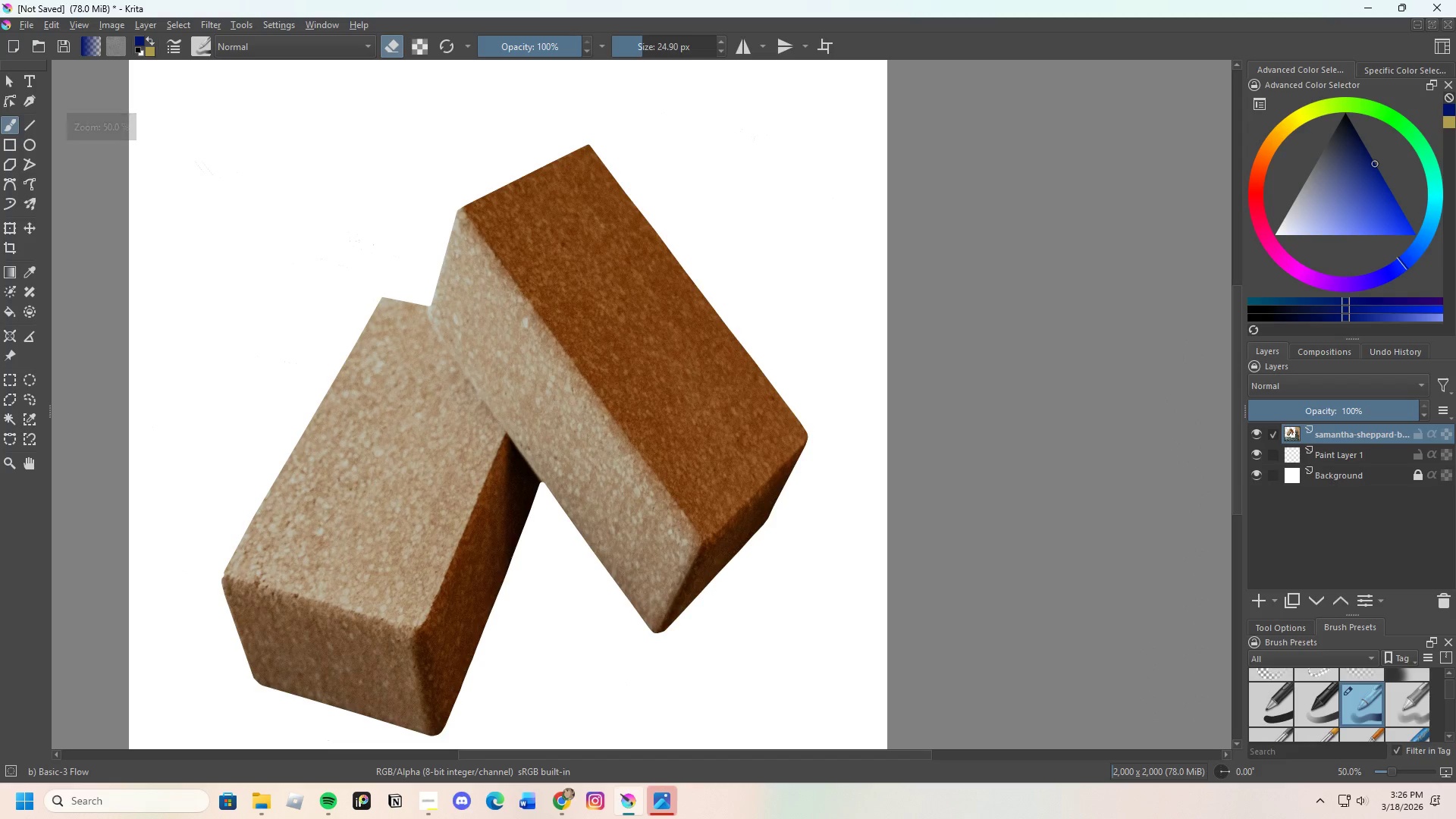 
scroll: coordinate [185, 525], scroll_direction: up, amount: 6.0
 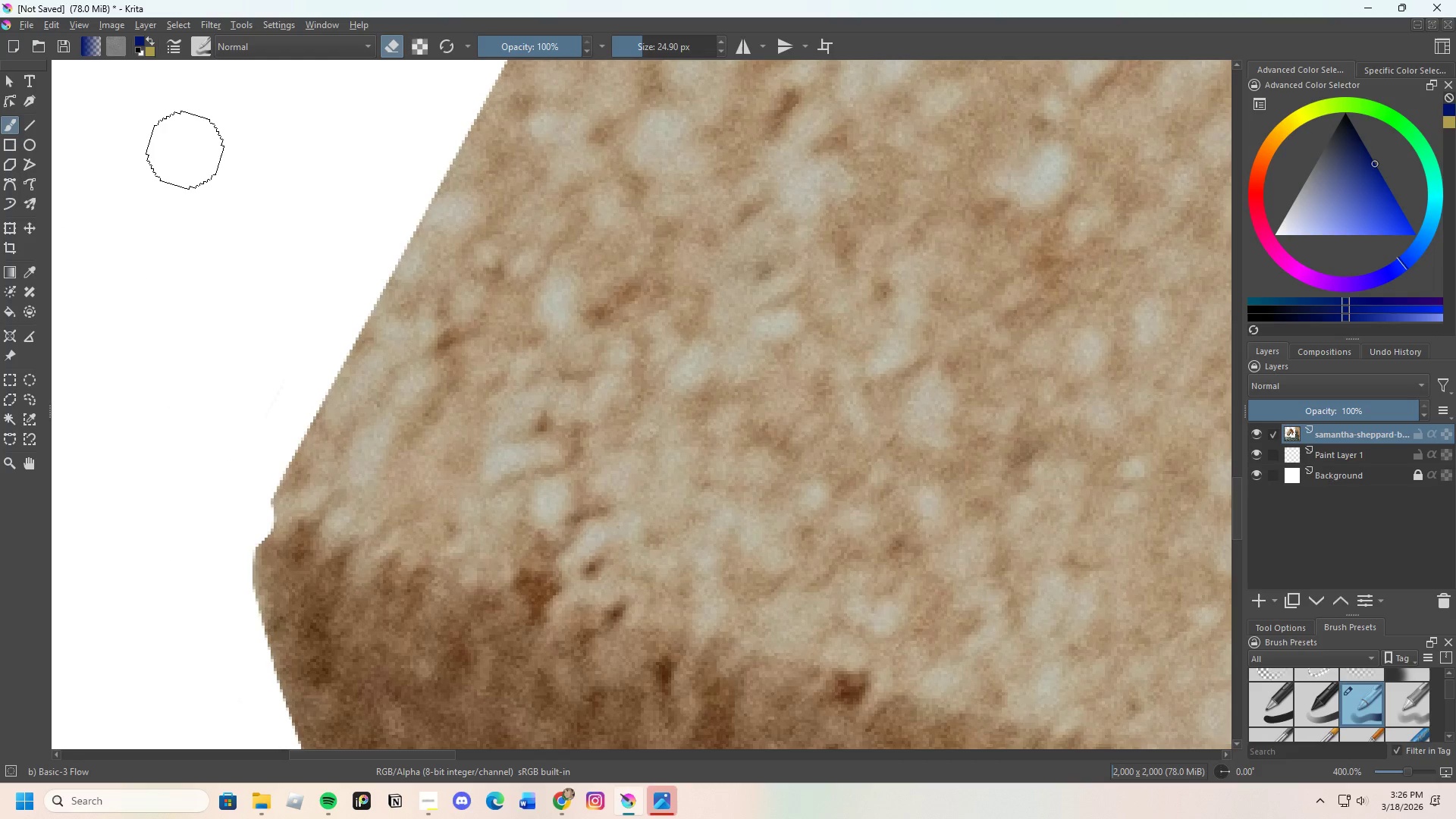 
key(E)
 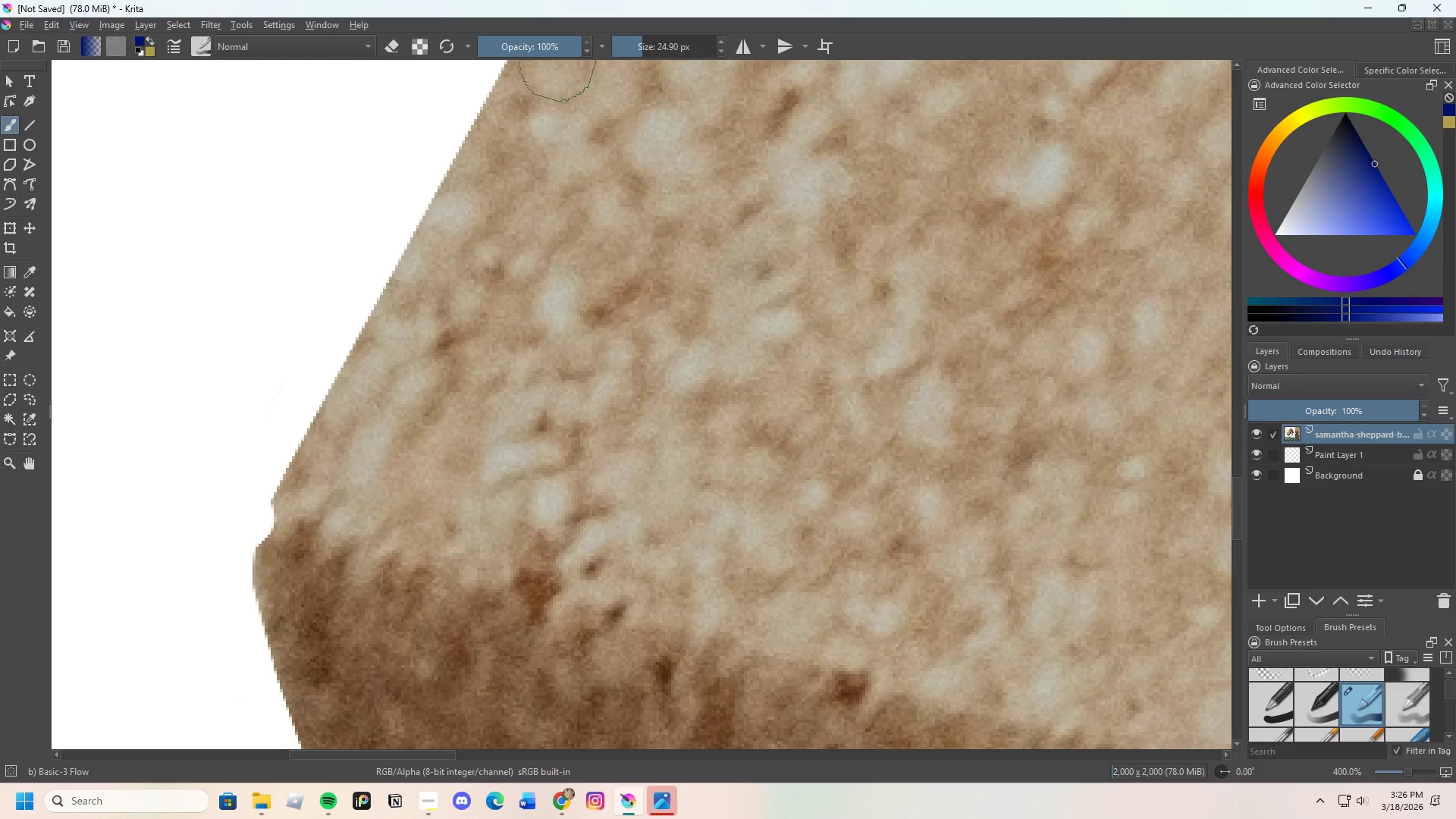 
left_click_drag(start_coordinate=[557, 46], to_coordinate=[515, 64])
 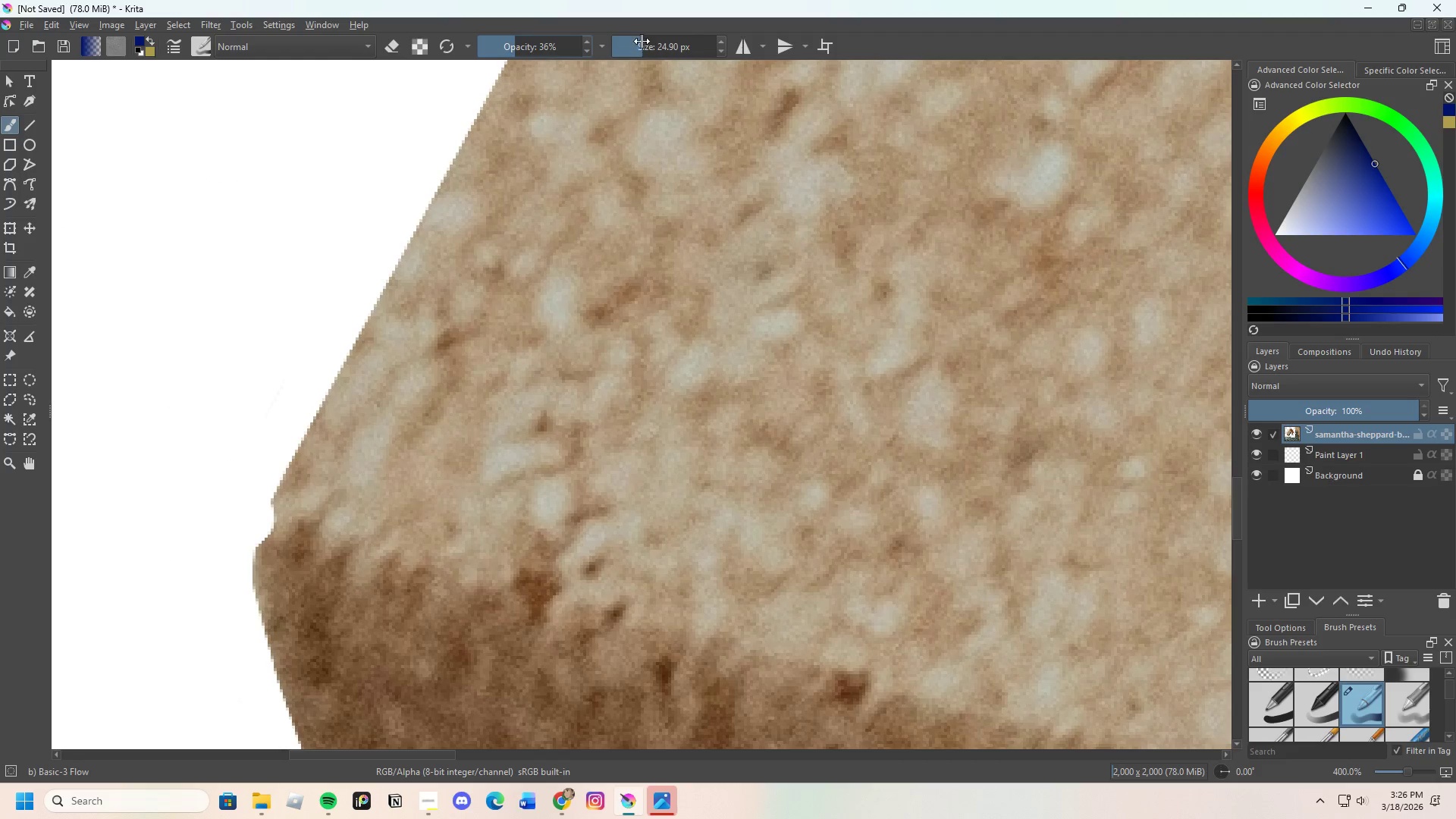 
left_click_drag(start_coordinate=[640, 41], to_coordinate=[626, 49])
 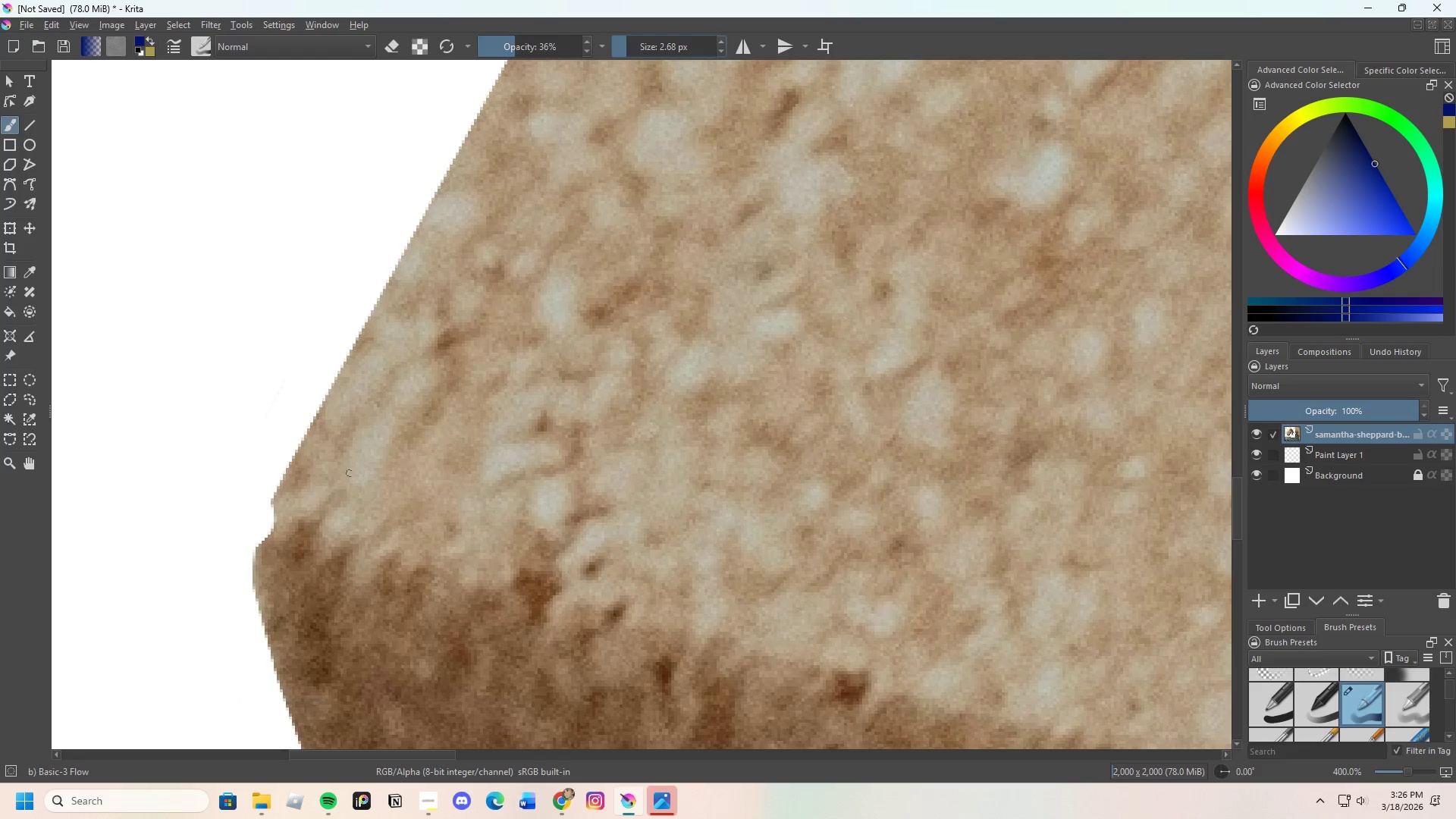 
scroll: coordinate [341, 465], scroll_direction: up, amount: 3.0
 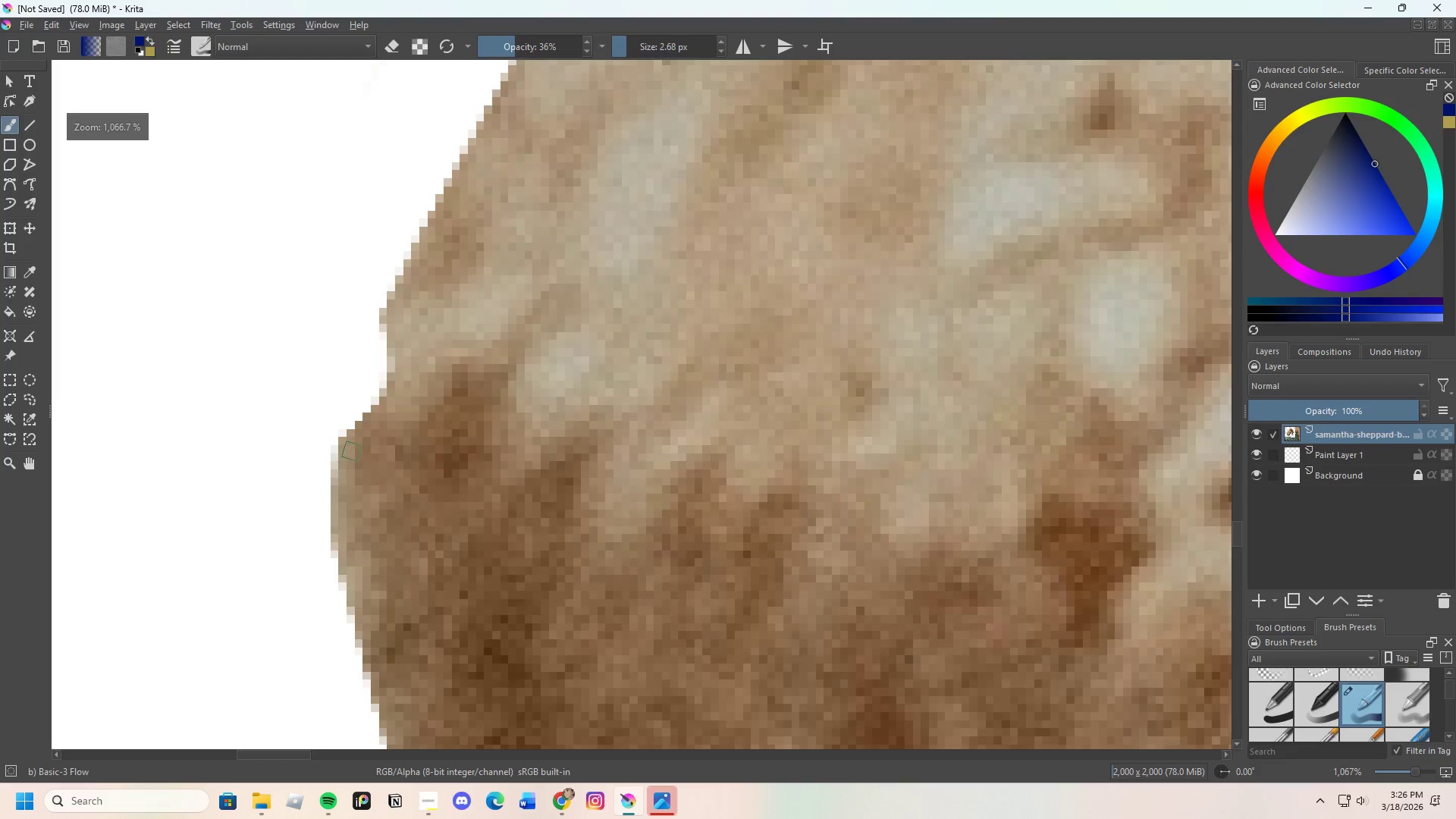 
hold_key(key=ControlLeft, duration=0.41)
left_click([352, 444])
 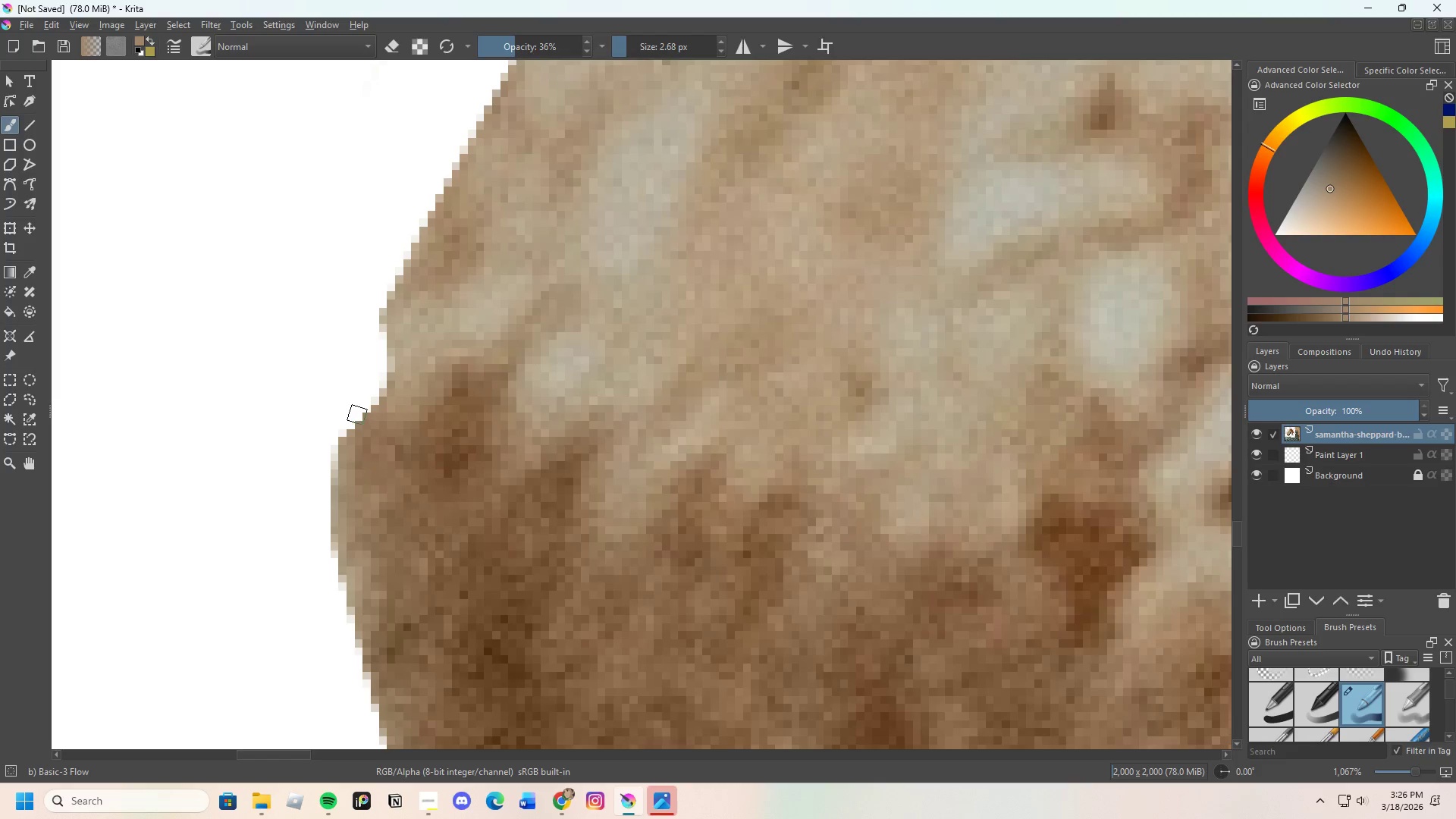 
left_click_drag(start_coordinate=[350, 427], to_coordinate=[354, 414])
 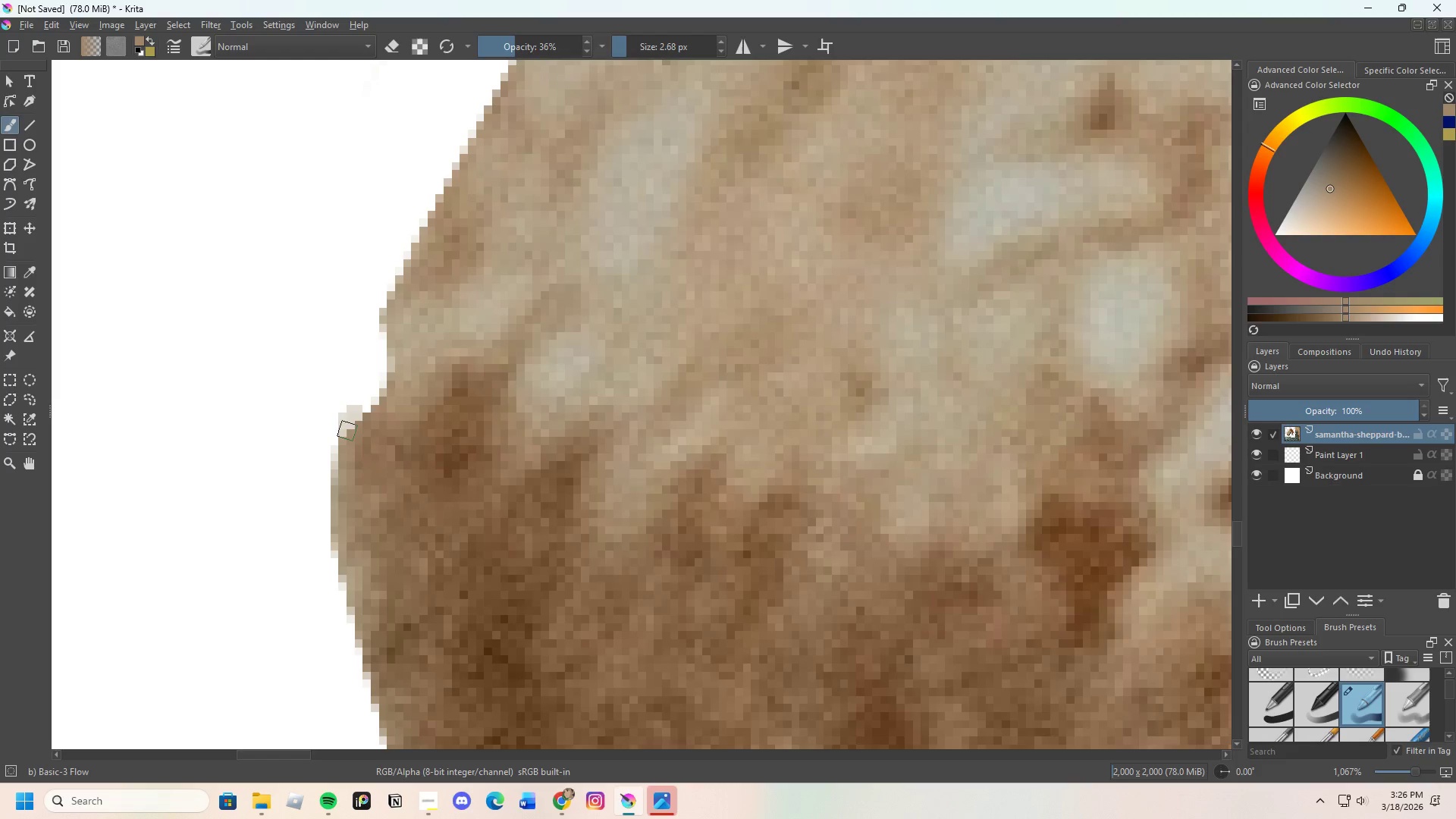 
left_click_drag(start_coordinate=[352, 425], to_coordinate=[369, 400])
 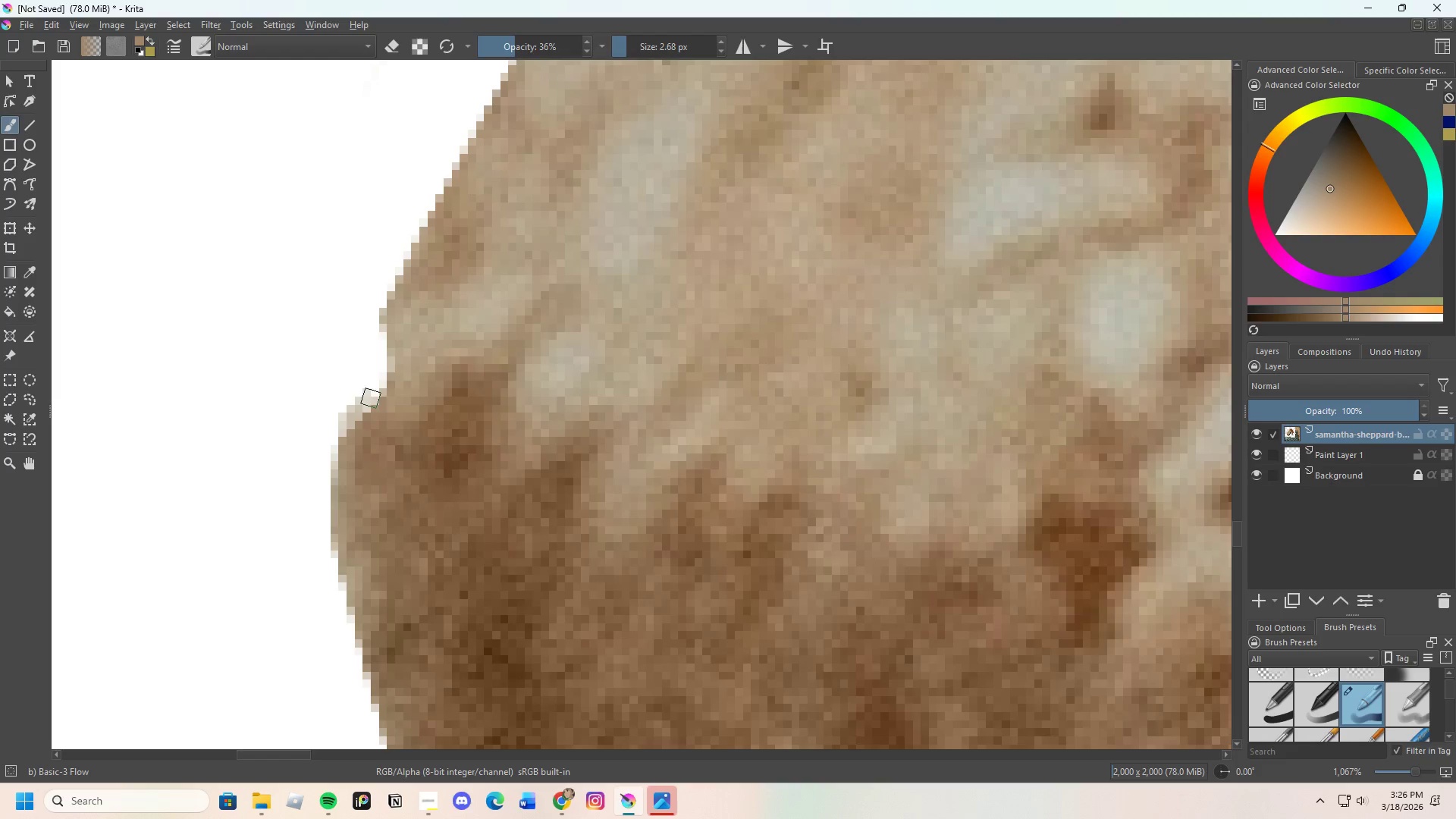 
left_click_drag(start_coordinate=[371, 398], to_coordinate=[367, 408])
 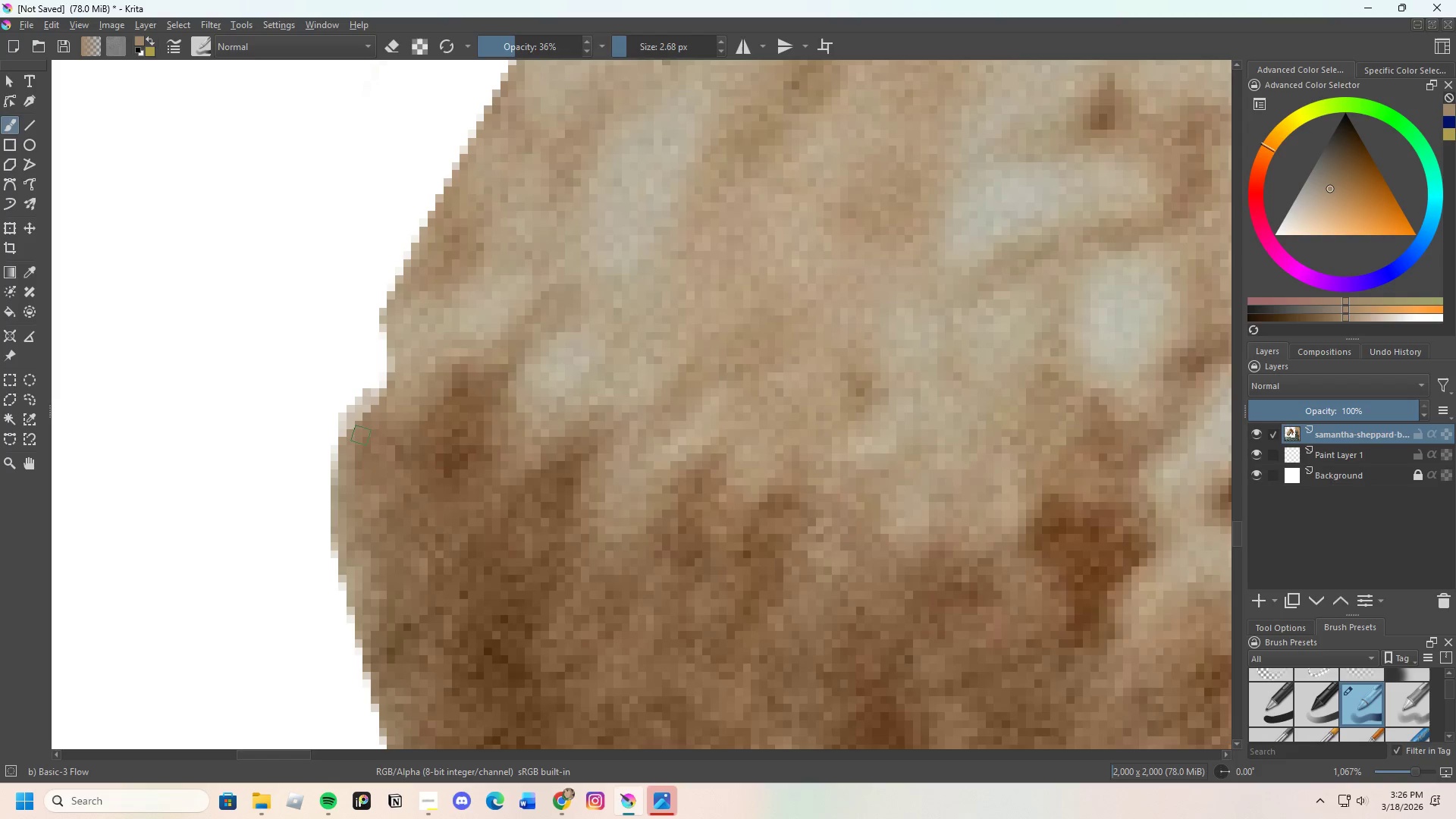 
hold_key(key=ControlLeft, duration=0.72)
 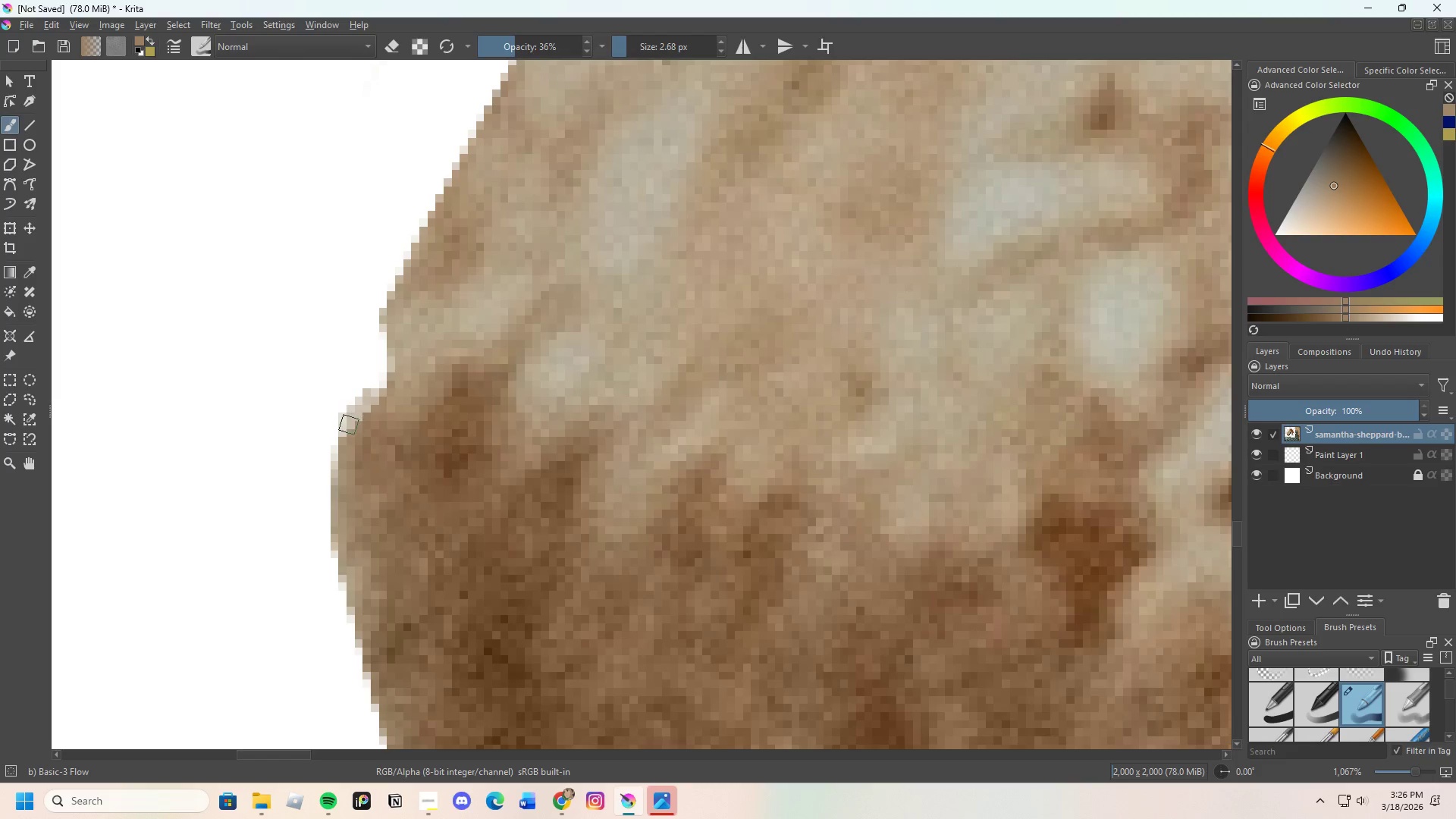 
left_click_drag(start_coordinate=[348, 426], to_coordinate=[344, 444])
 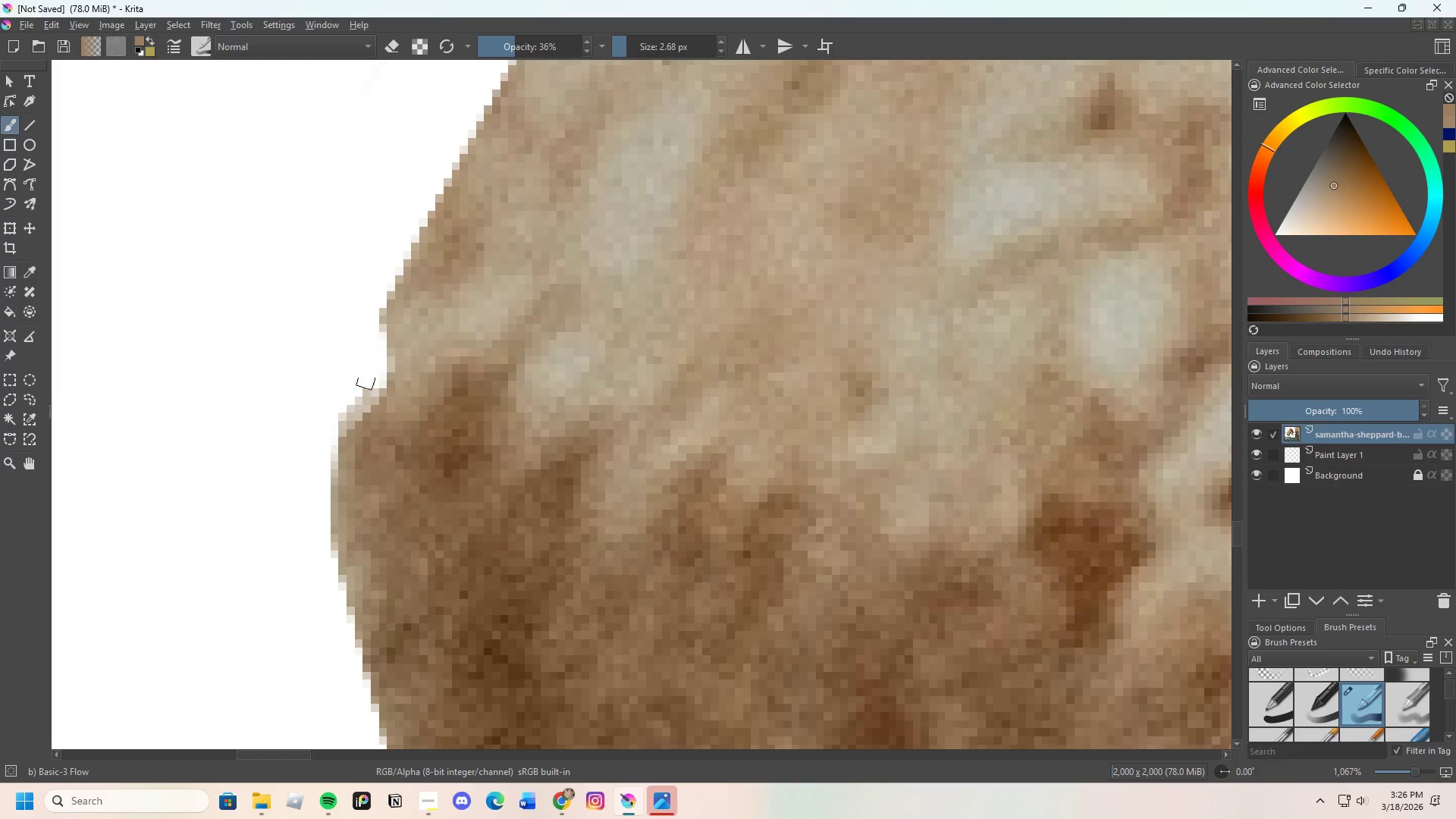 
hold_key(key=ControlLeft, duration=1.01)
 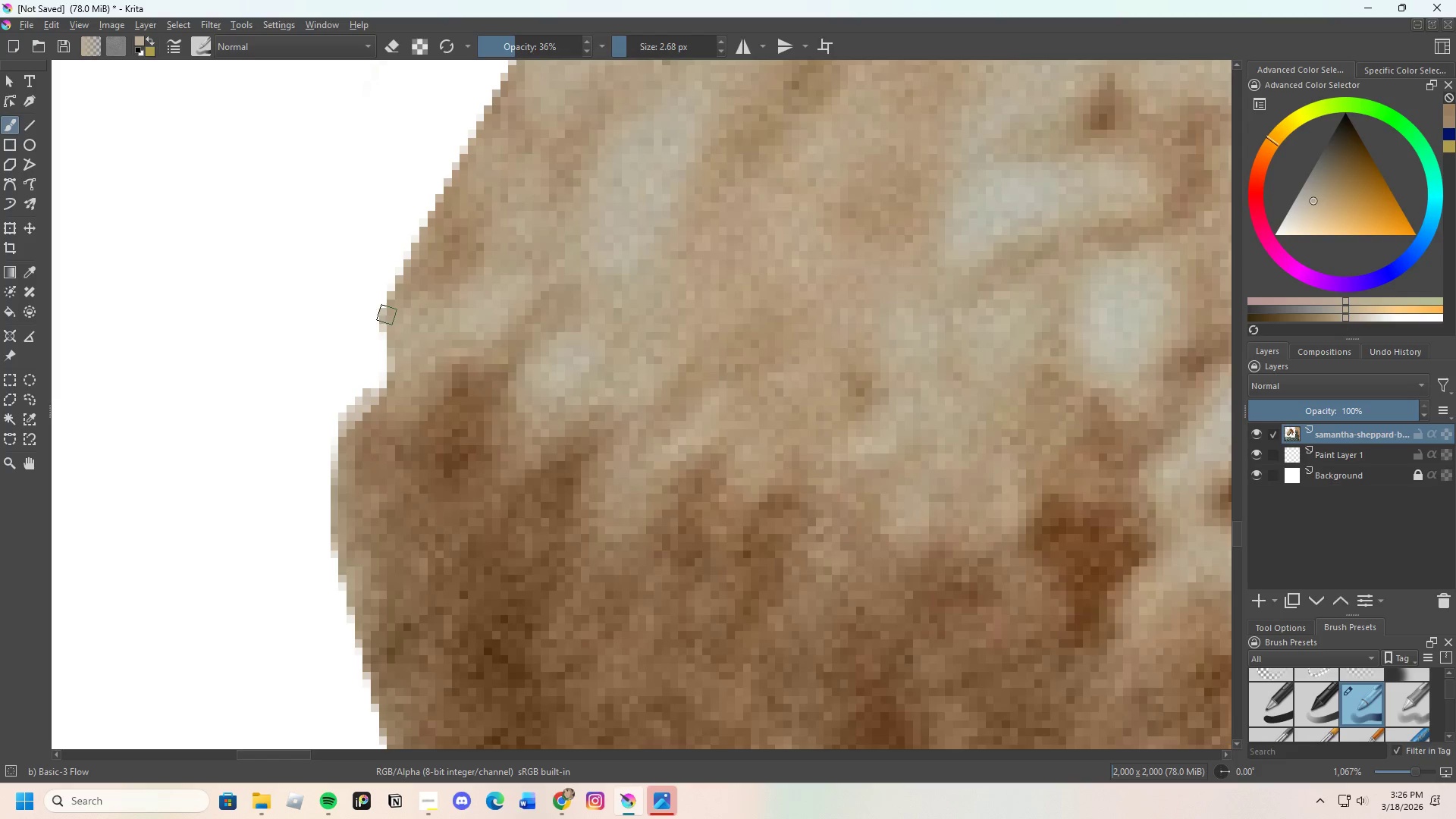 
left_click_drag(start_coordinate=[384, 315], to_coordinate=[369, 348])
 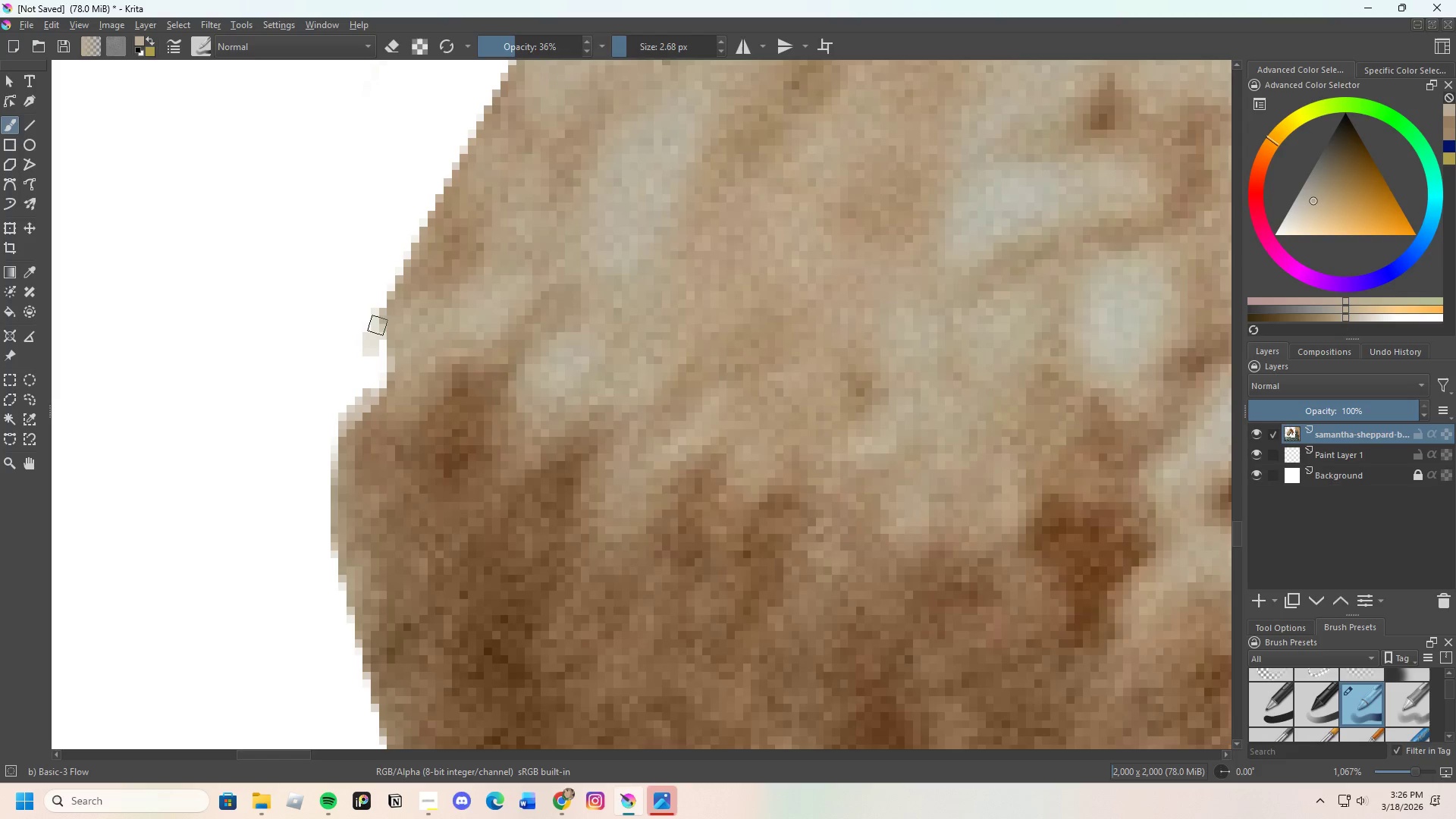 
left_click_drag(start_coordinate=[377, 325], to_coordinate=[345, 412])
 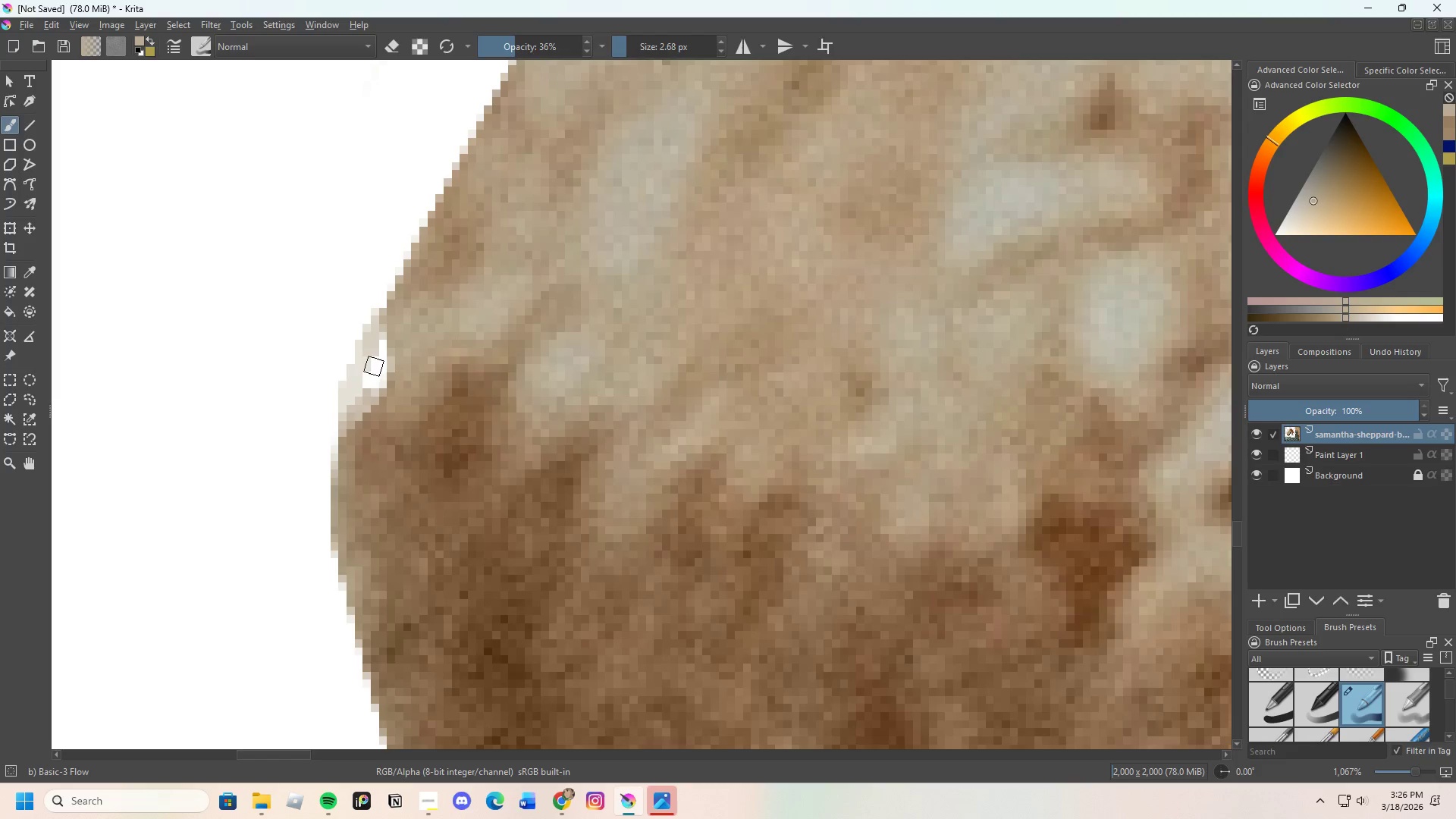 
hold_key(key=ControlLeft, duration=0.55)
left_click([369, 400])
 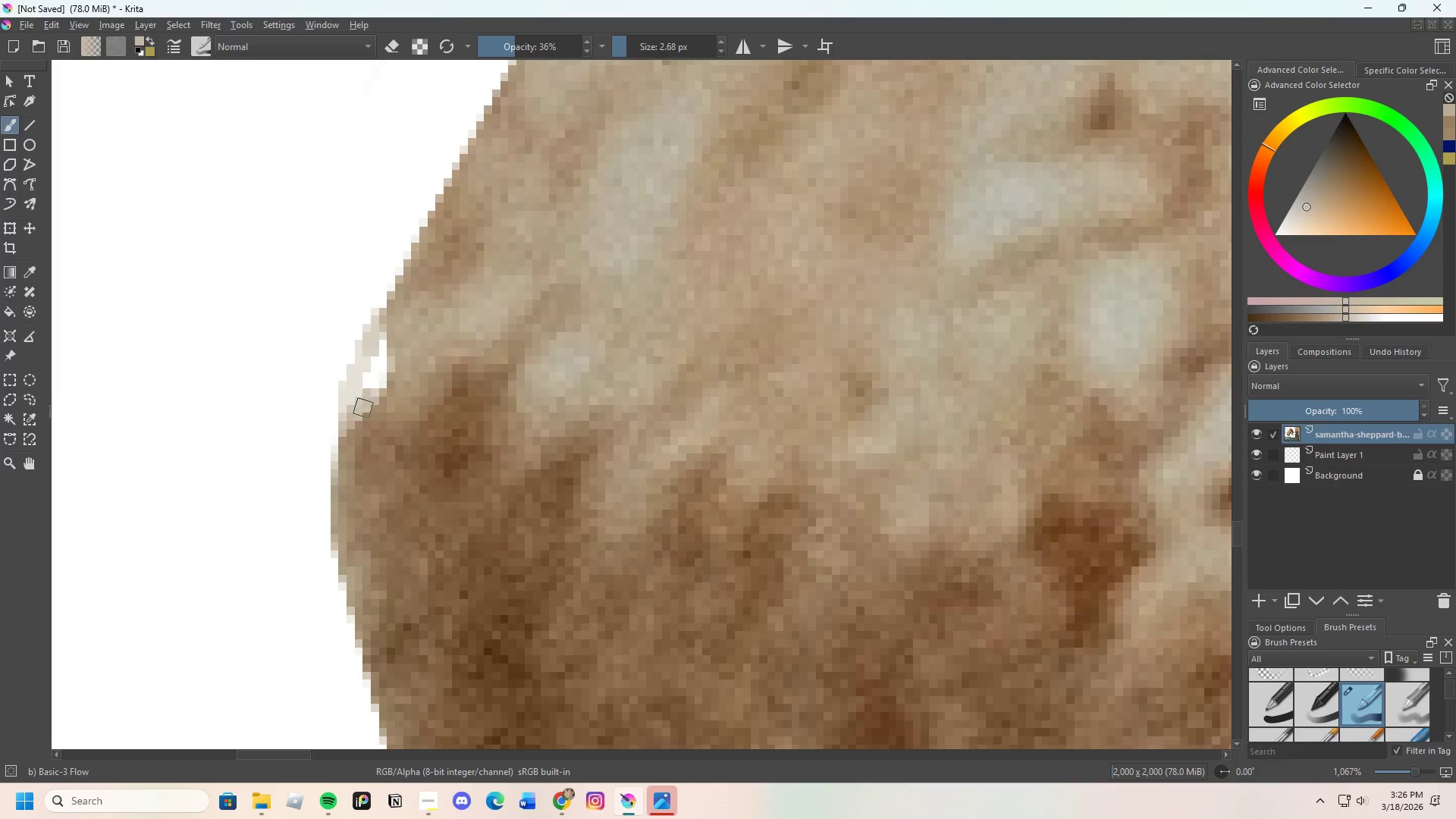 
left_click_drag(start_coordinate=[363, 410], to_coordinate=[368, 357])
 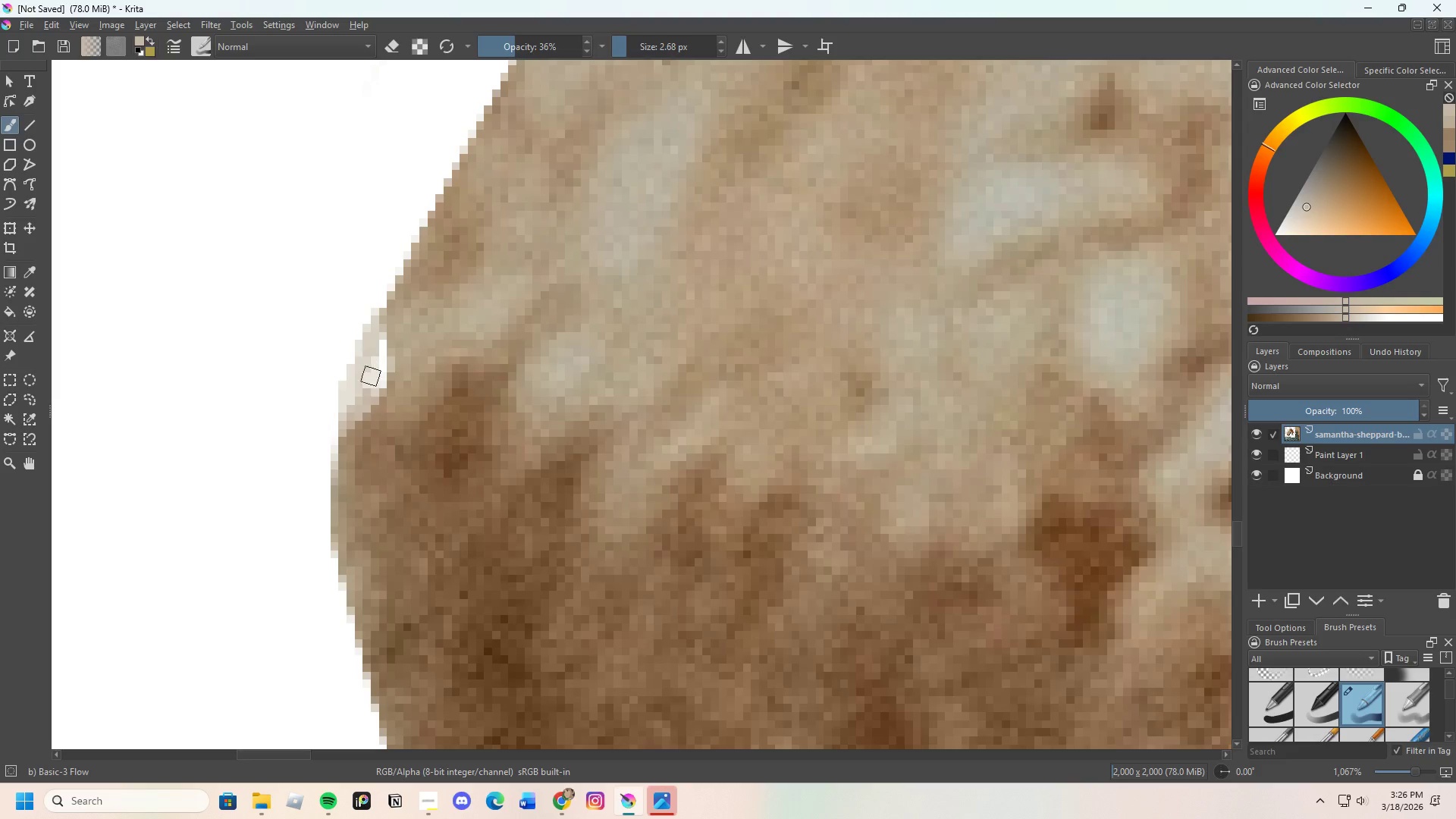 
left_click_drag(start_coordinate=[372, 388], to_coordinate=[377, 340])
 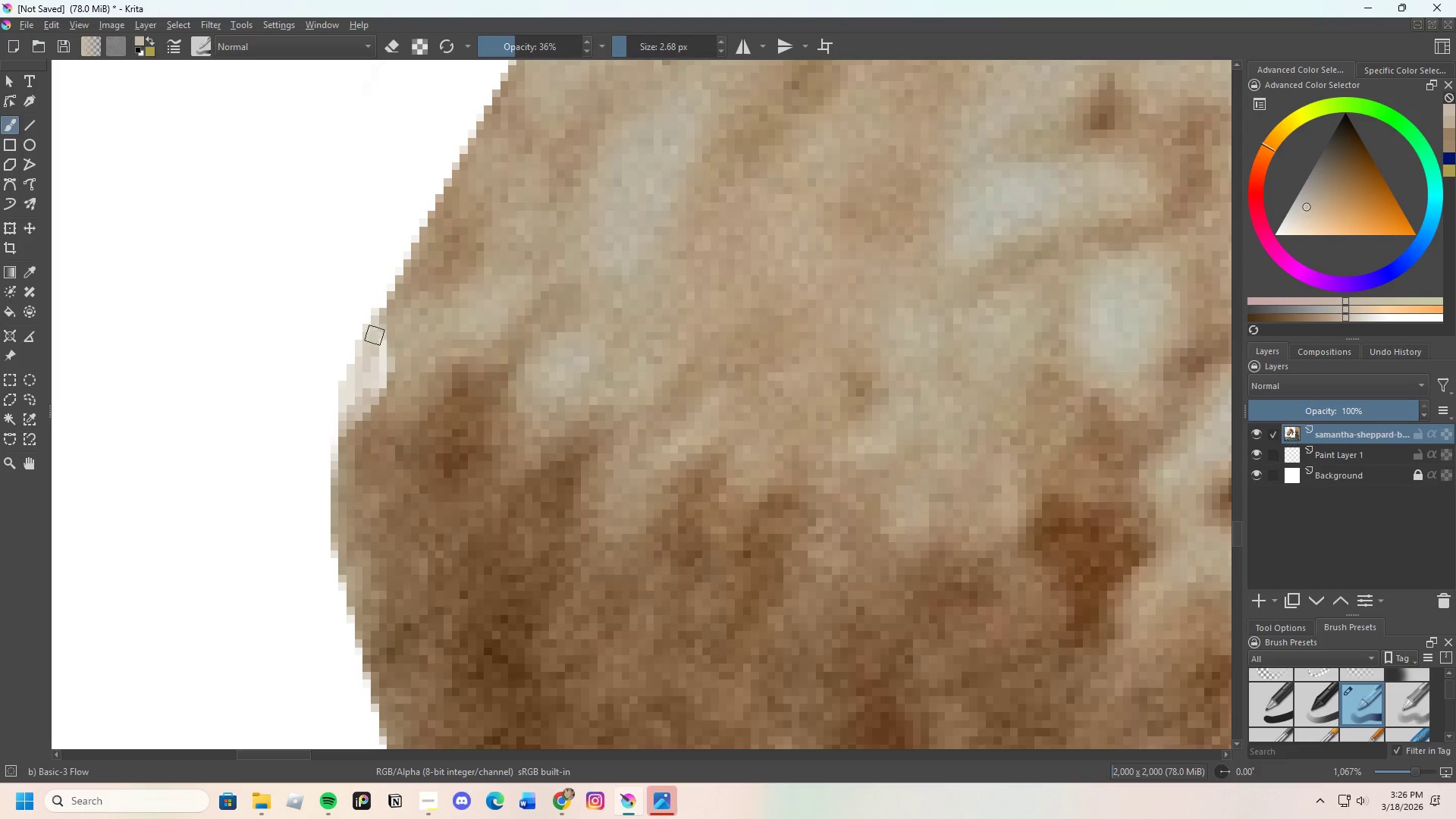 
left_click_drag(start_coordinate=[372, 385], to_coordinate=[379, 363])
 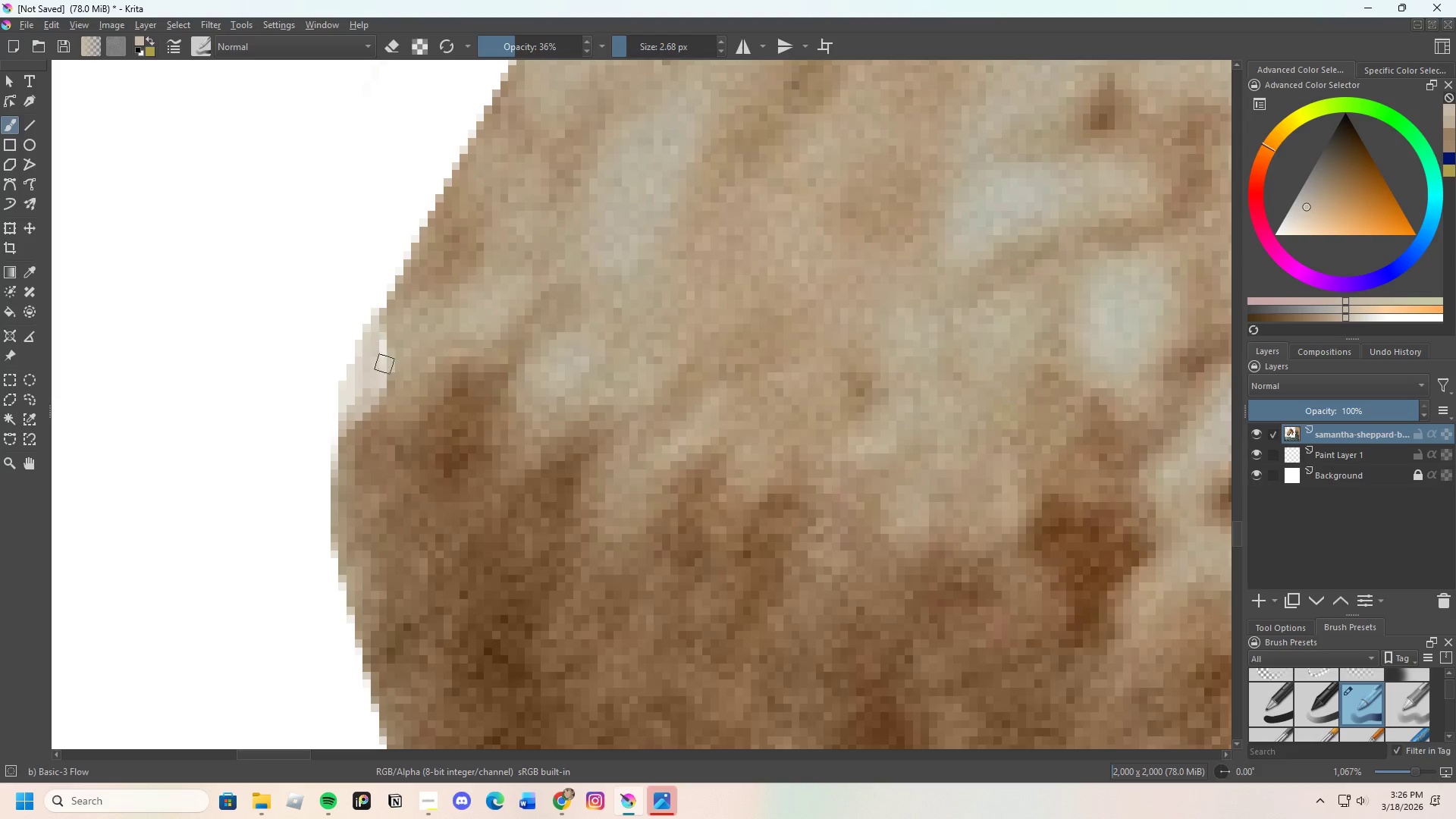 
left_click_drag(start_coordinate=[384, 390], to_coordinate=[384, 326])
 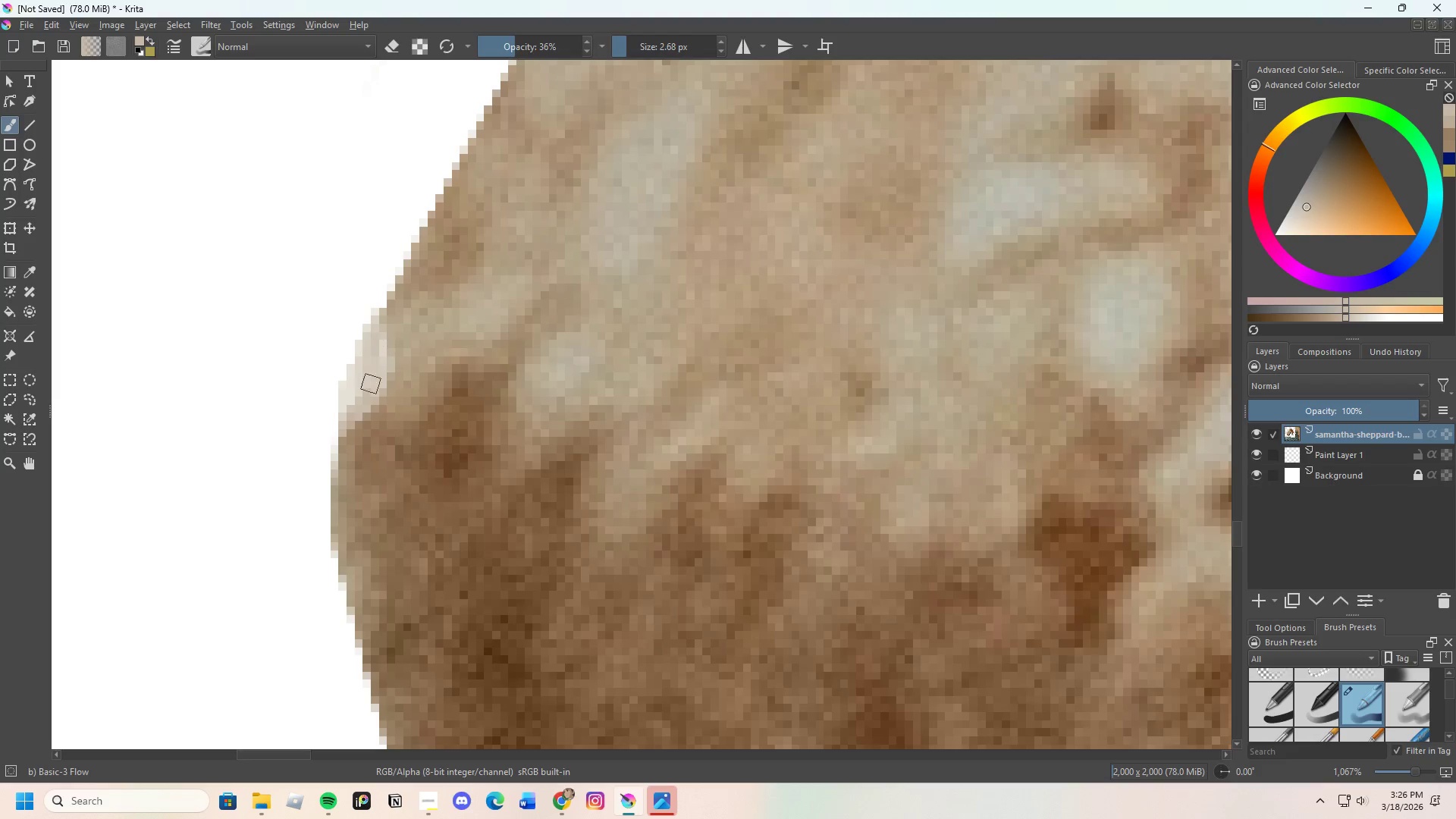 
hold_key(key=ControlLeft, duration=0.64)
 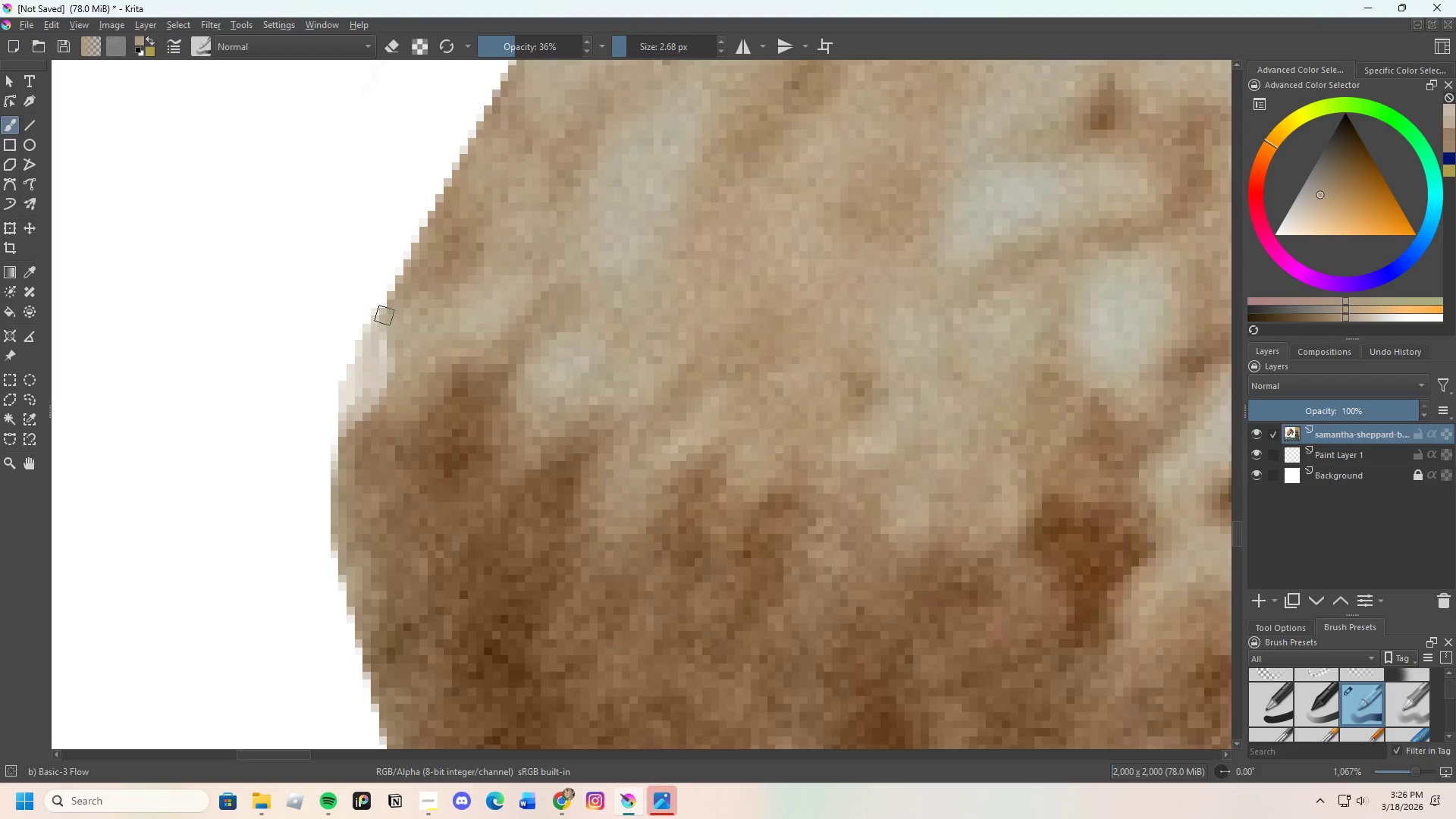 
left_click_drag(start_coordinate=[382, 315], to_coordinate=[371, 352])
 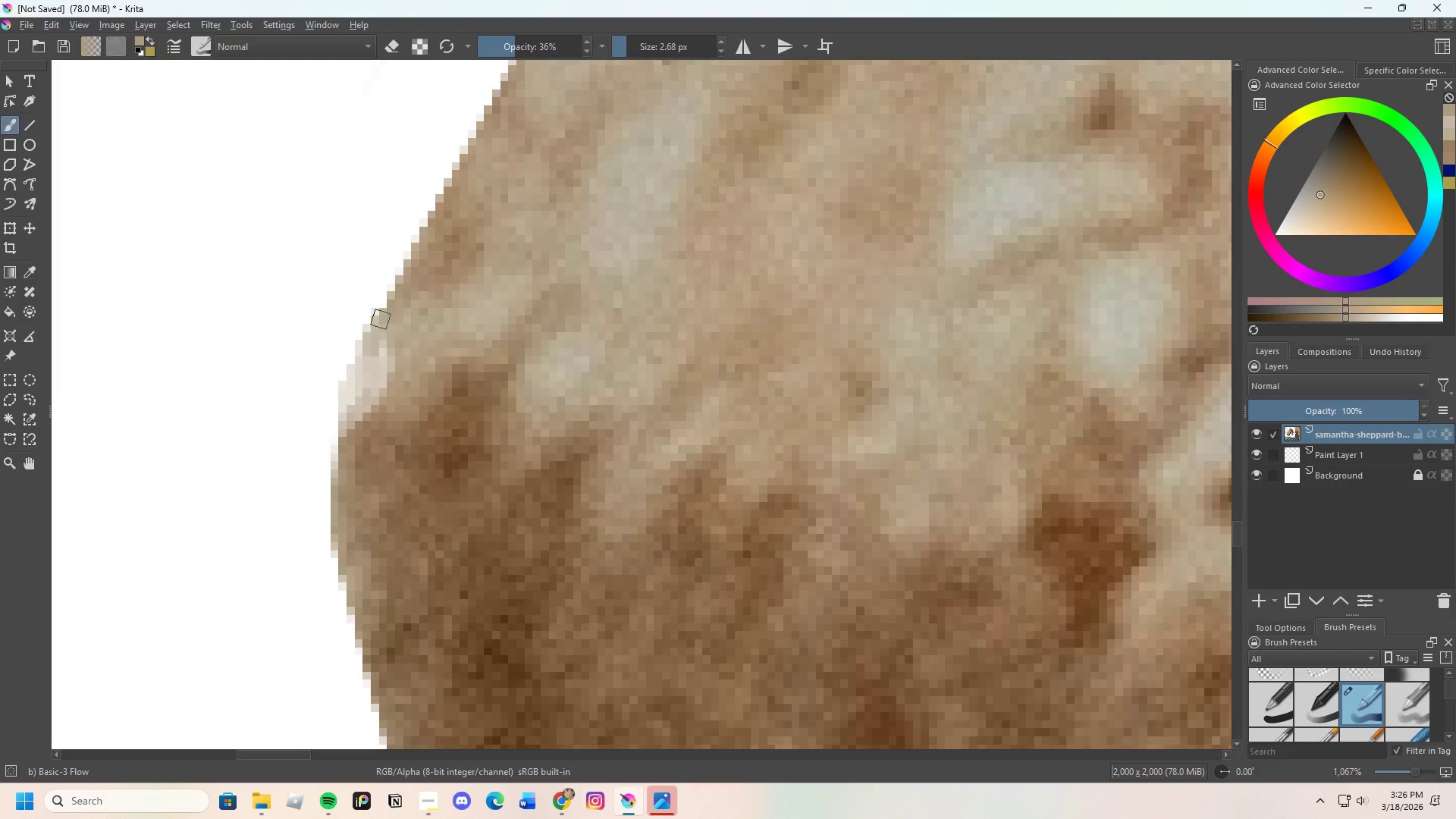 
left_click_drag(start_coordinate=[376, 328], to_coordinate=[358, 372])
 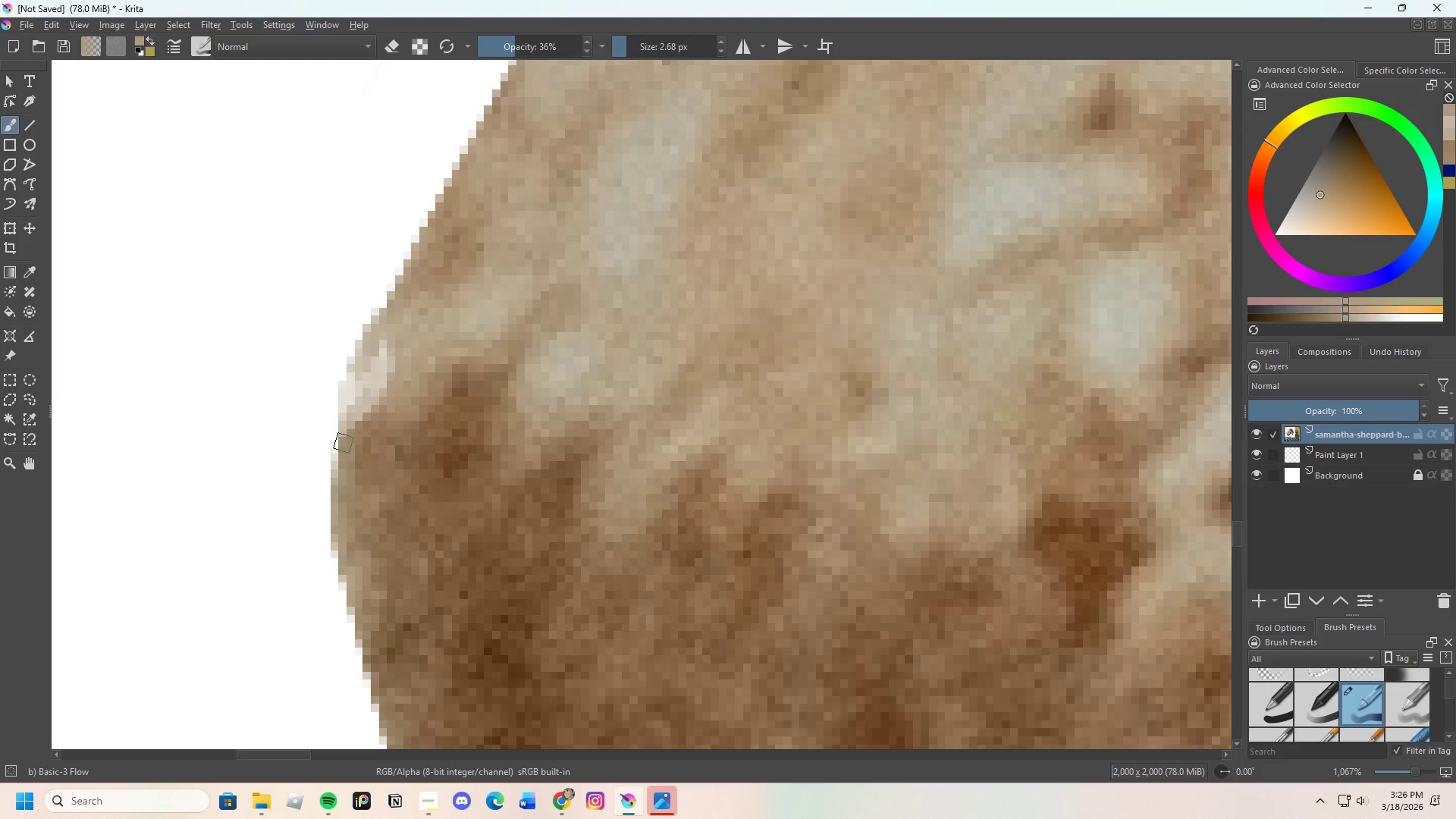 
hold_key(key=ControlLeft, duration=0.38)
 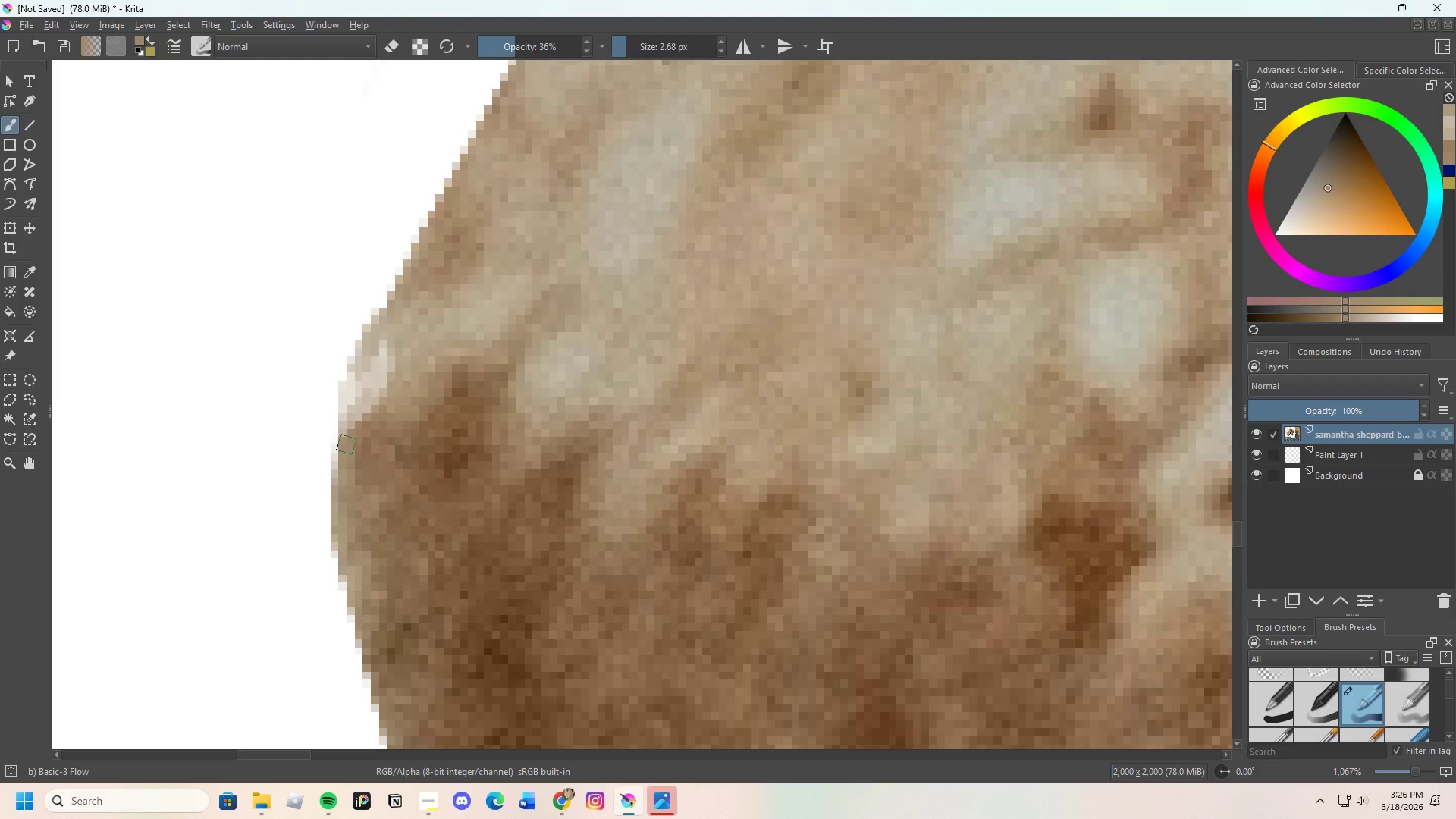 
left_click_drag(start_coordinate=[347, 444], to_coordinate=[345, 411])
 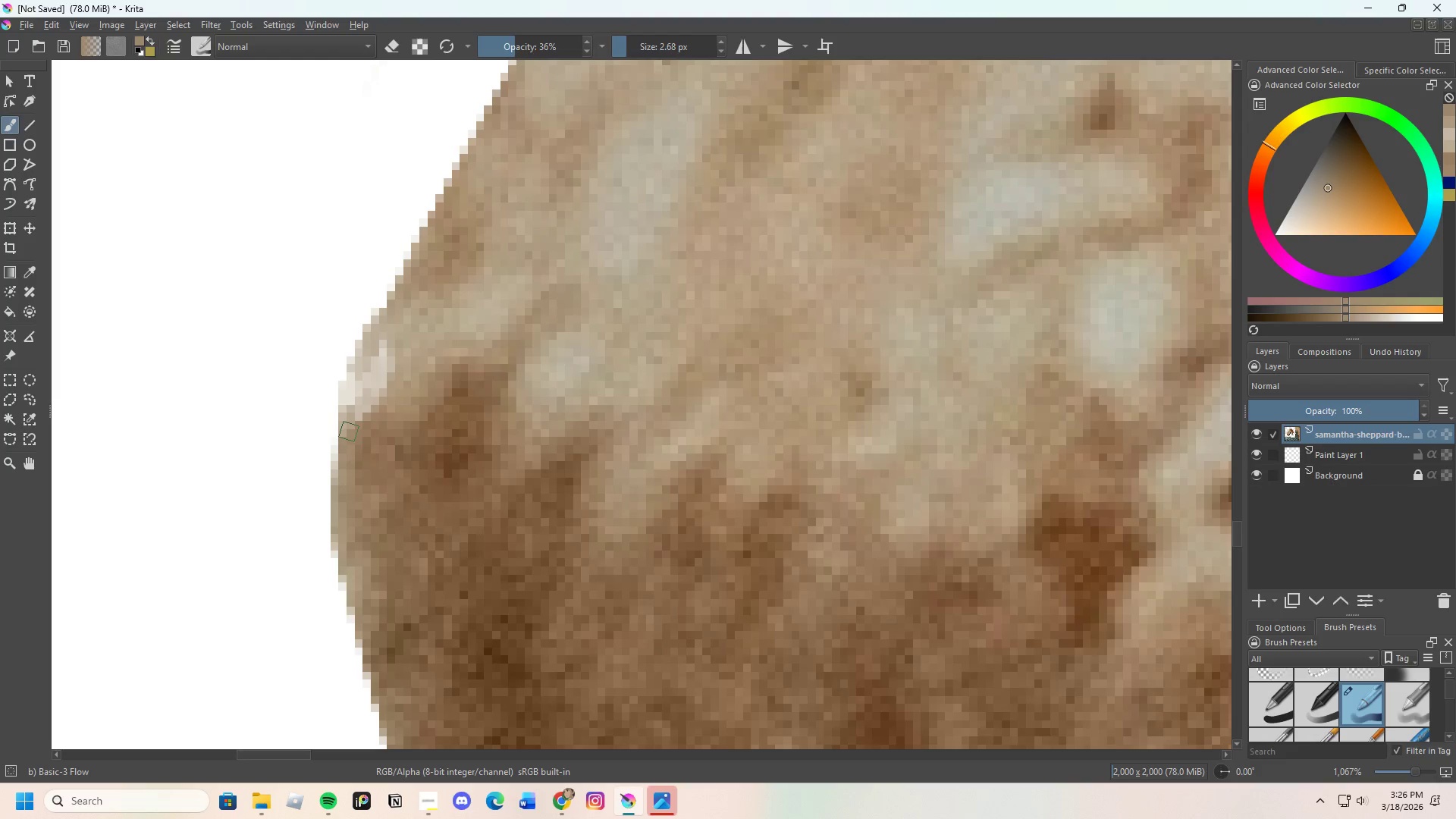 
left_click_drag(start_coordinate=[349, 432], to_coordinate=[350, 393])
 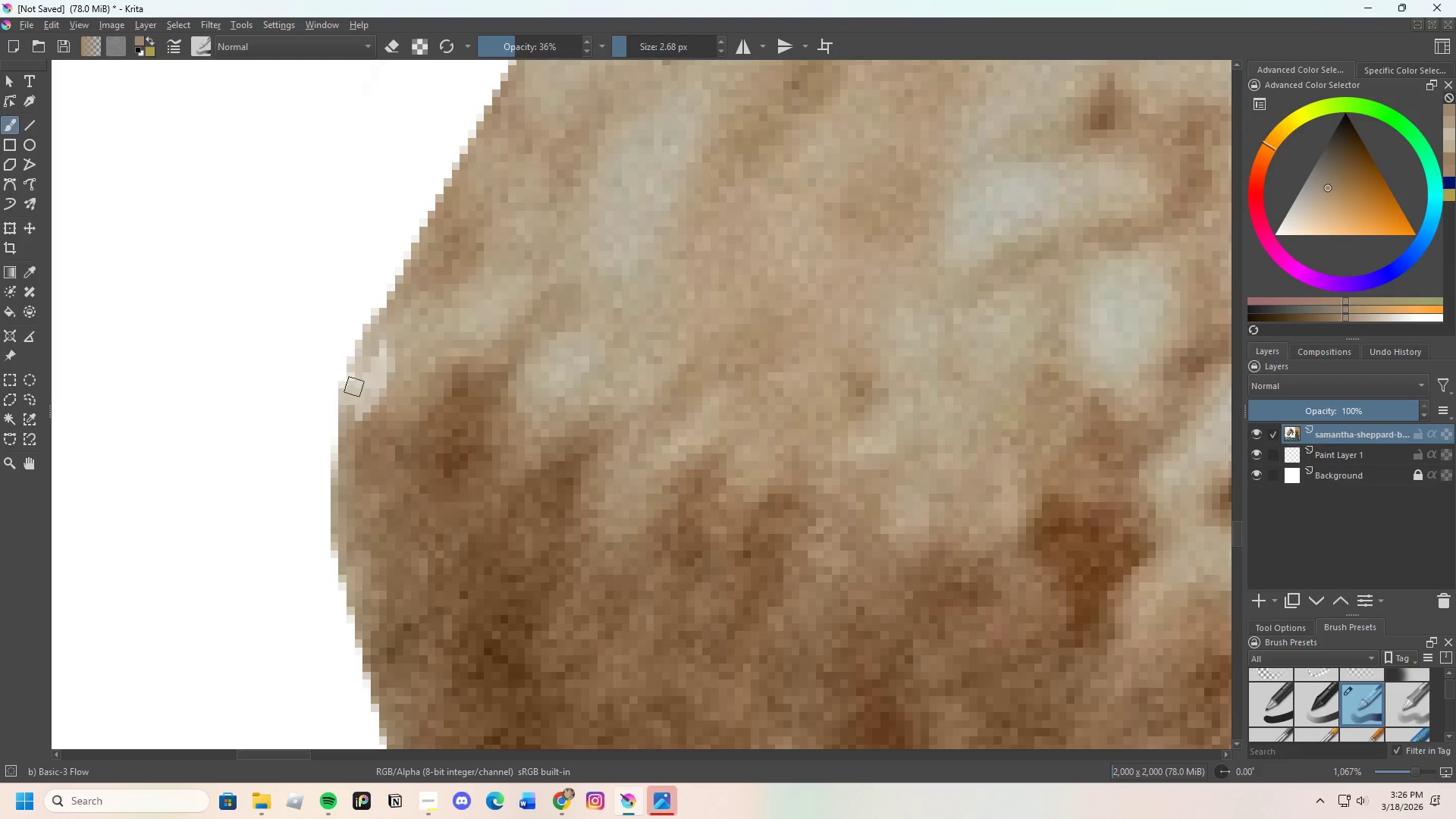 
hold_key(key=ControlLeft, duration=0.45)
 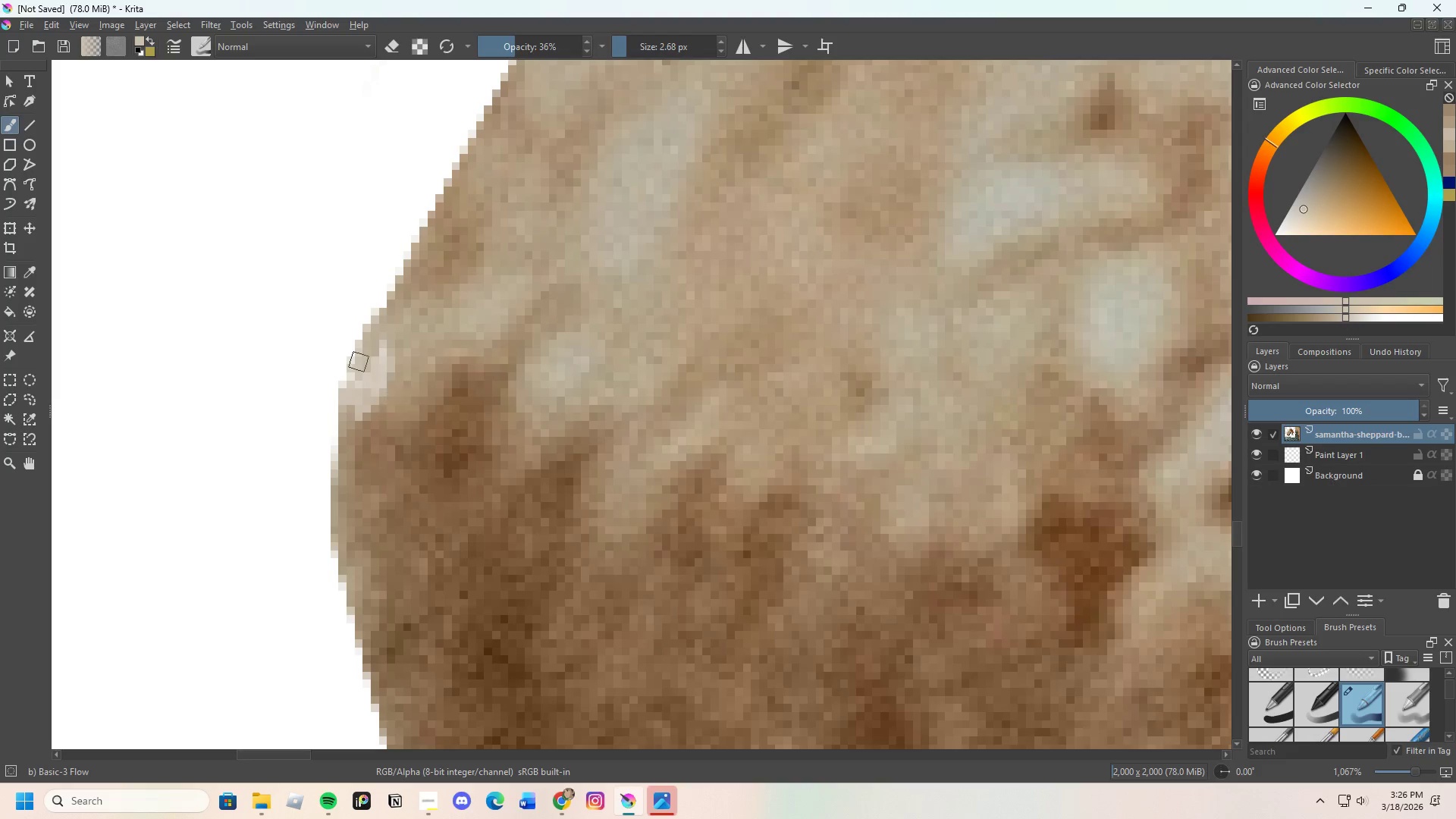 
left_click_drag(start_coordinate=[359, 362], to_coordinate=[347, 399])
 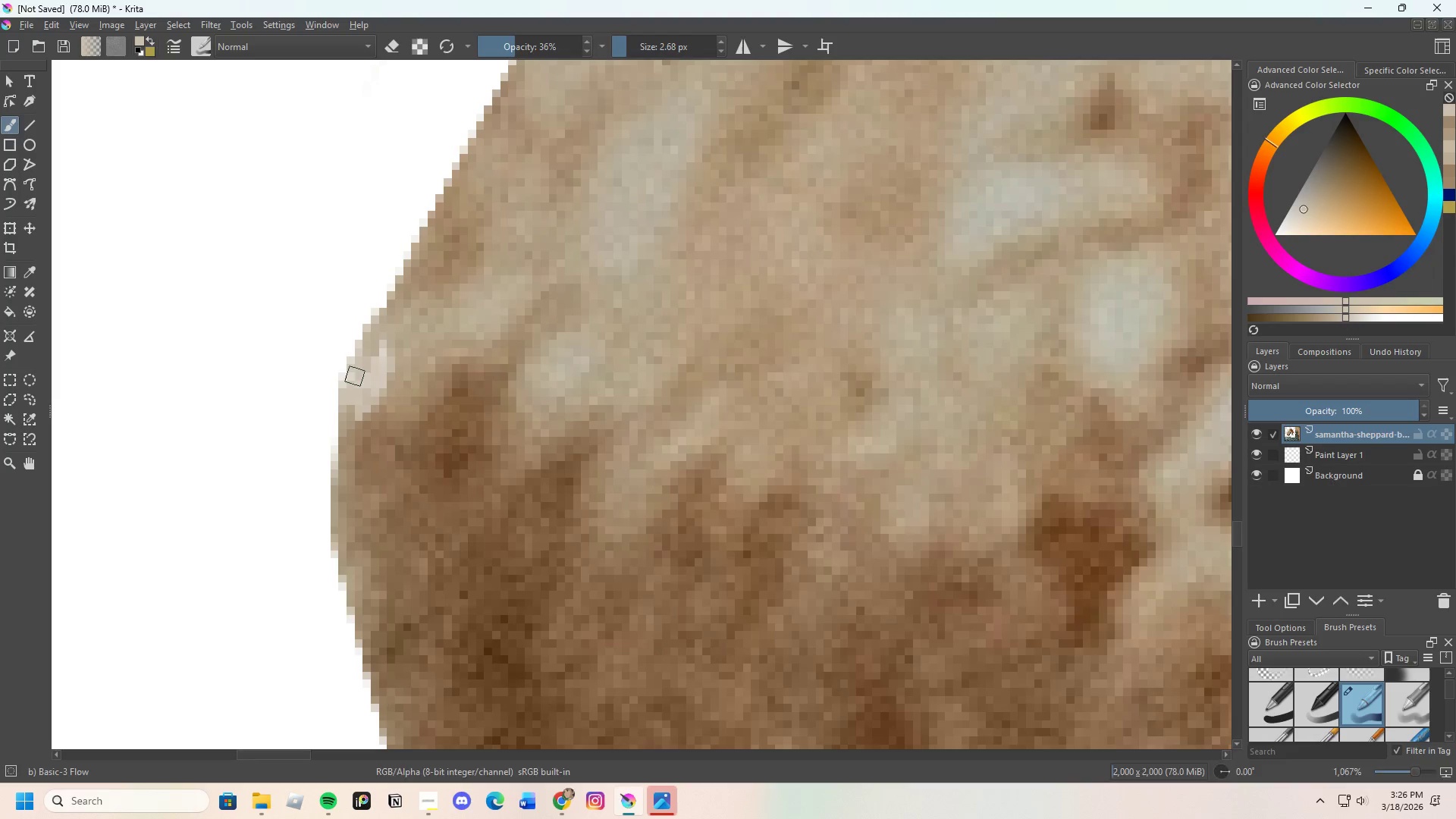 
left_click_drag(start_coordinate=[354, 381], to_coordinate=[350, 412])
 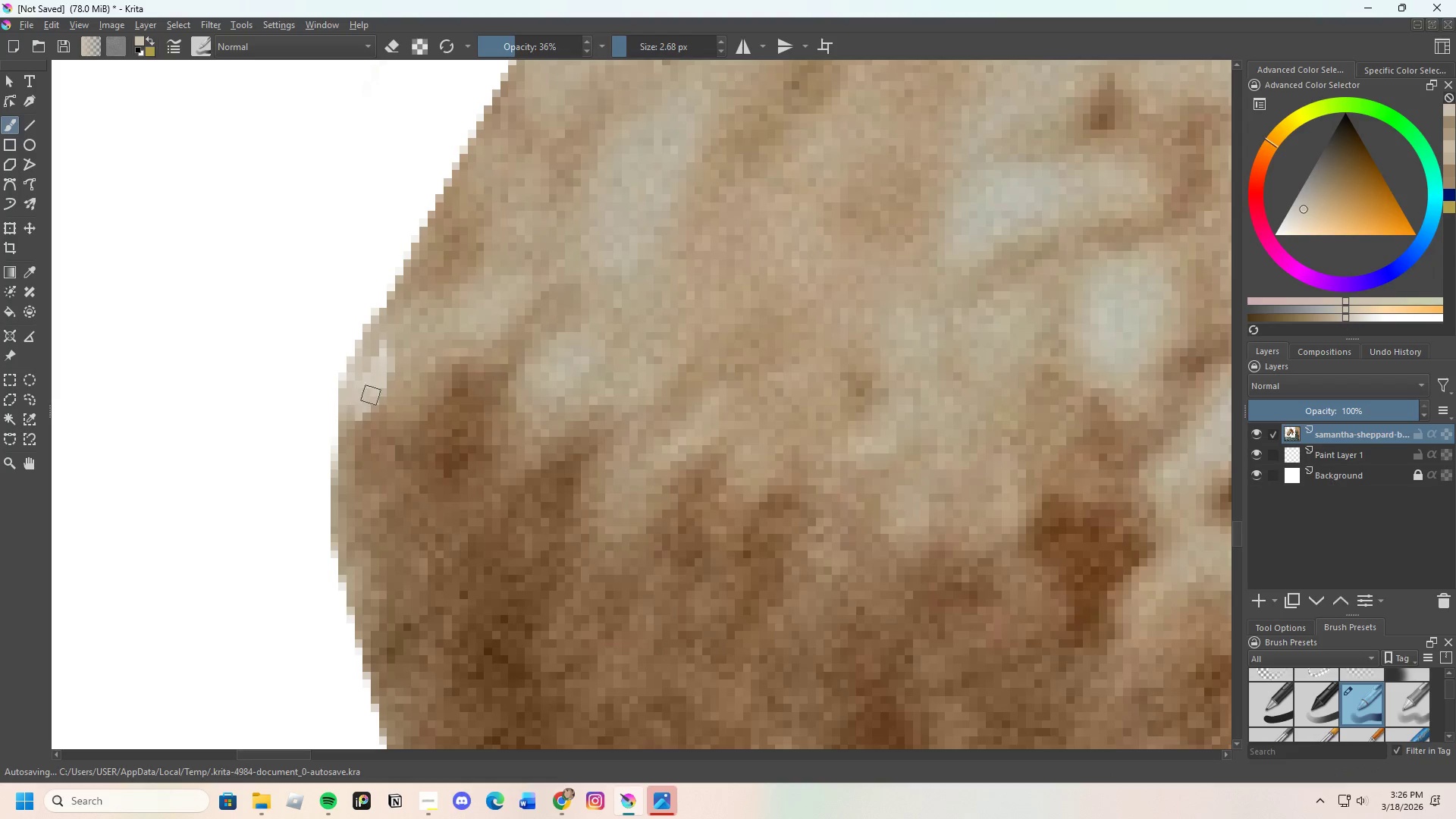 
hold_key(key=ControlLeft, duration=0.67)
left_click([398, 356])
 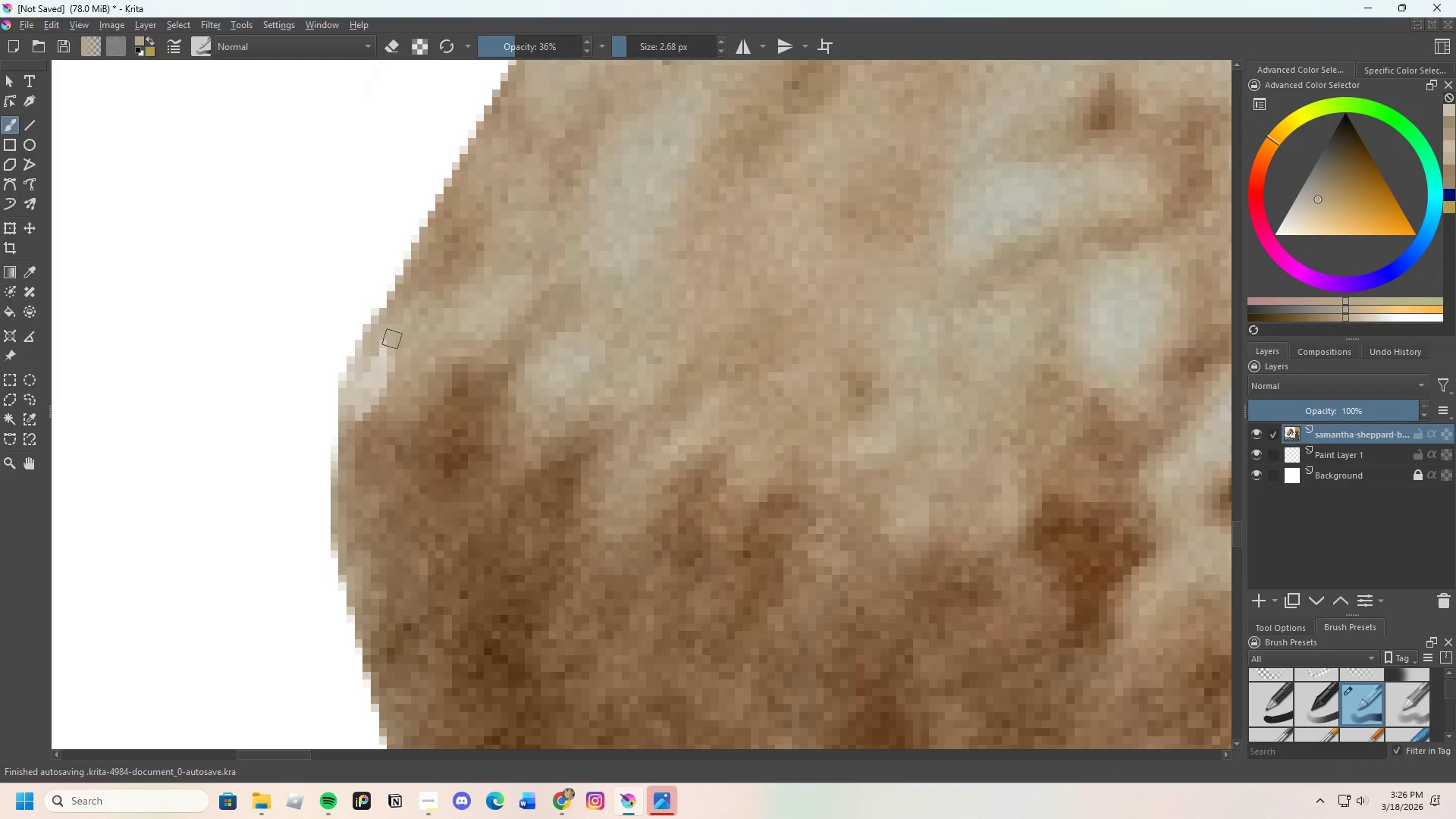 
left_click_drag(start_coordinate=[391, 342], to_coordinate=[381, 394])
 